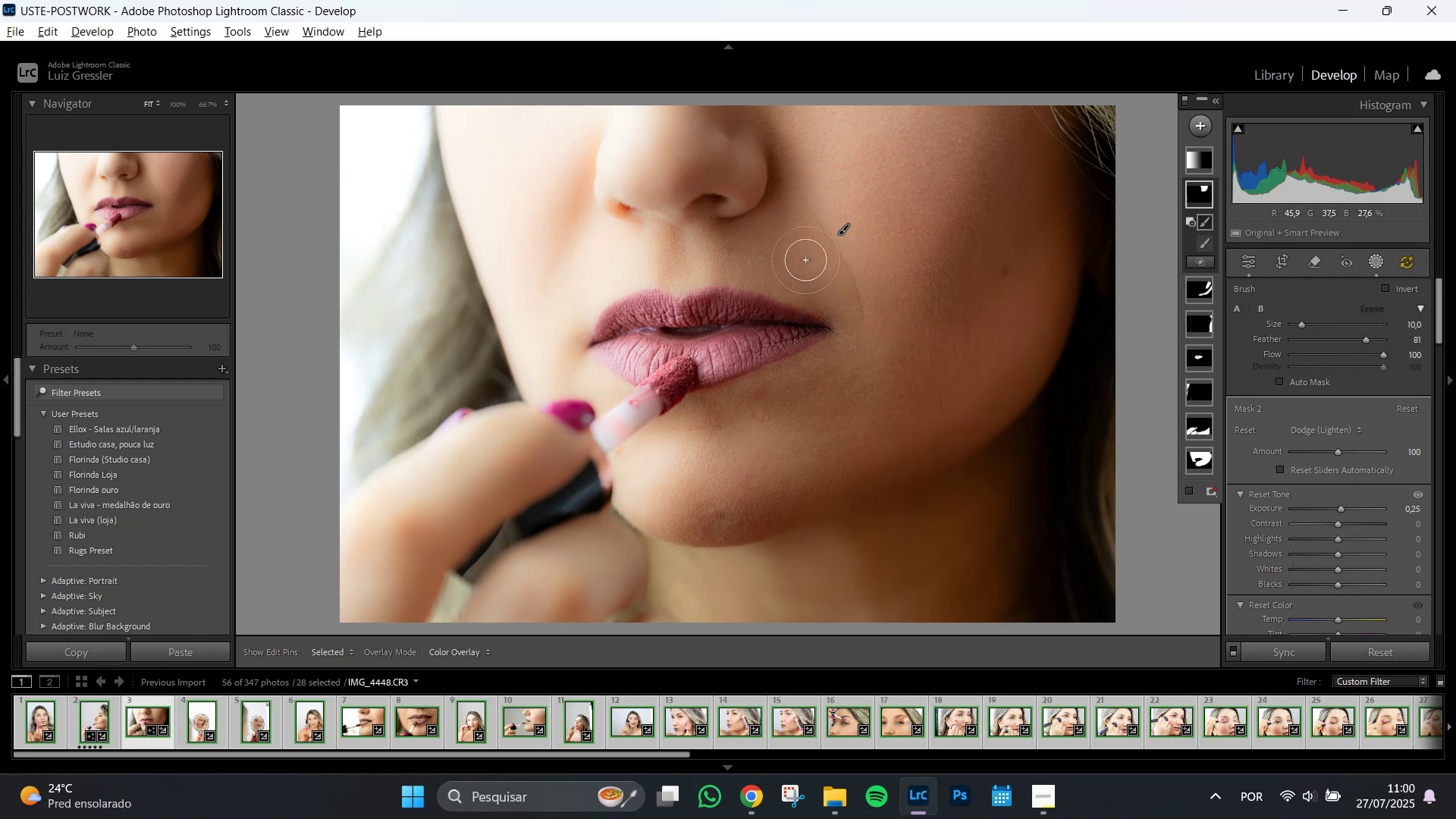 
hold_key(key=AltLeft, duration=1.51)
 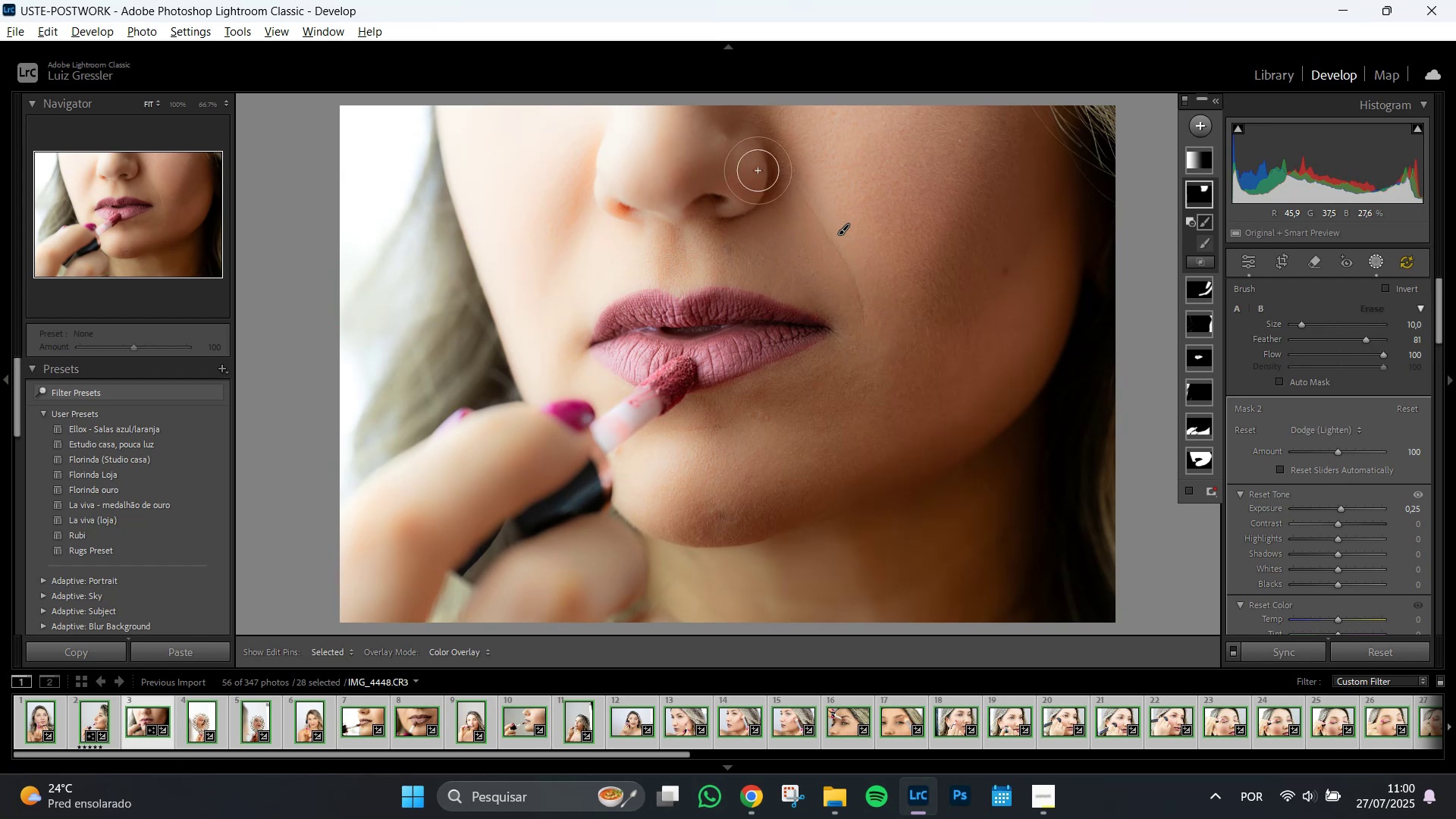 
key(Alt+AltLeft)
 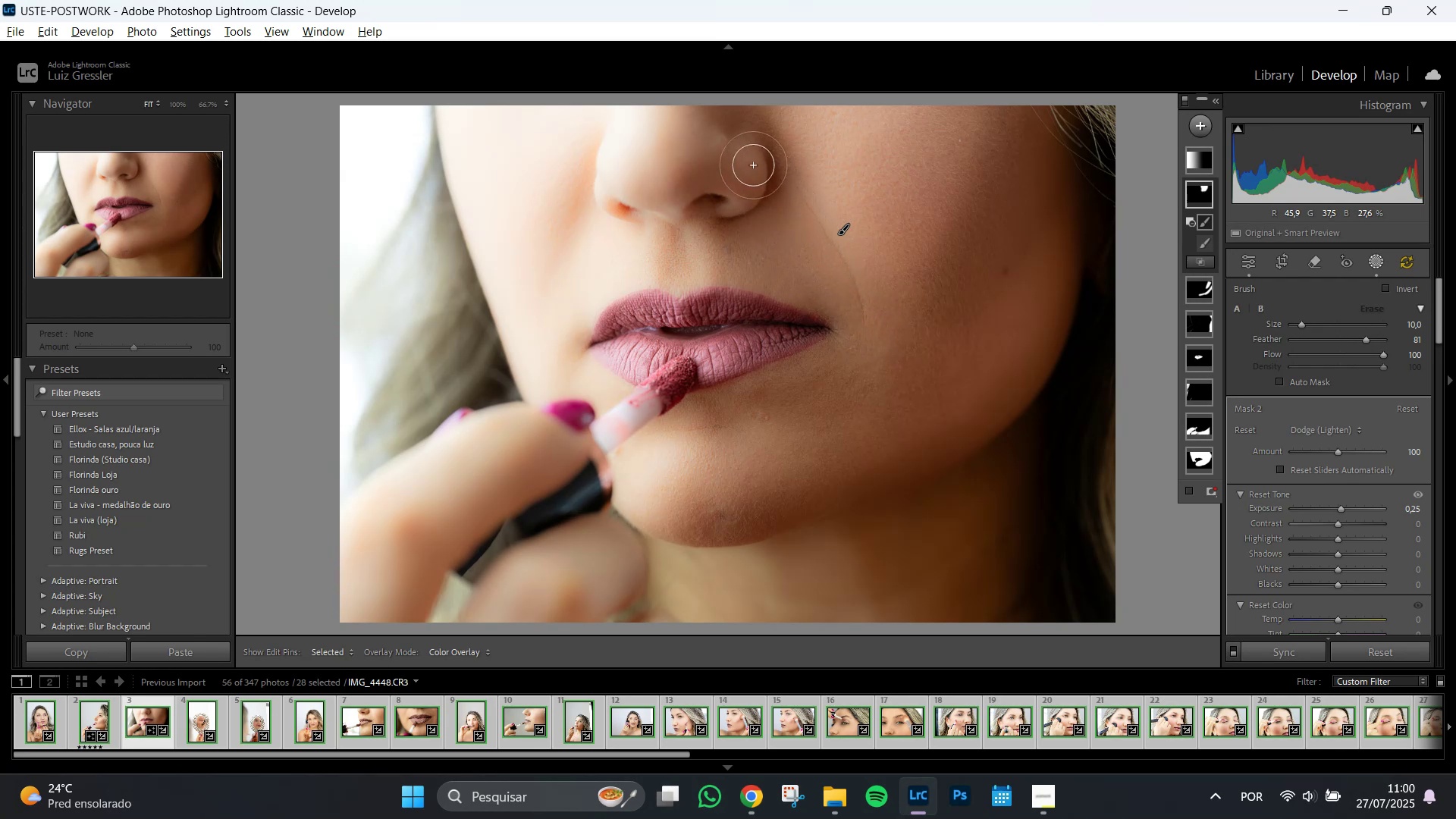 
key(Alt+AltLeft)
 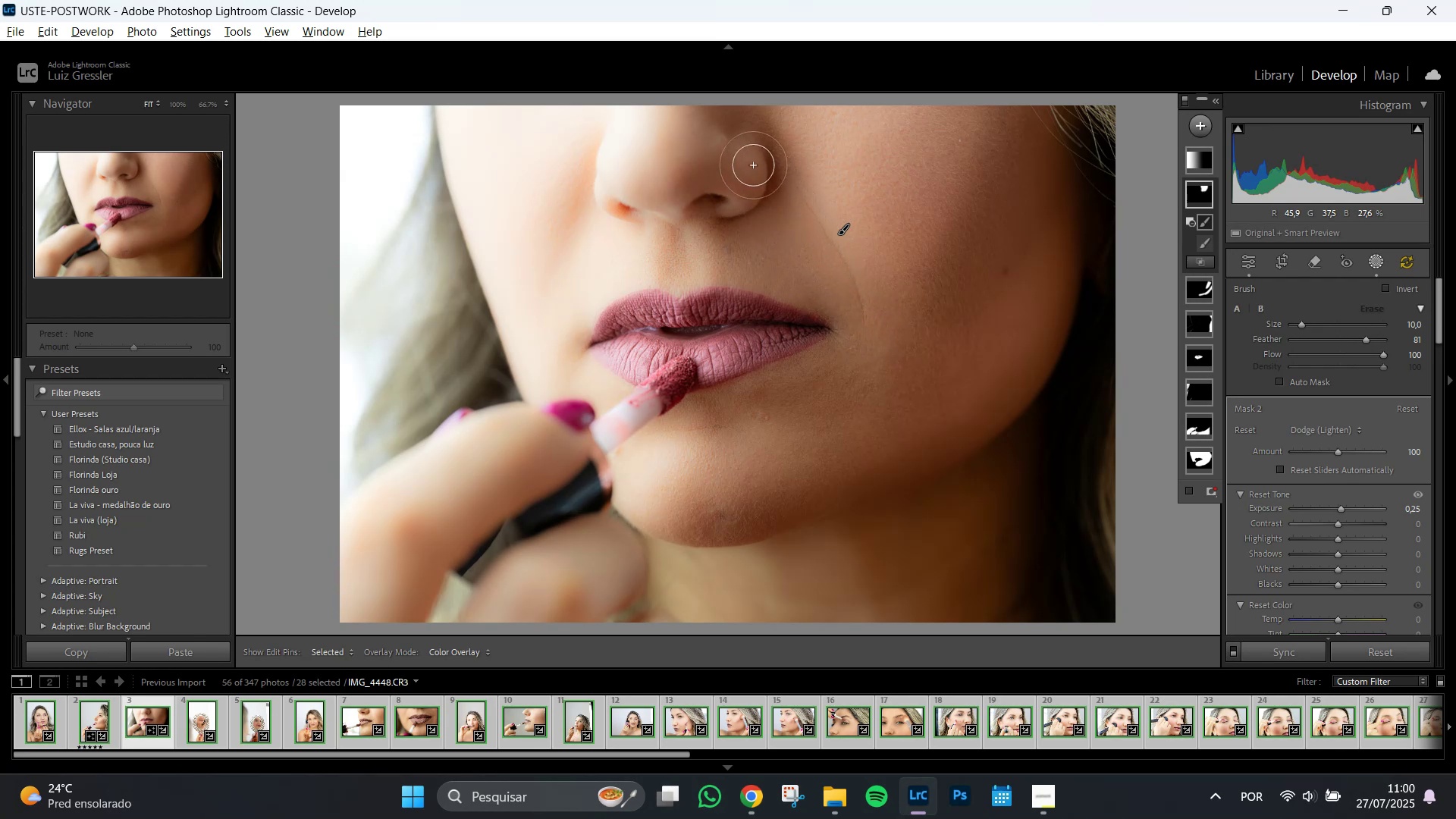 
key(Alt+AltLeft)
 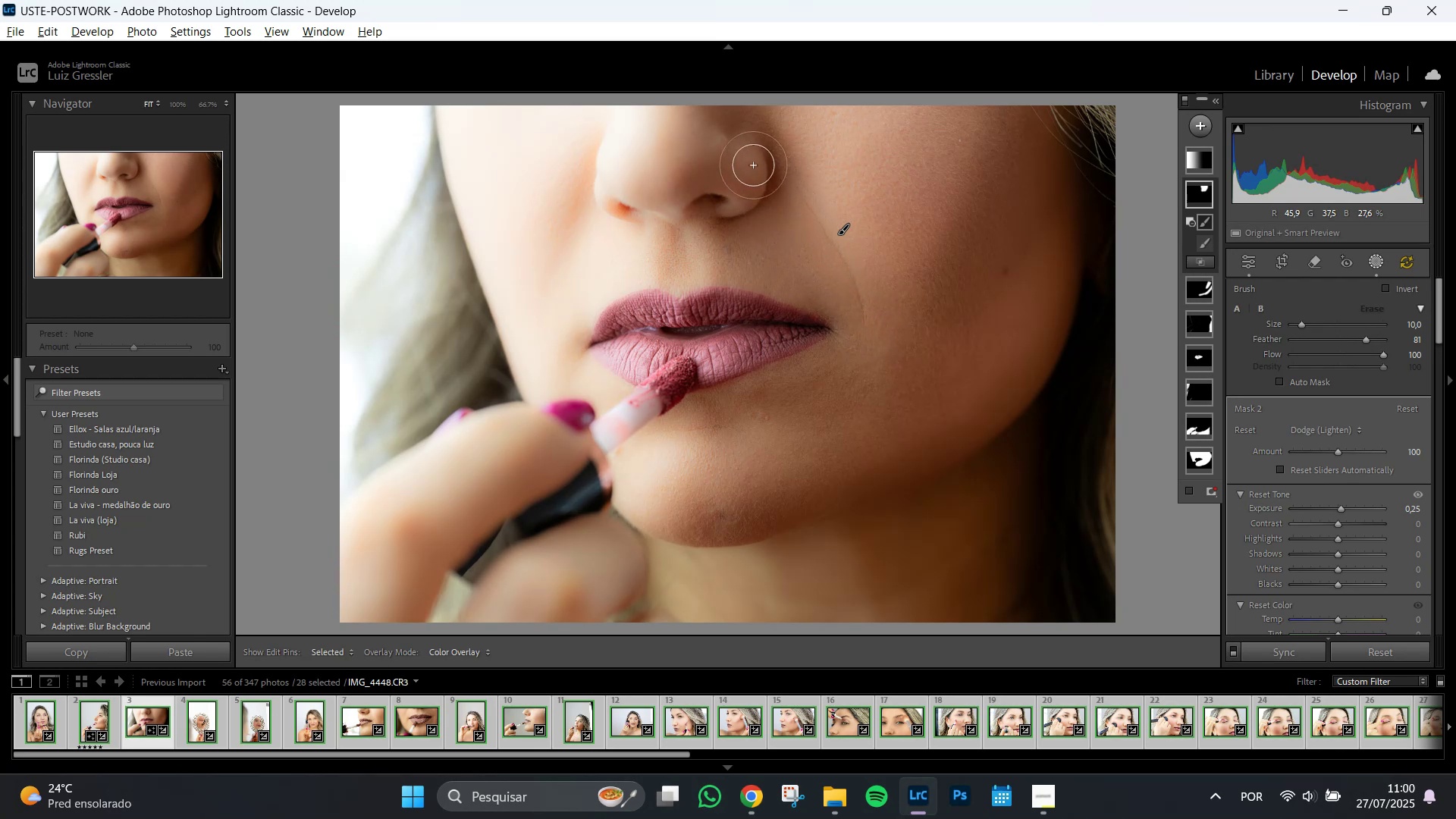 
key(Alt+AltLeft)
 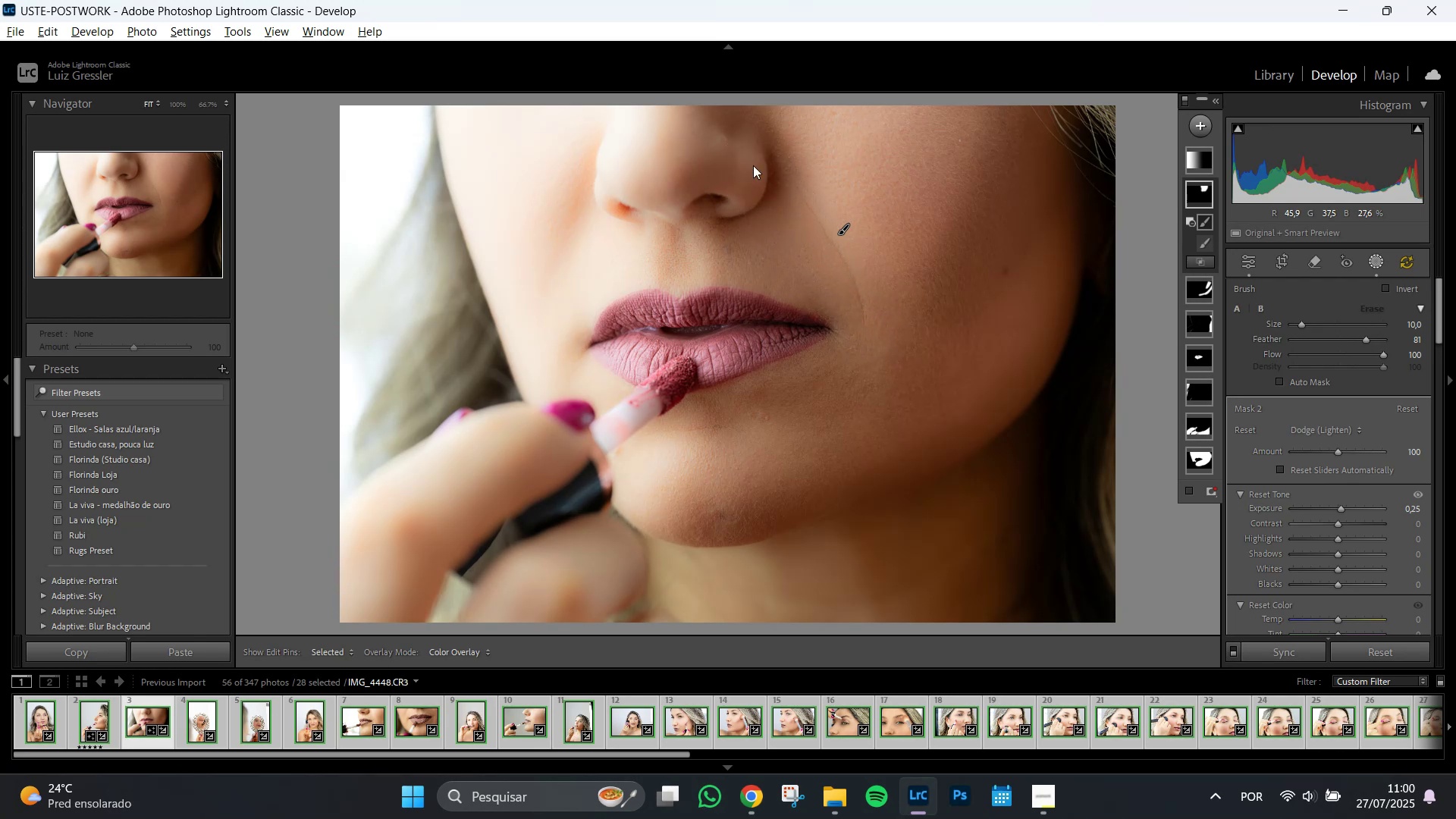 
key(Alt+AltLeft)
 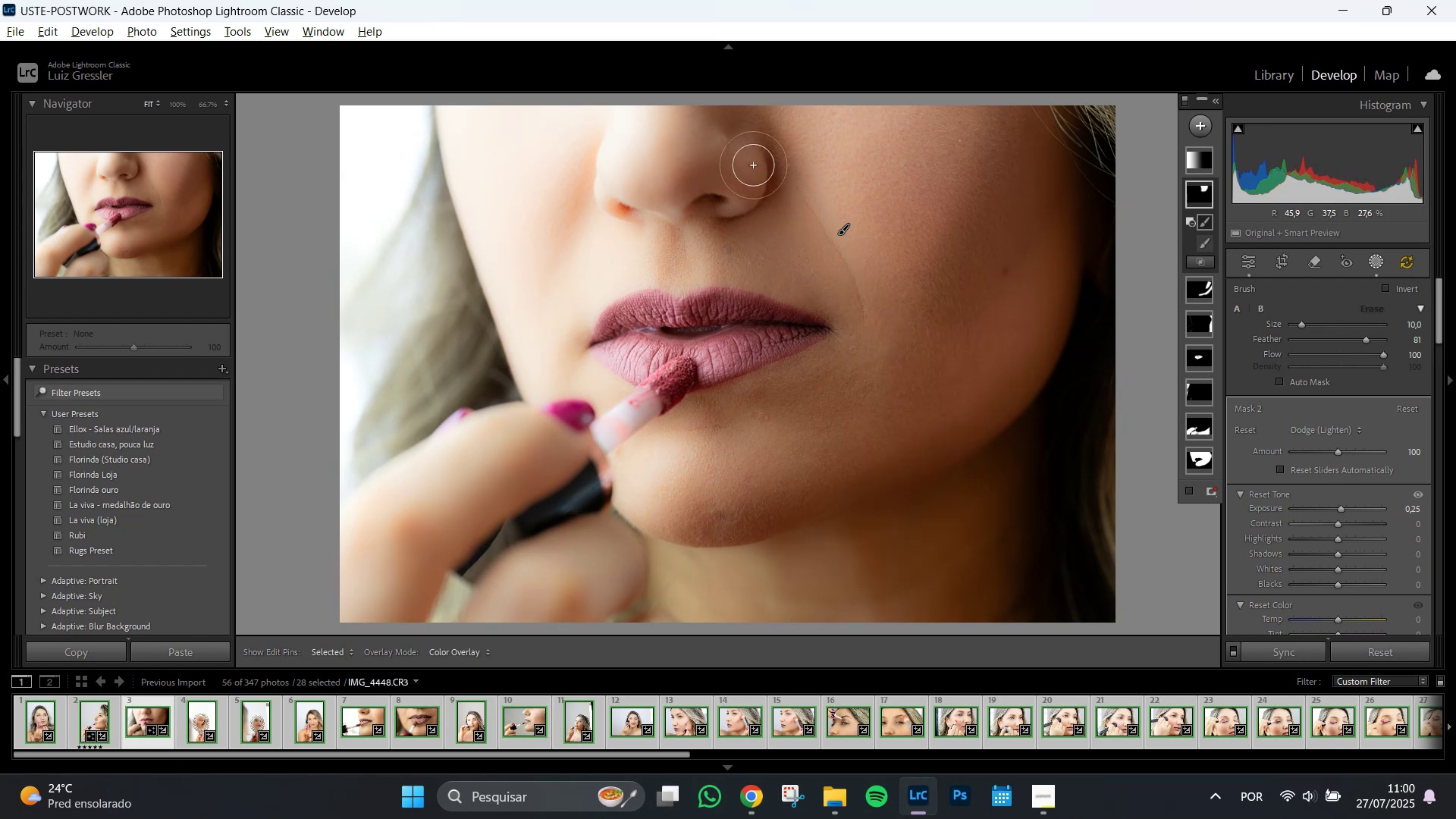 
key(Alt+AltLeft)
 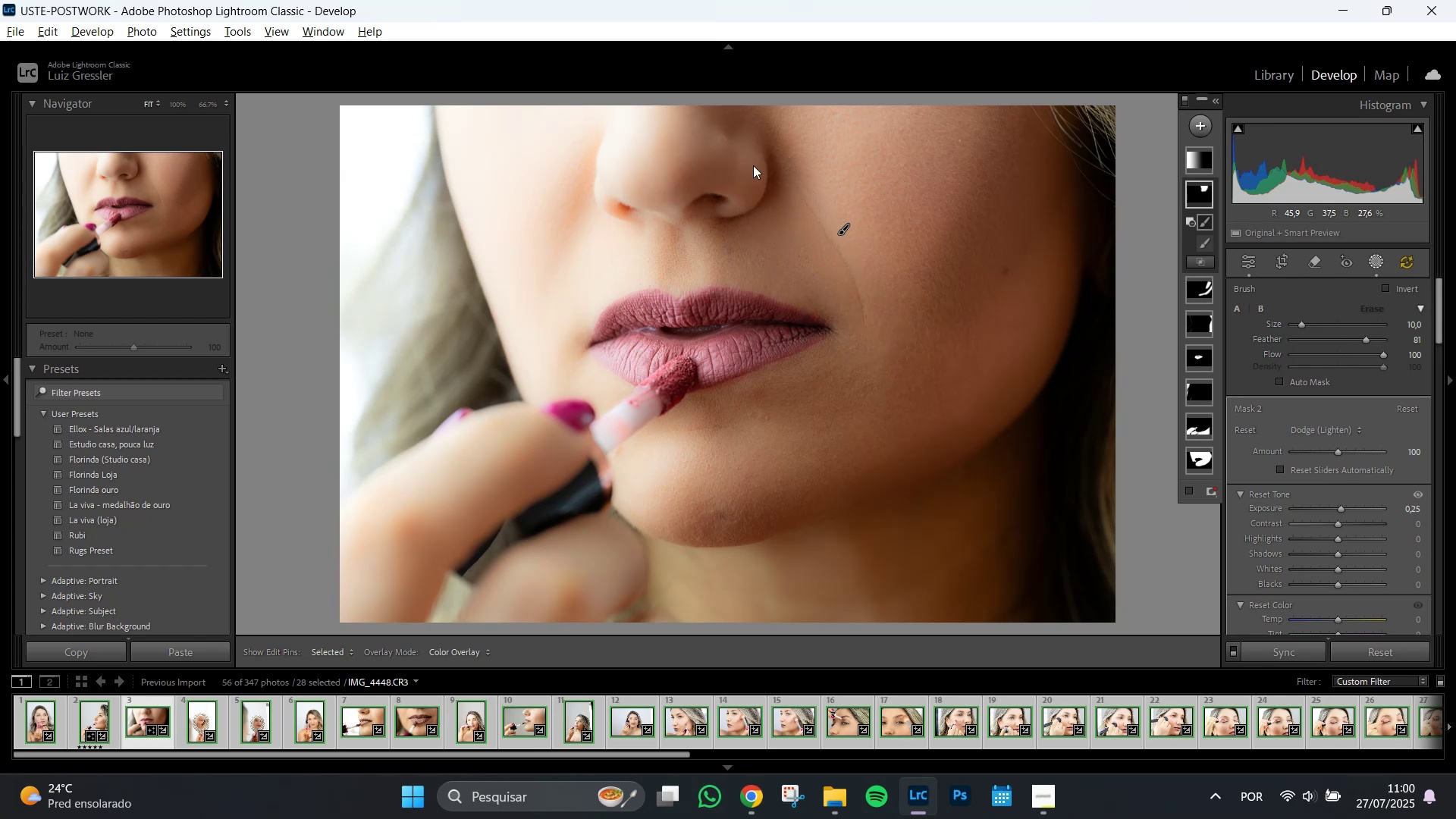 
key(Alt+AltLeft)
 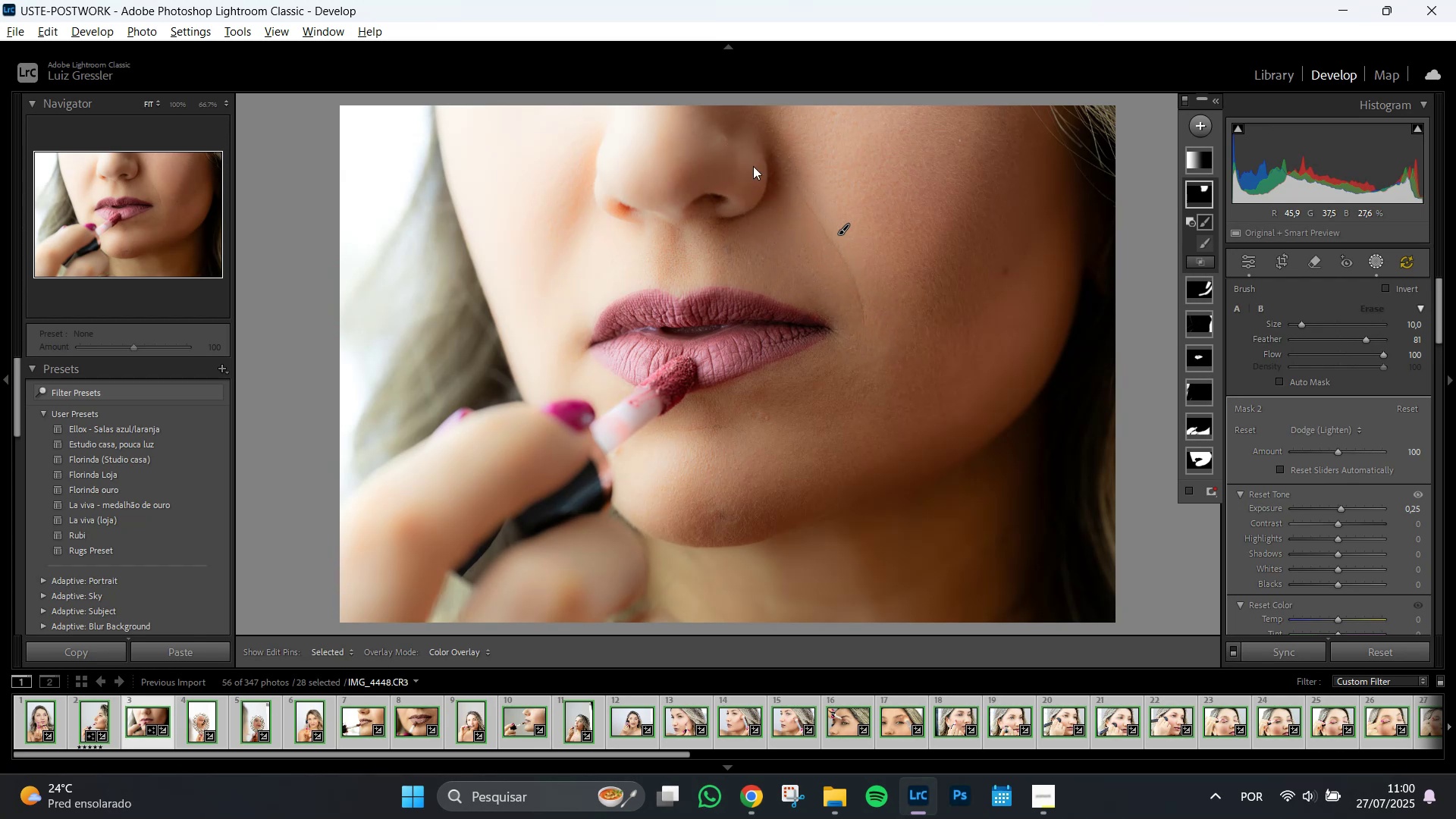 
key(Alt+AltLeft)
 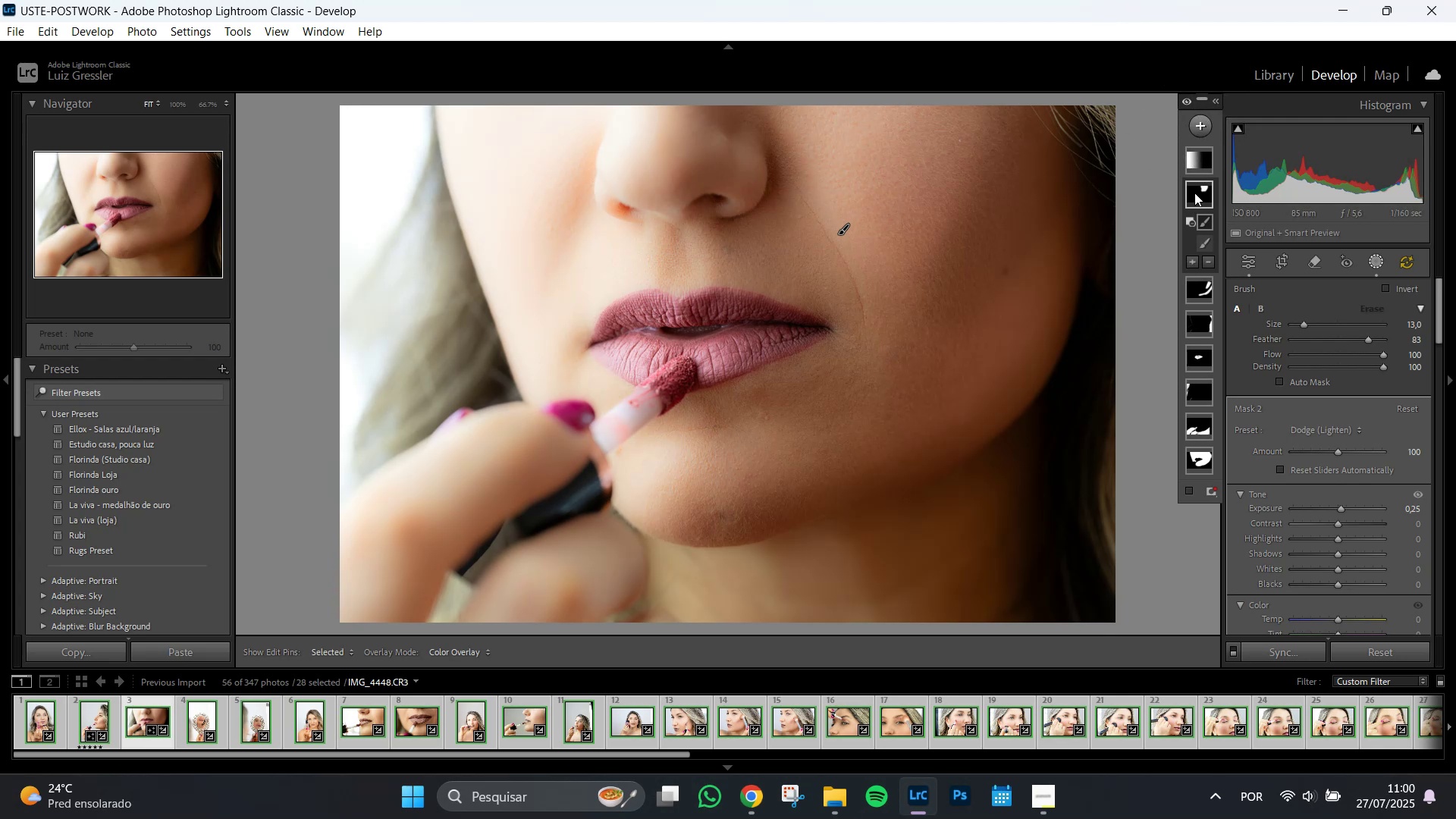 
wait(11.32)
 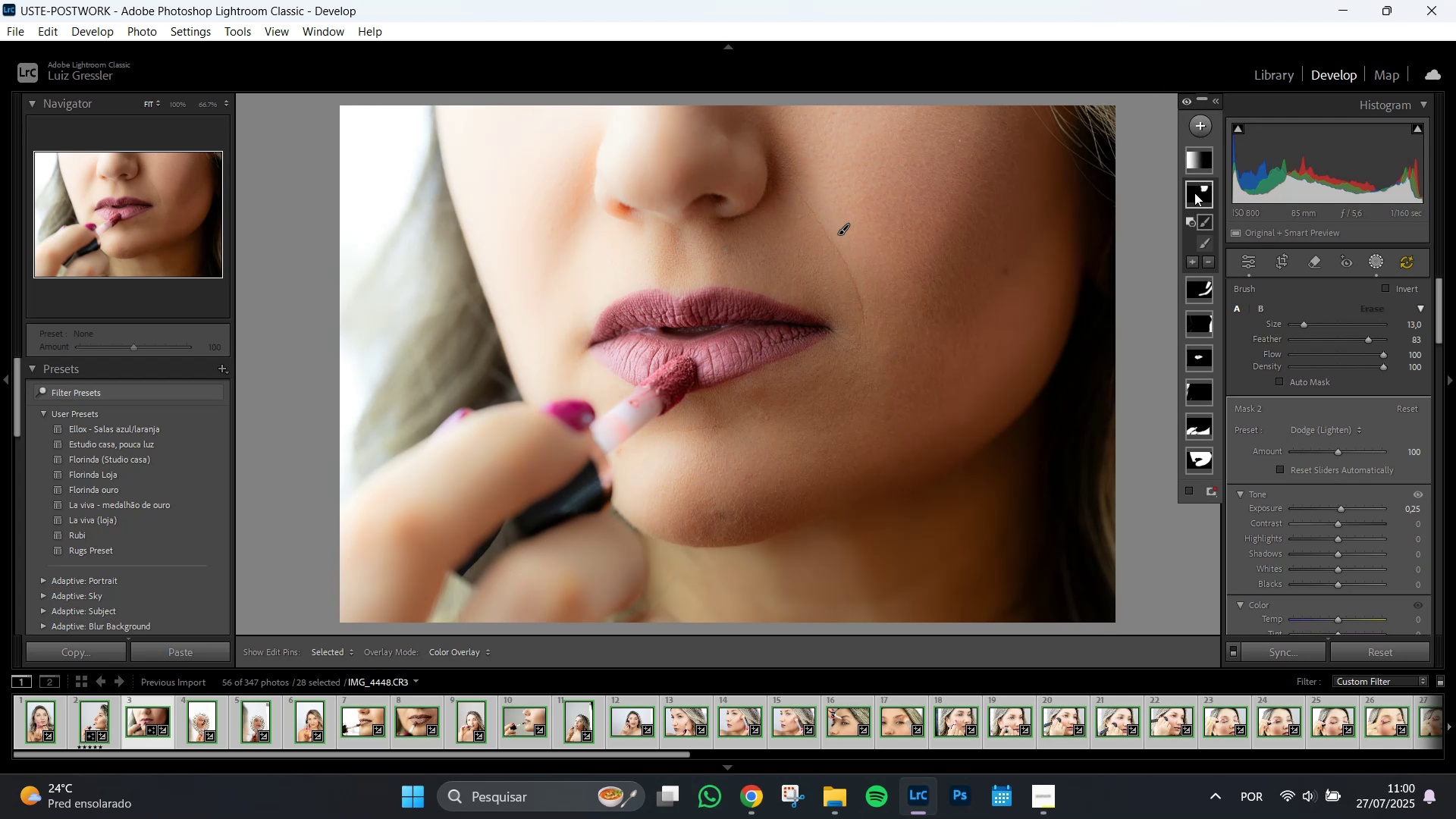 
left_click_drag(start_coordinate=[842, 290], to_coordinate=[860, 324])
 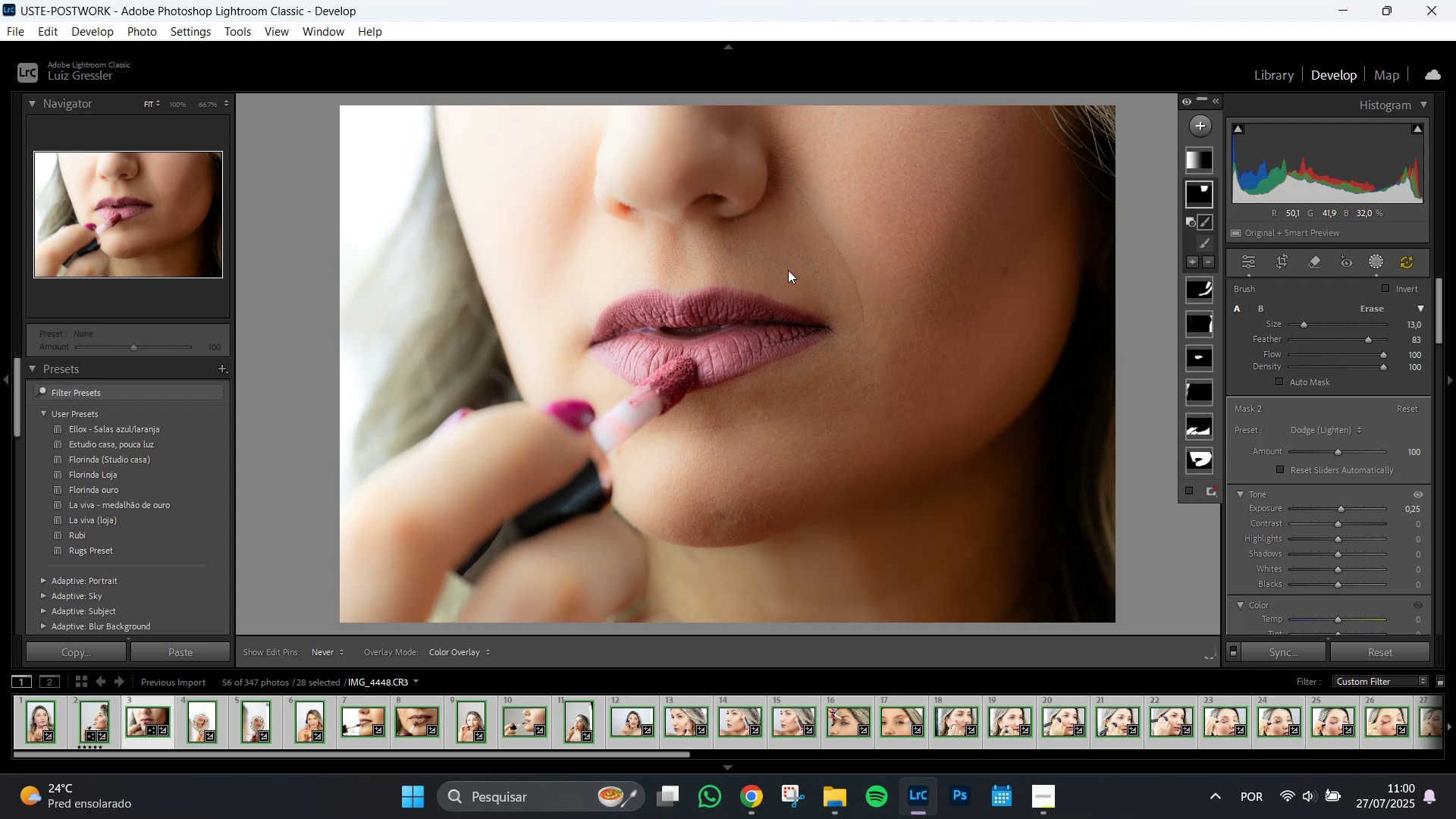 
left_click_drag(start_coordinate=[782, 255], to_coordinate=[726, 171])
 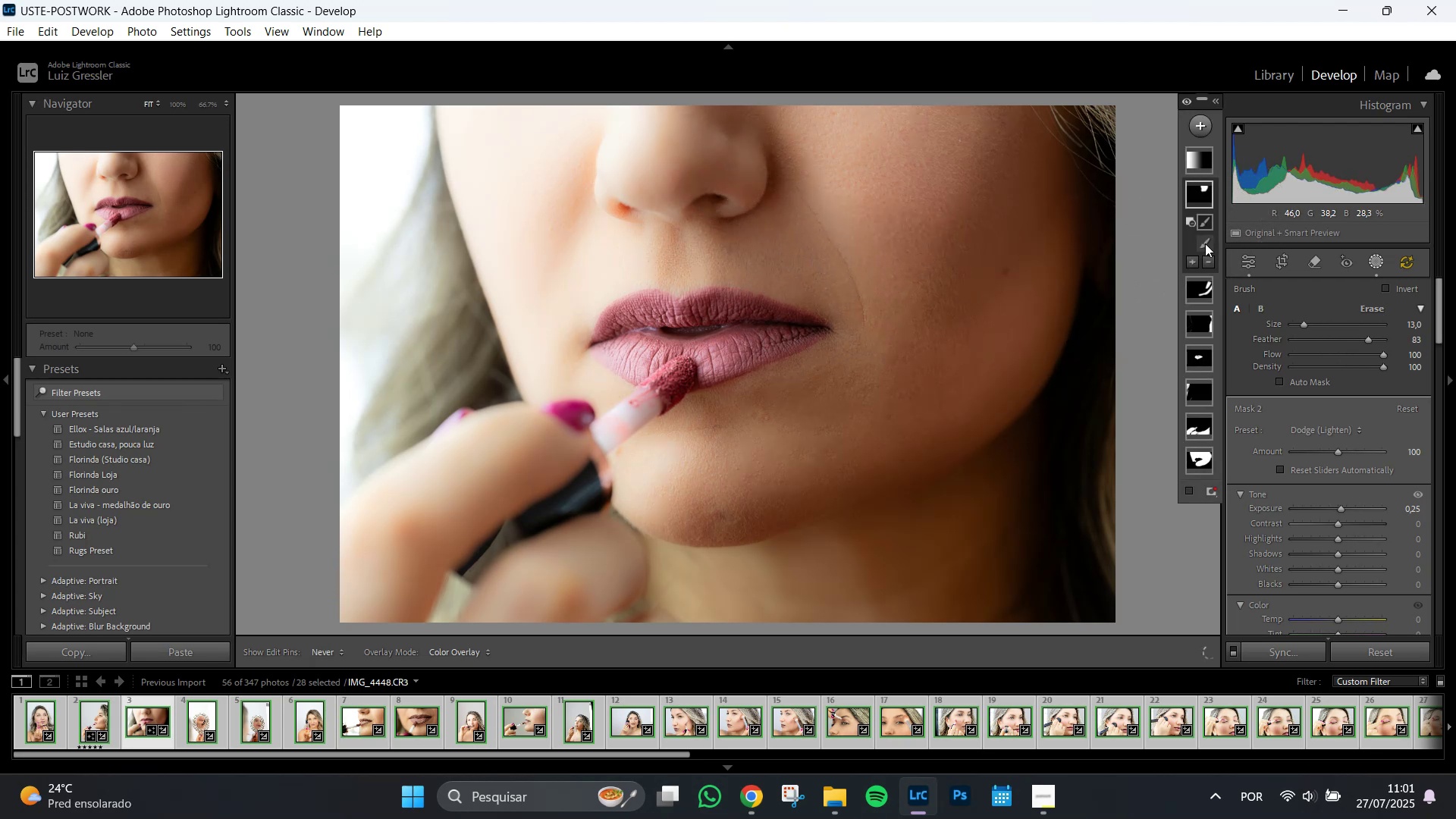 
wait(10.59)
 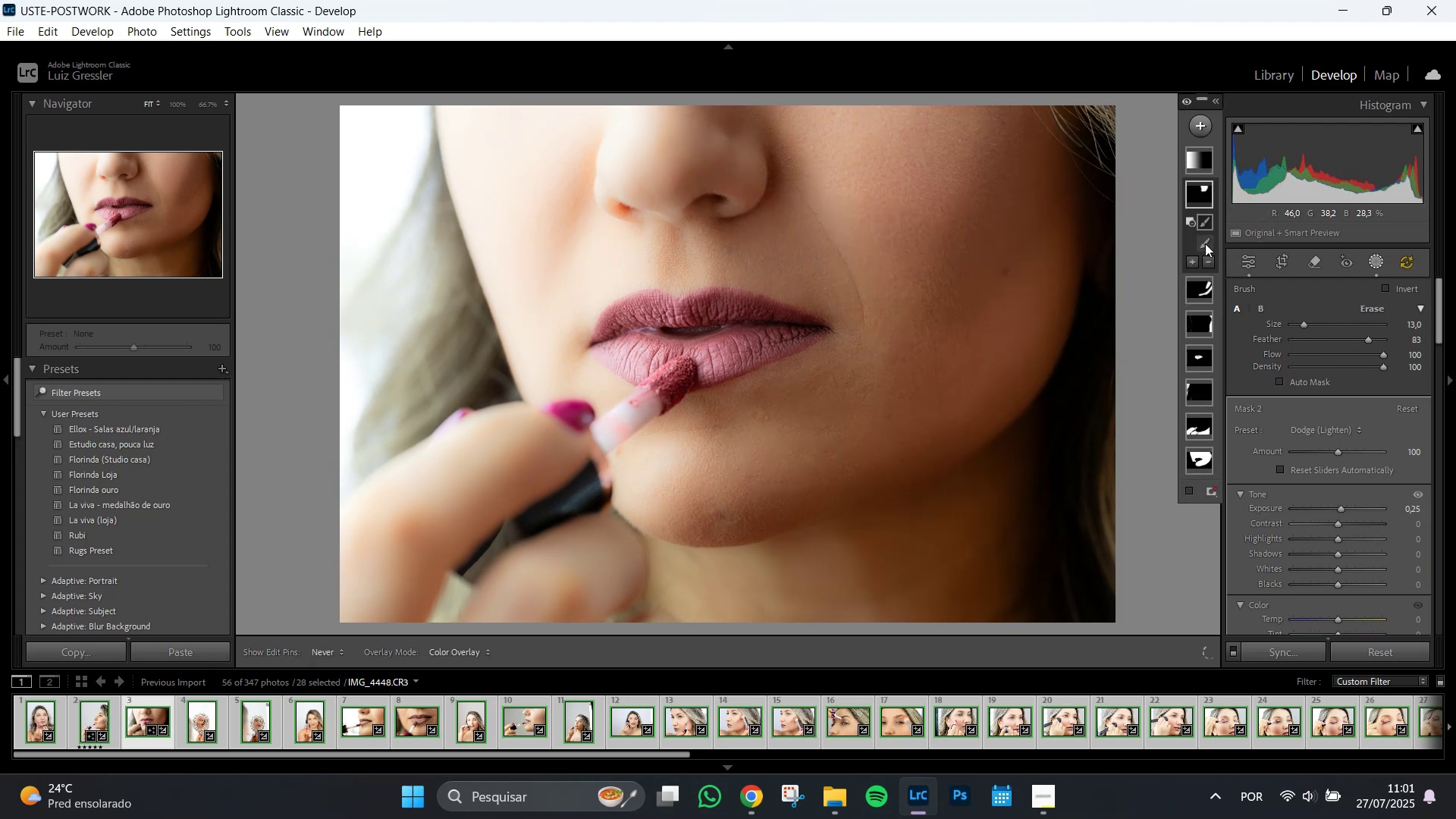 
left_click([1190, 265])
 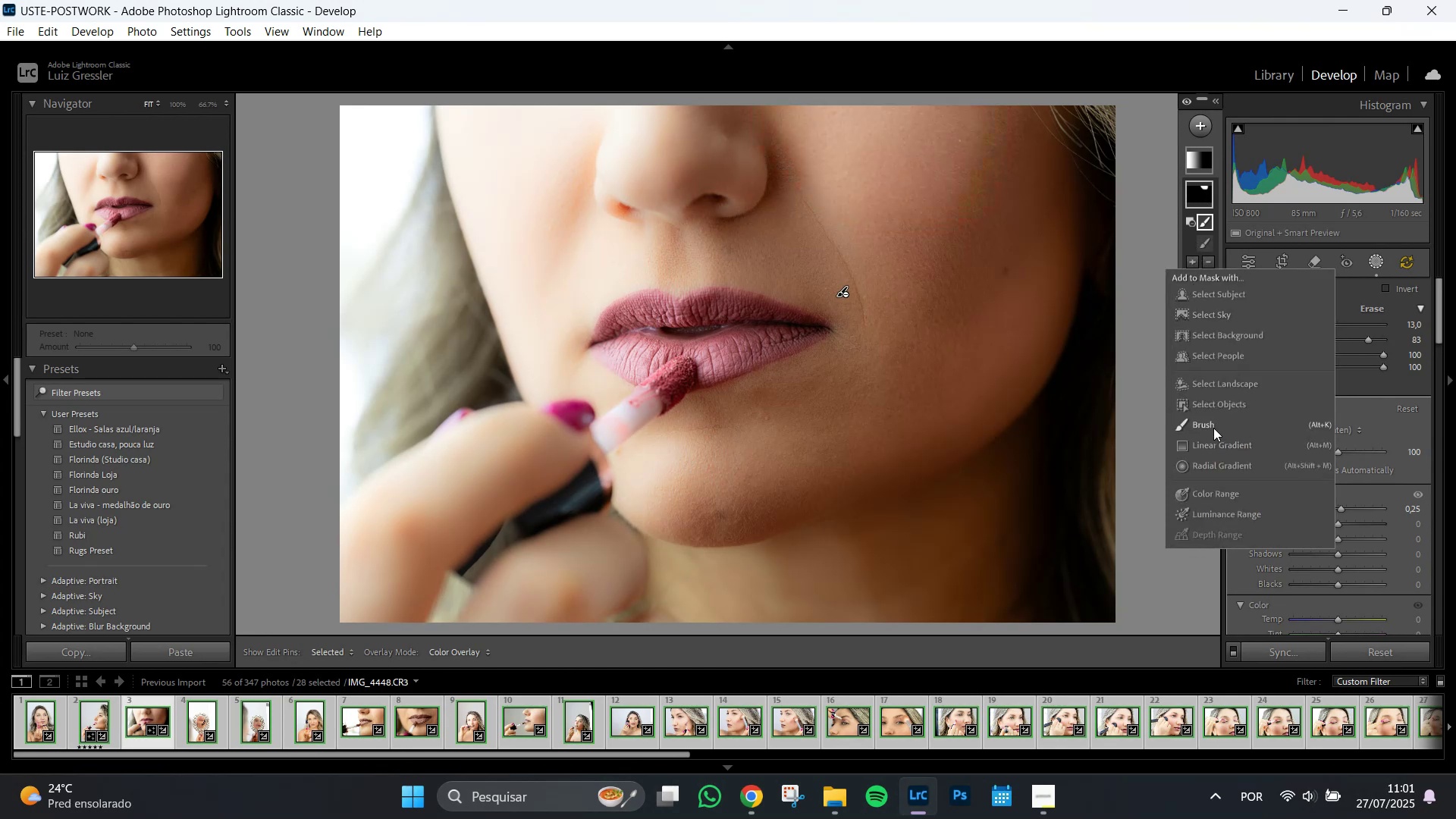 
left_click([1213, 425])
 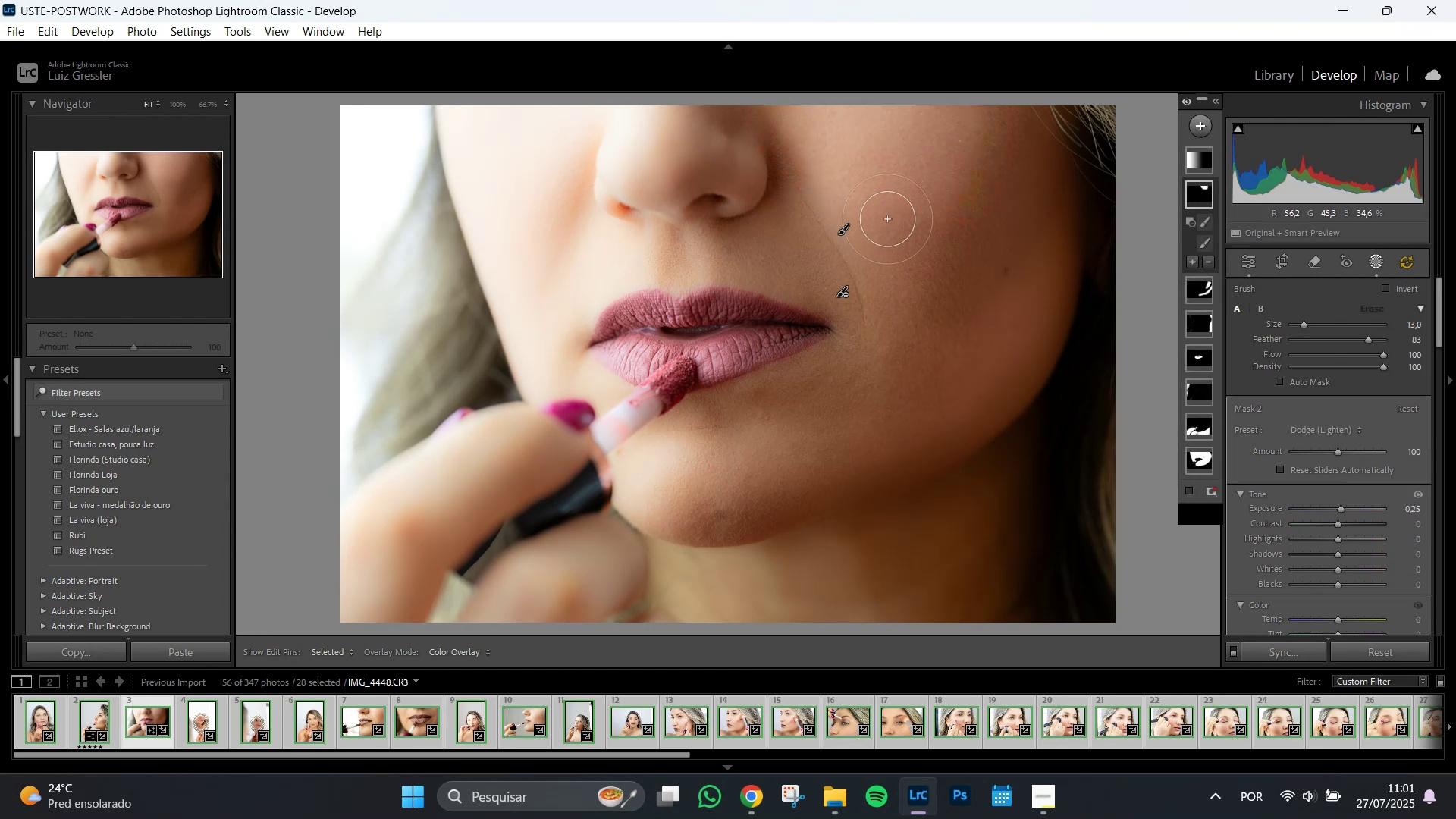 
left_click_drag(start_coordinate=[889, 232], to_coordinate=[918, 187])
 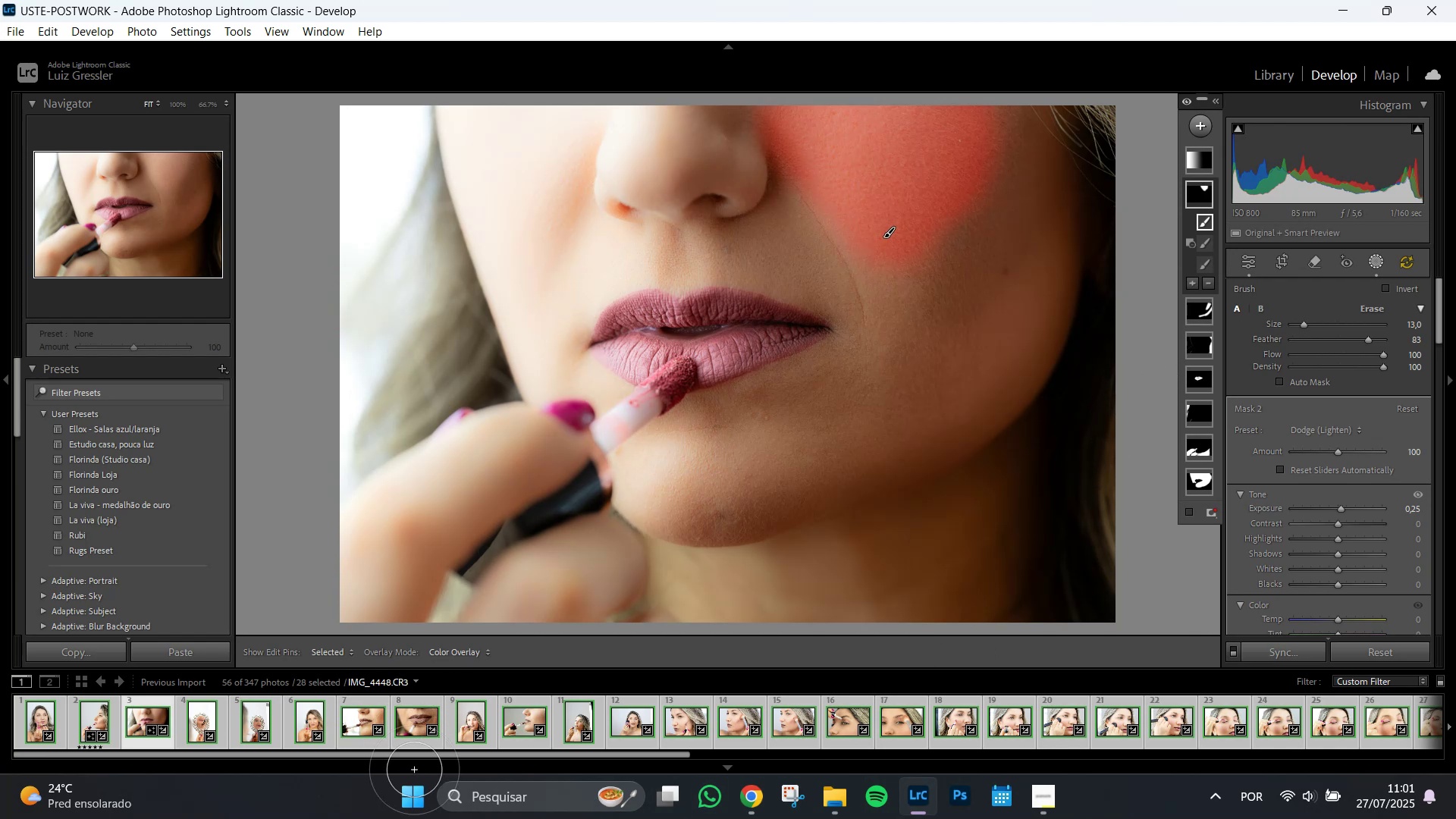 
wait(18.55)
 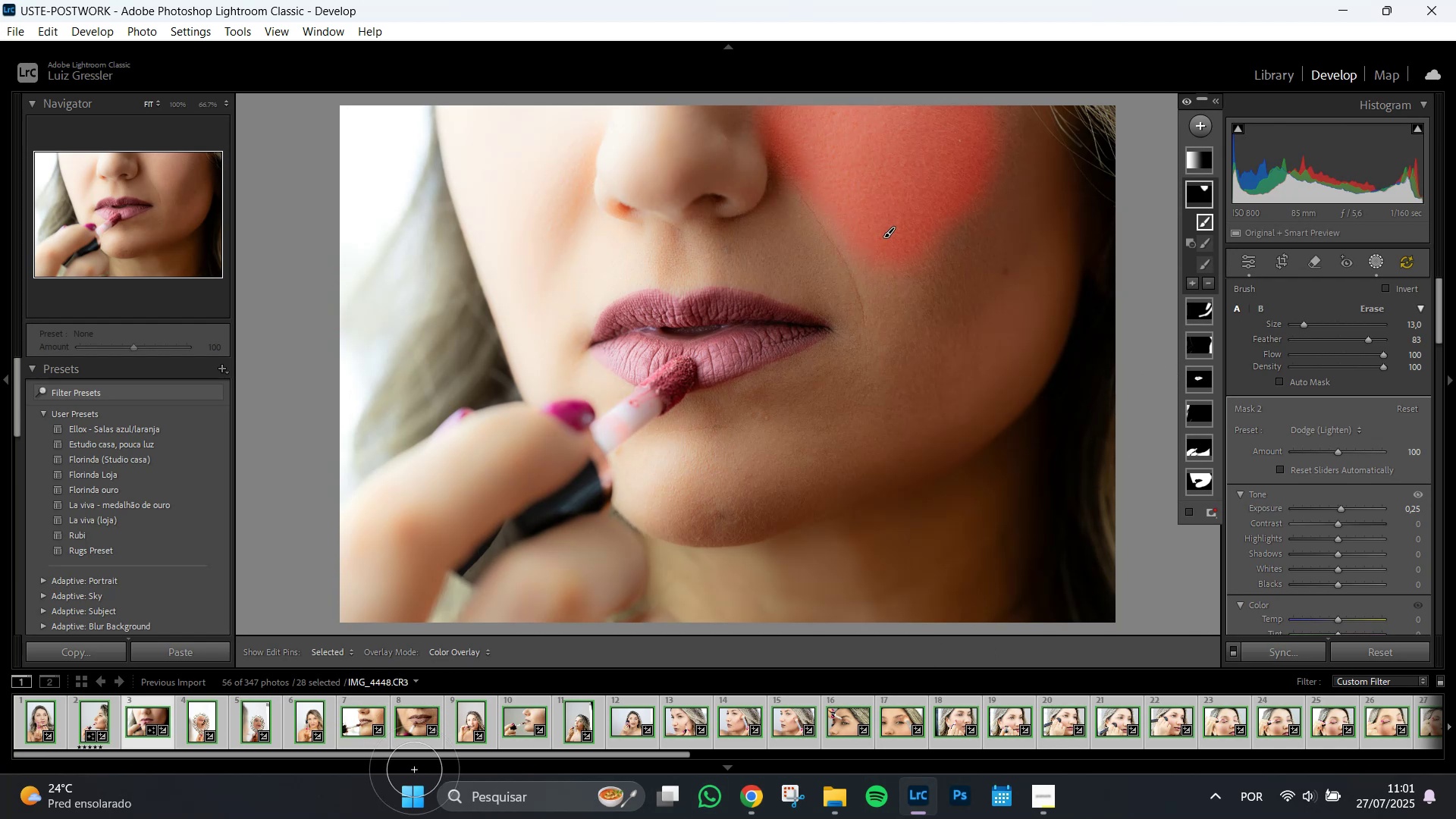 
left_click([360, 732])
 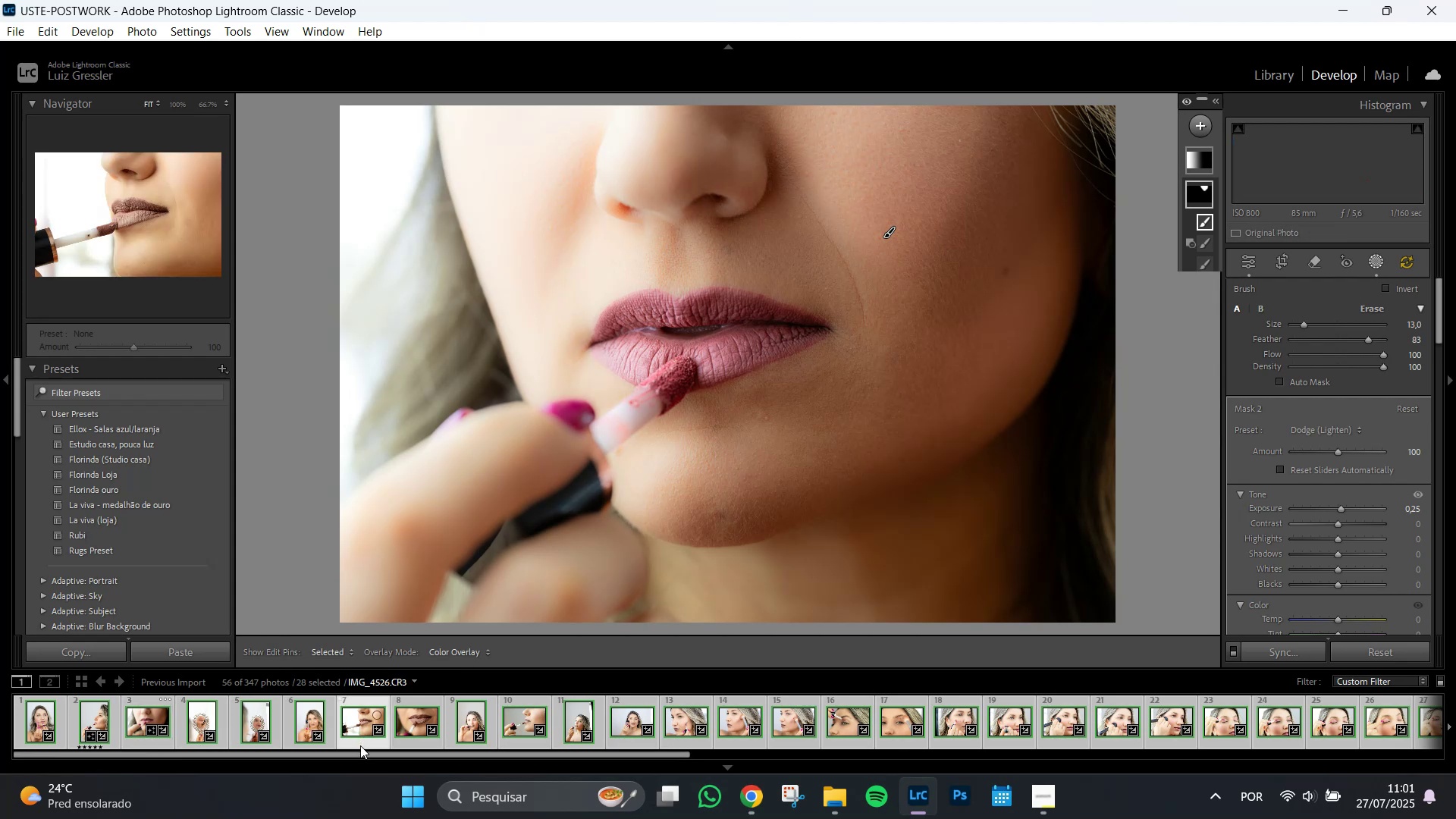 
left_click([360, 745])
 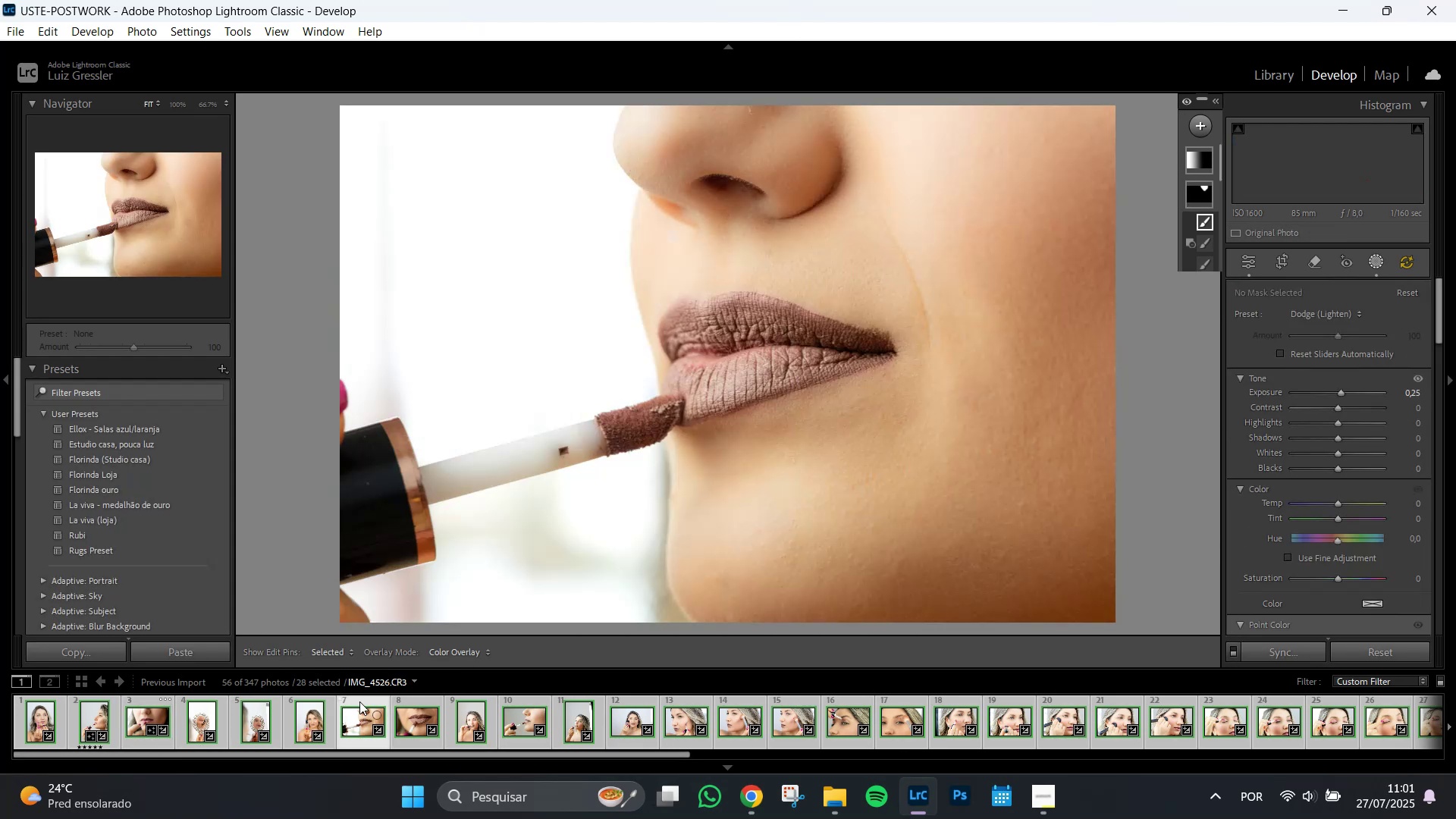 
left_click([359, 704])
 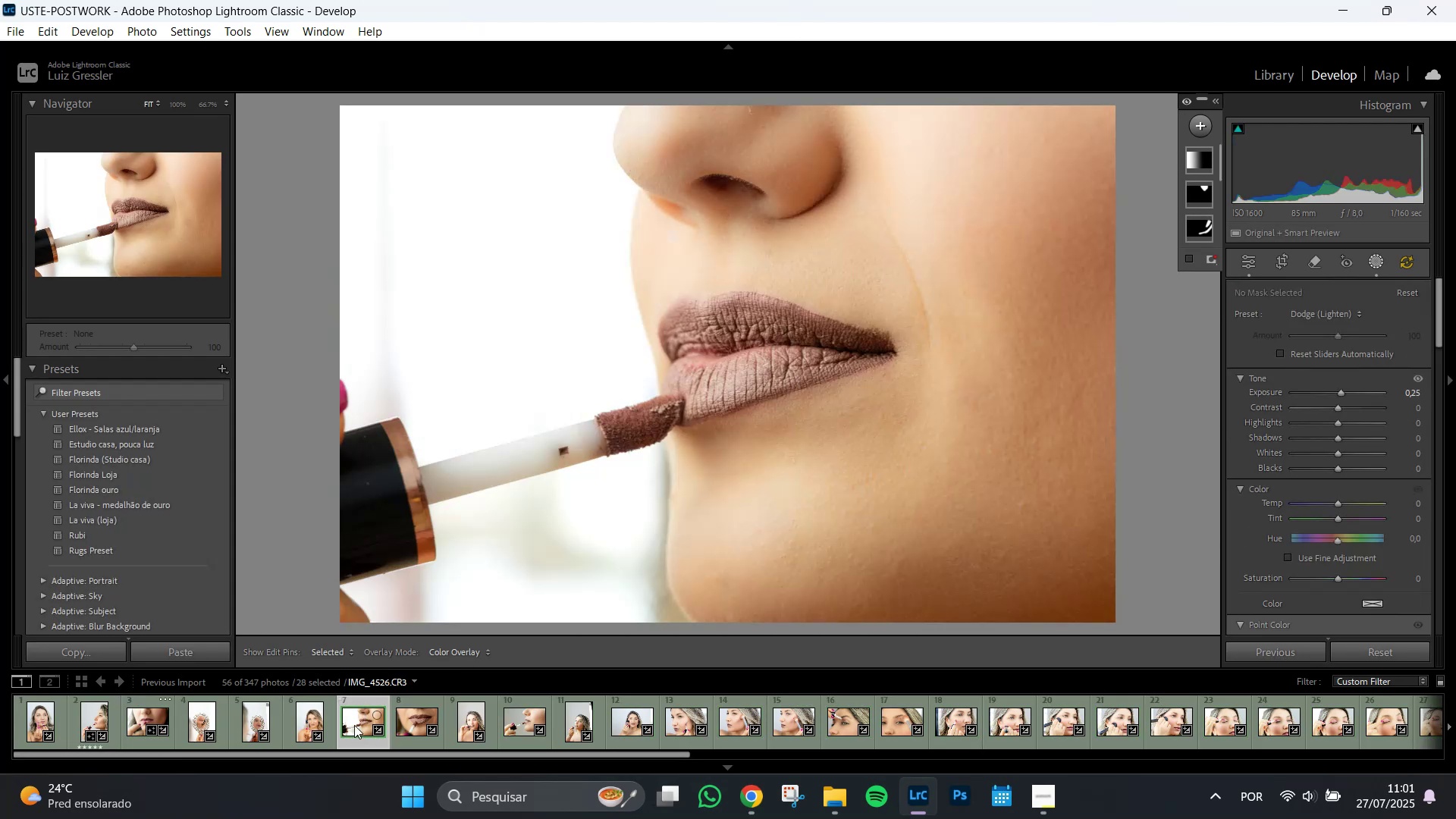 
left_click([354, 725])
 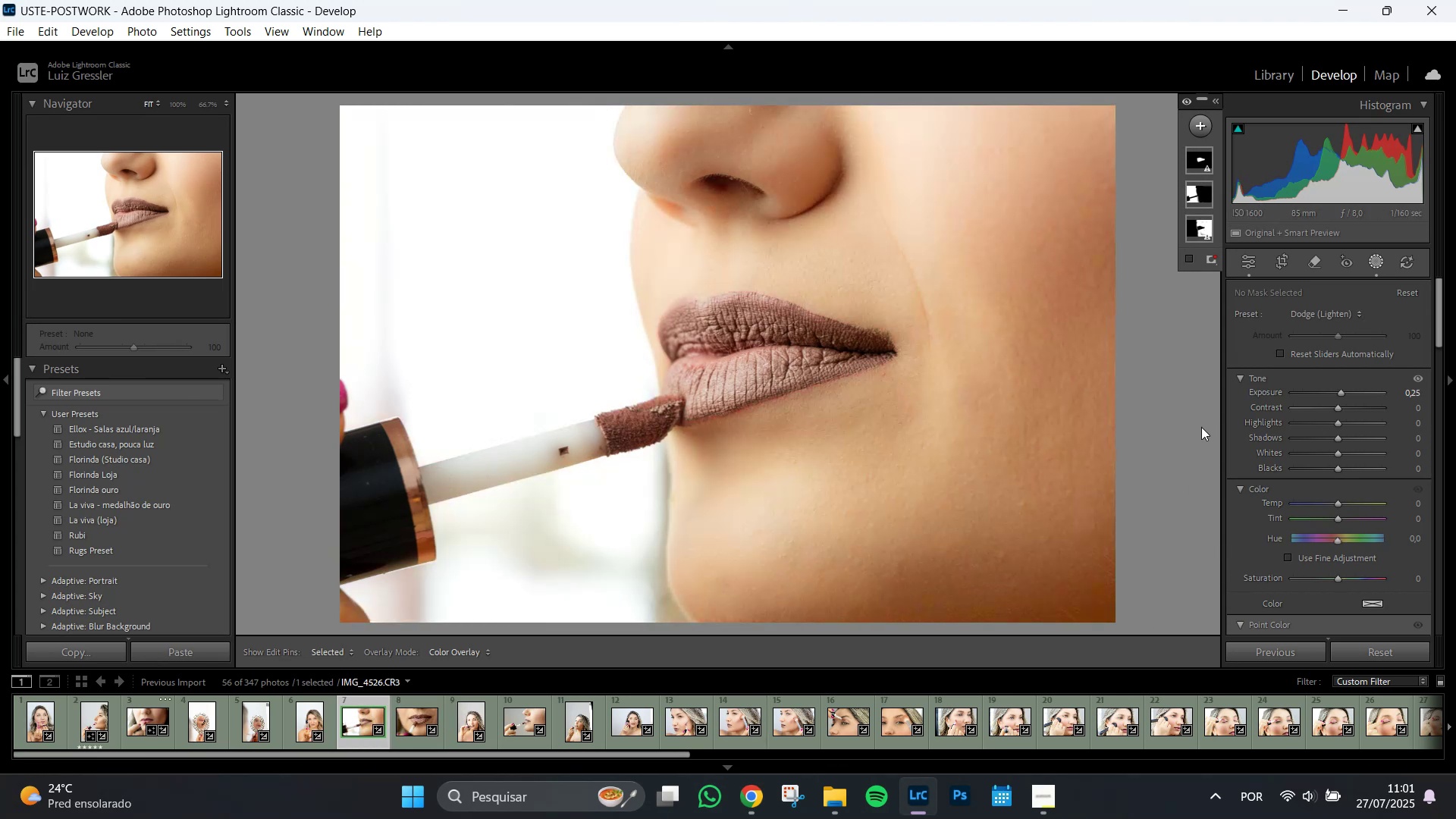 
wait(14.85)
 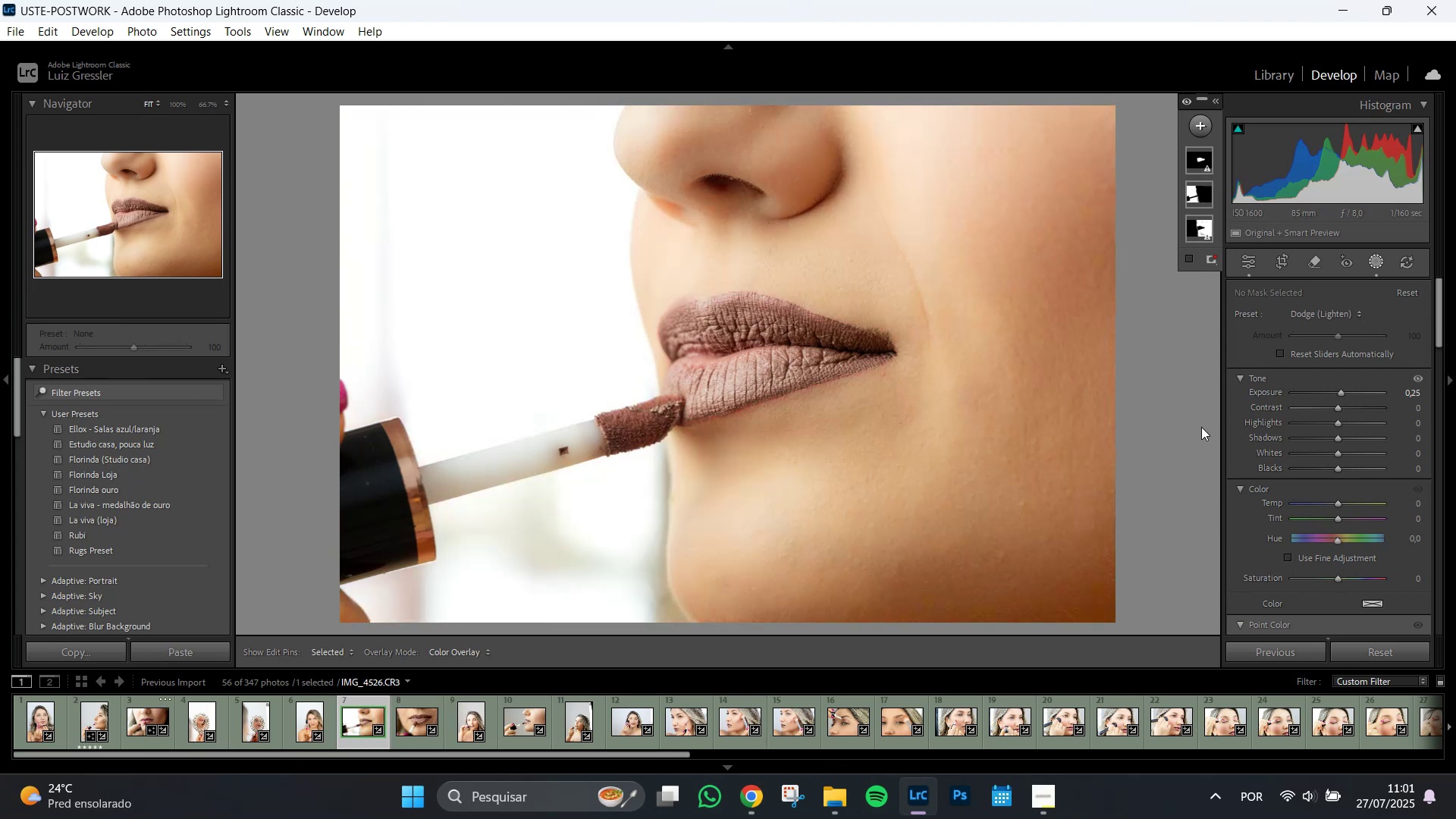 
left_click([1200, 118])
 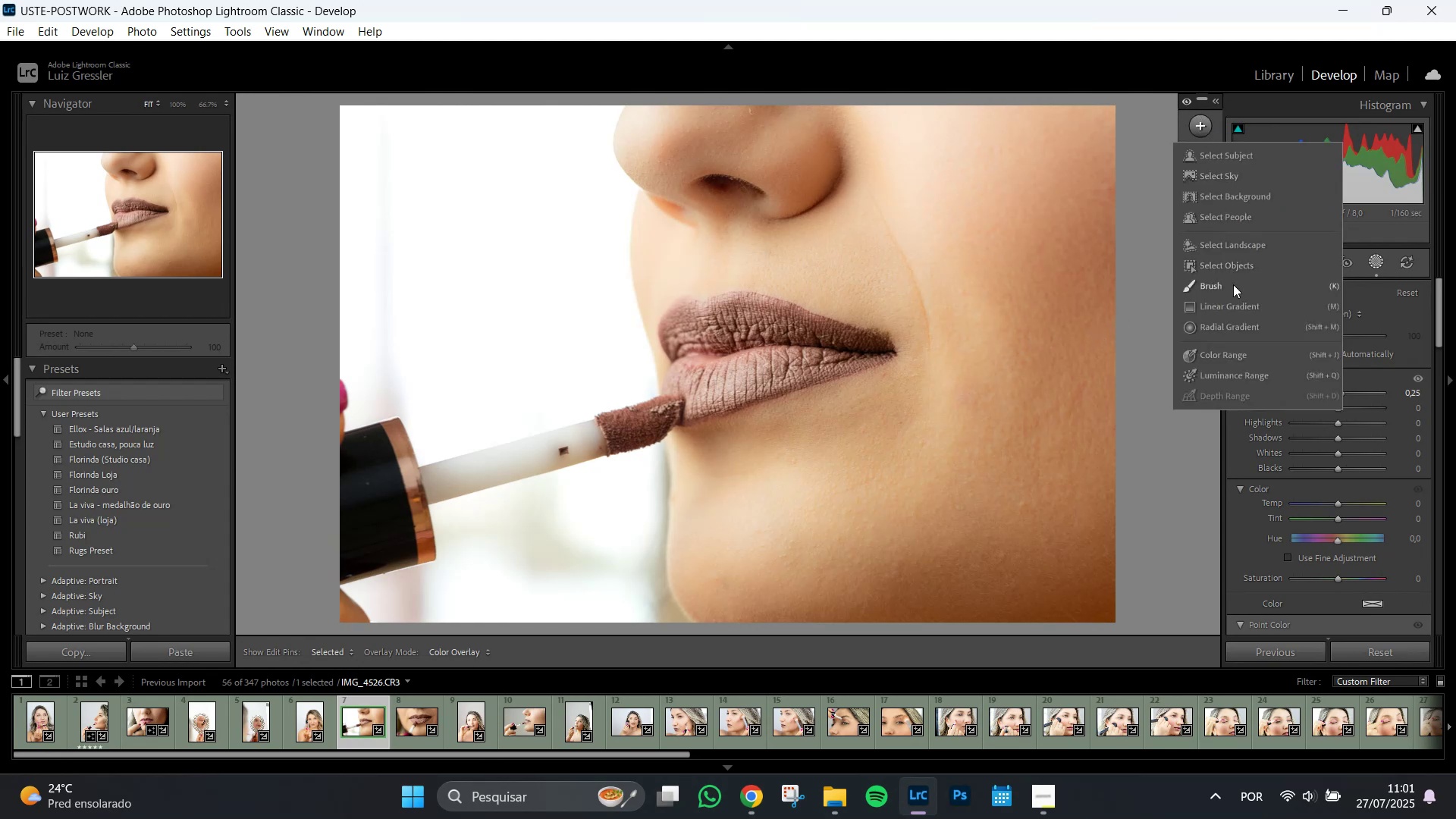 
left_click([1232, 284])
 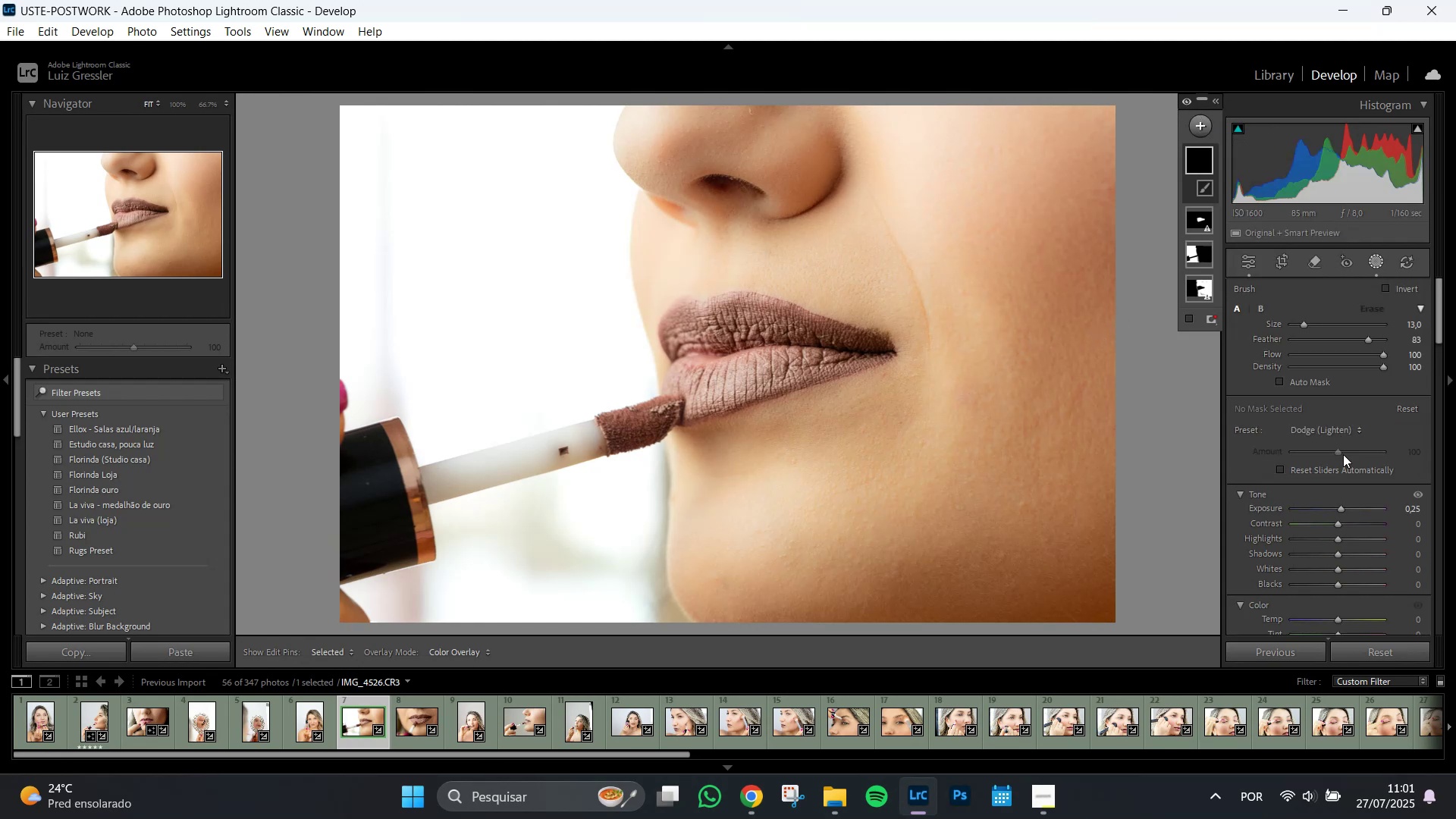 
left_click([1344, 431])
 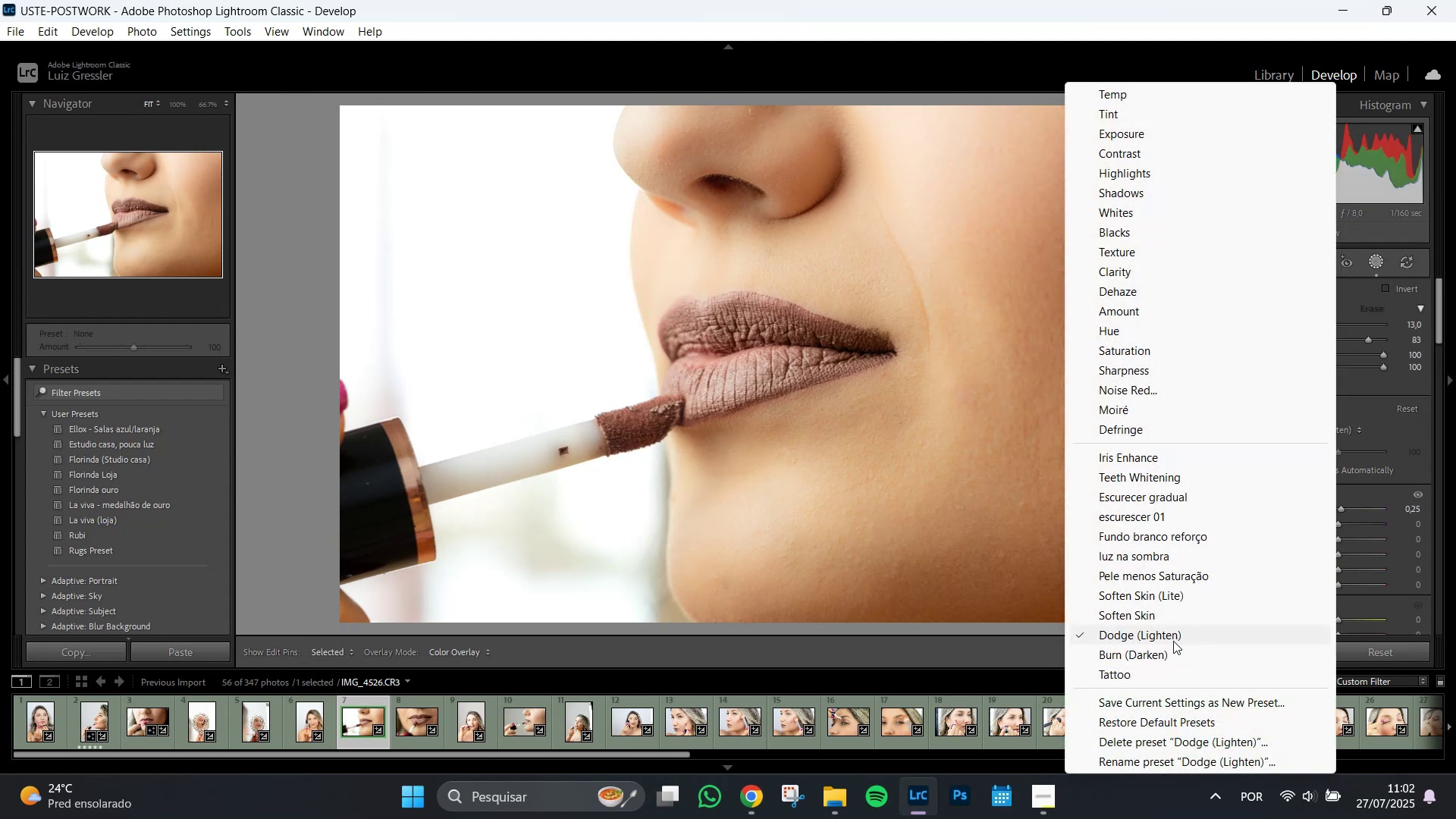 
left_click([1165, 652])
 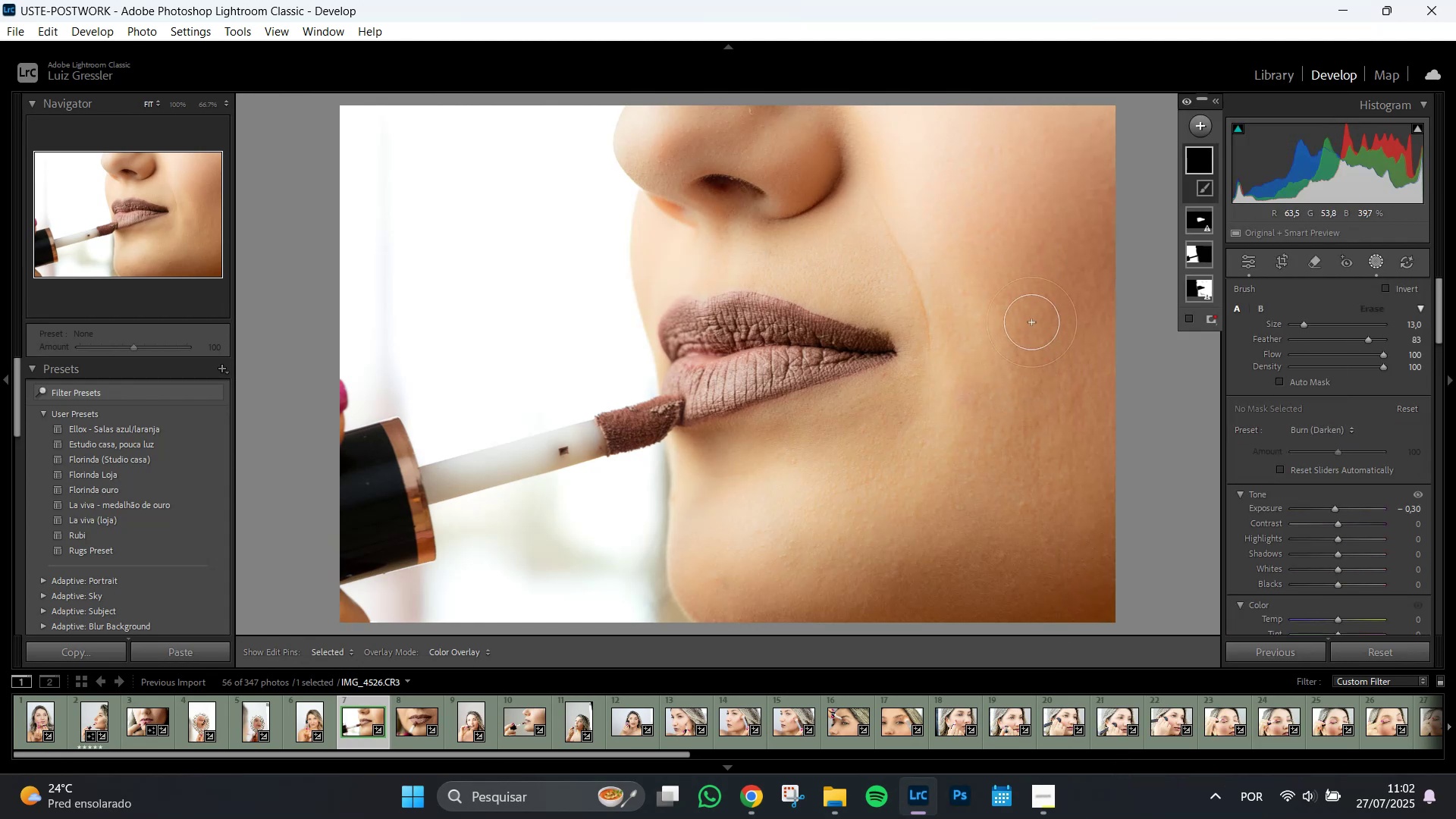 
left_click_drag(start_coordinate=[1025, 325], to_coordinate=[1121, 243])
 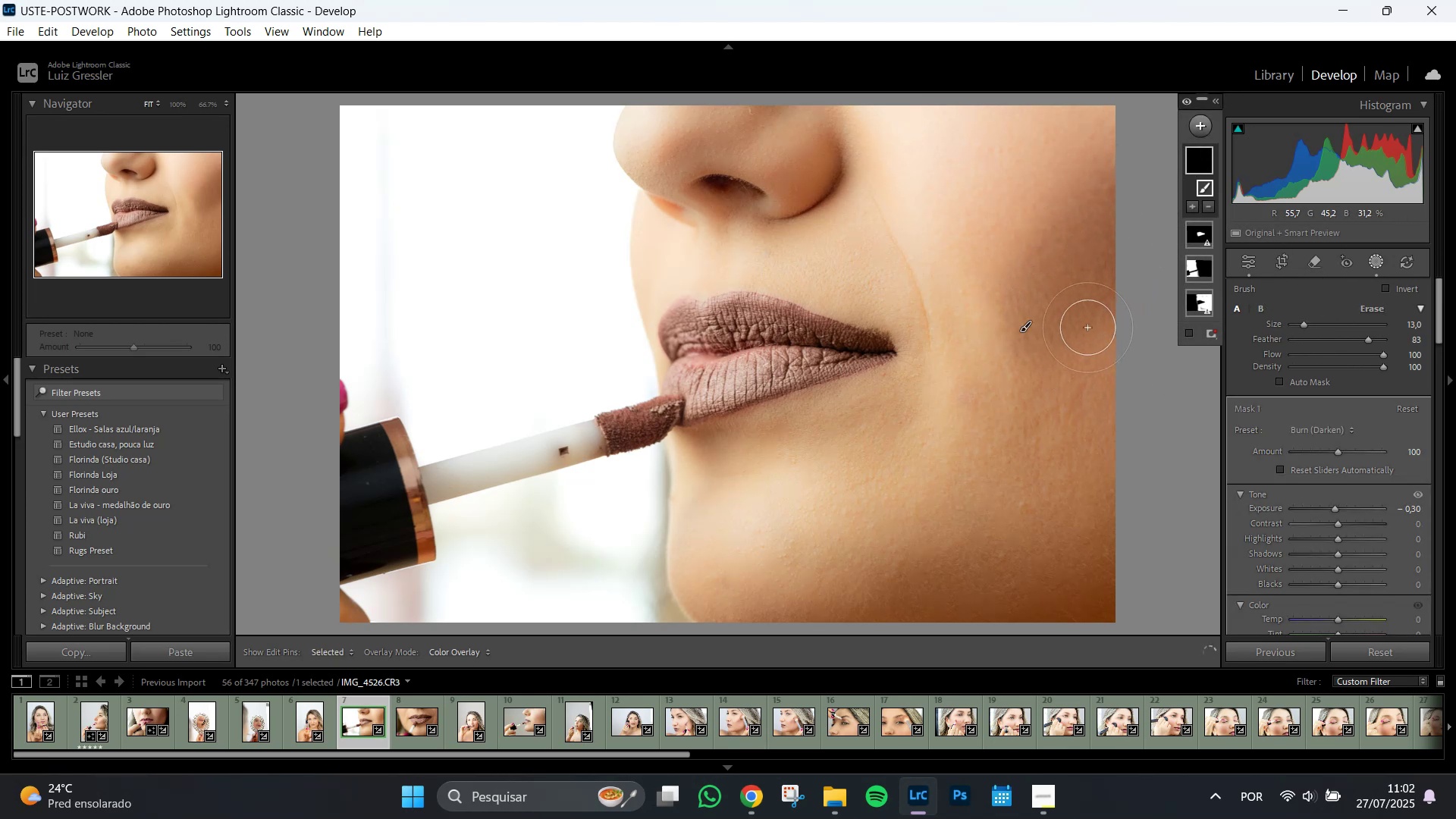 
left_click_drag(start_coordinate=[1086, 327], to_coordinate=[1108, 259])
 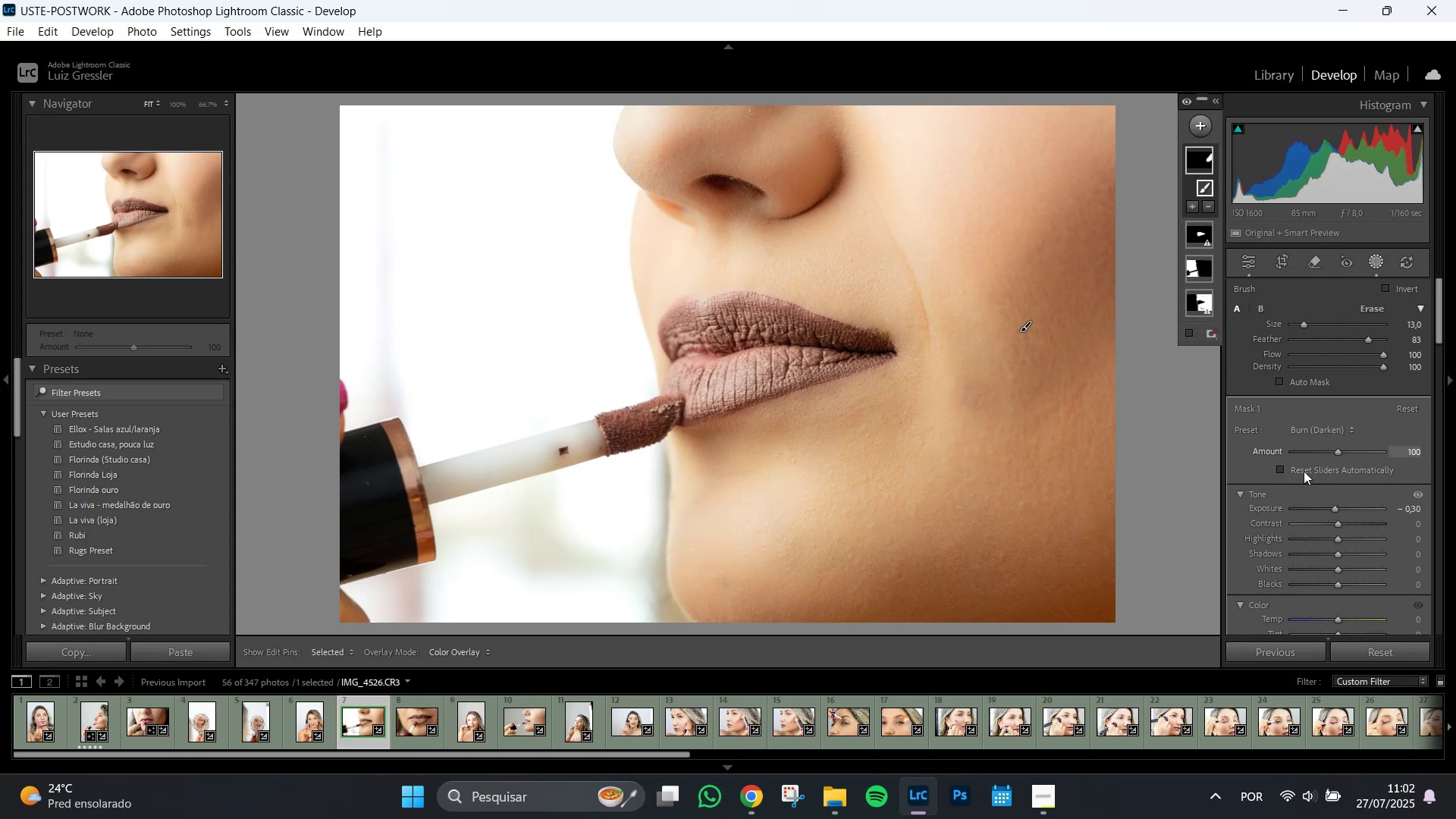 
left_click_drag(start_coordinate=[1335, 452], to_coordinate=[1322, 453])
 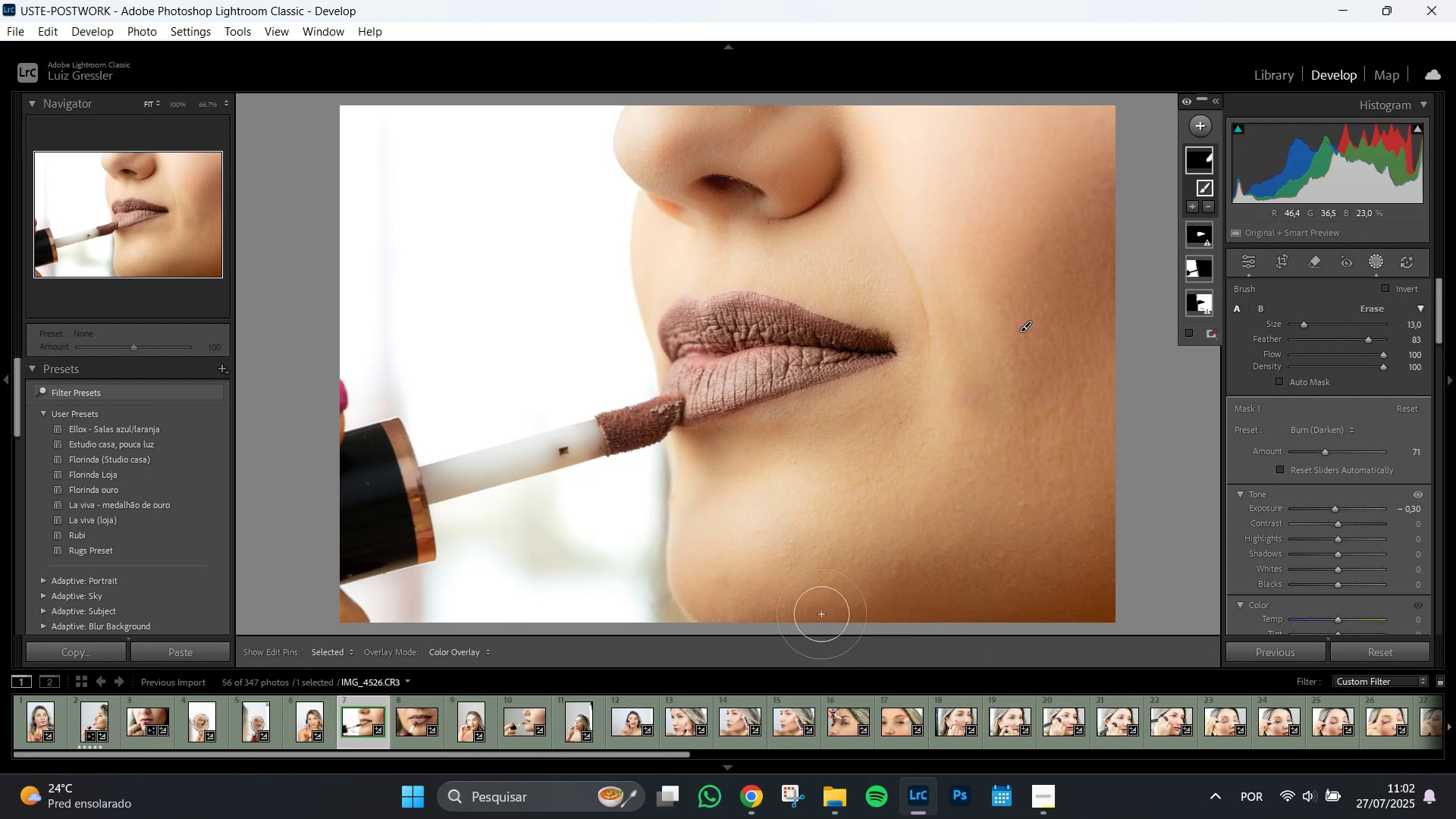 
wait(5.77)
 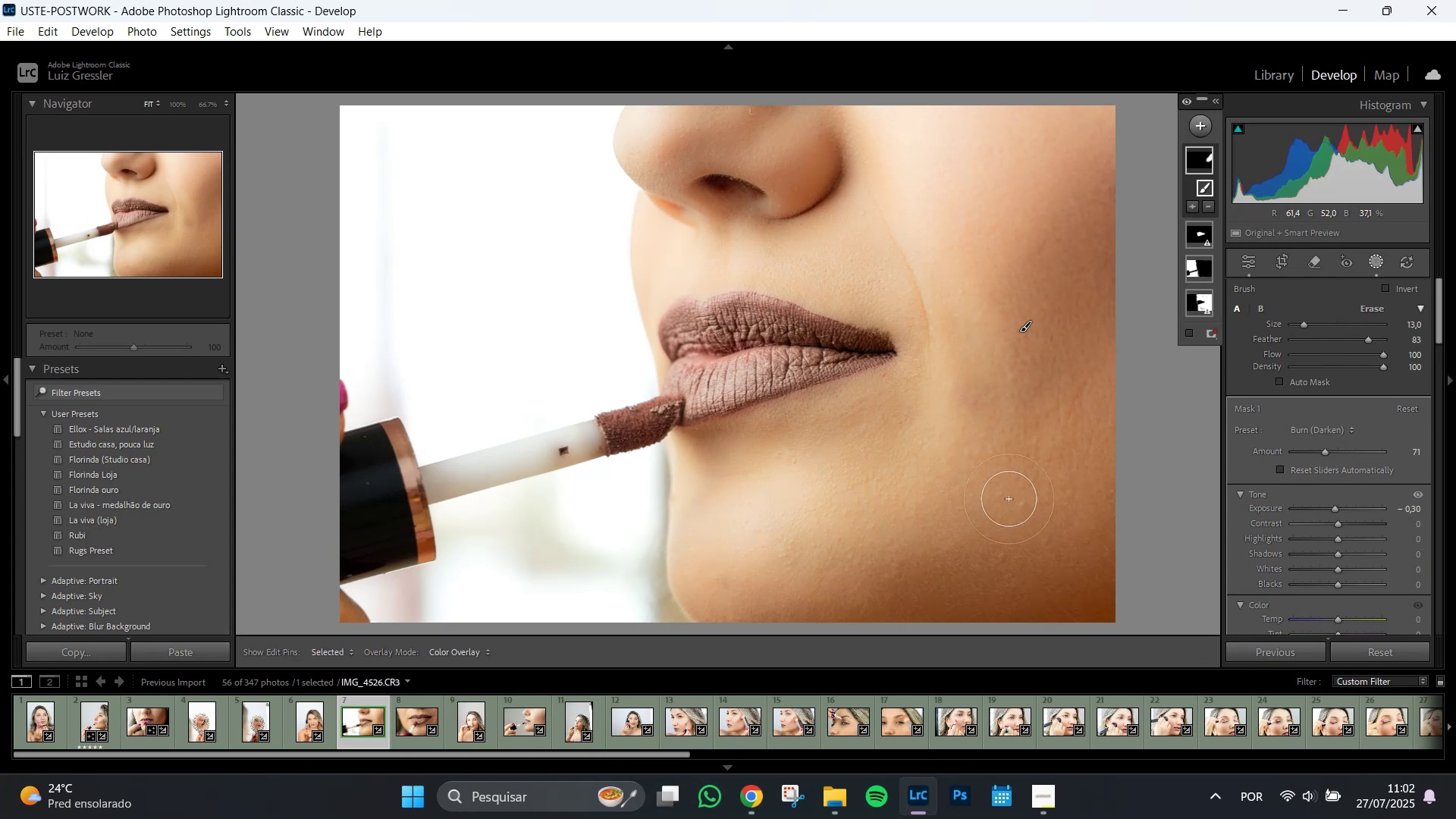 
left_click_drag(start_coordinate=[743, 613], to_coordinate=[789, 617])
 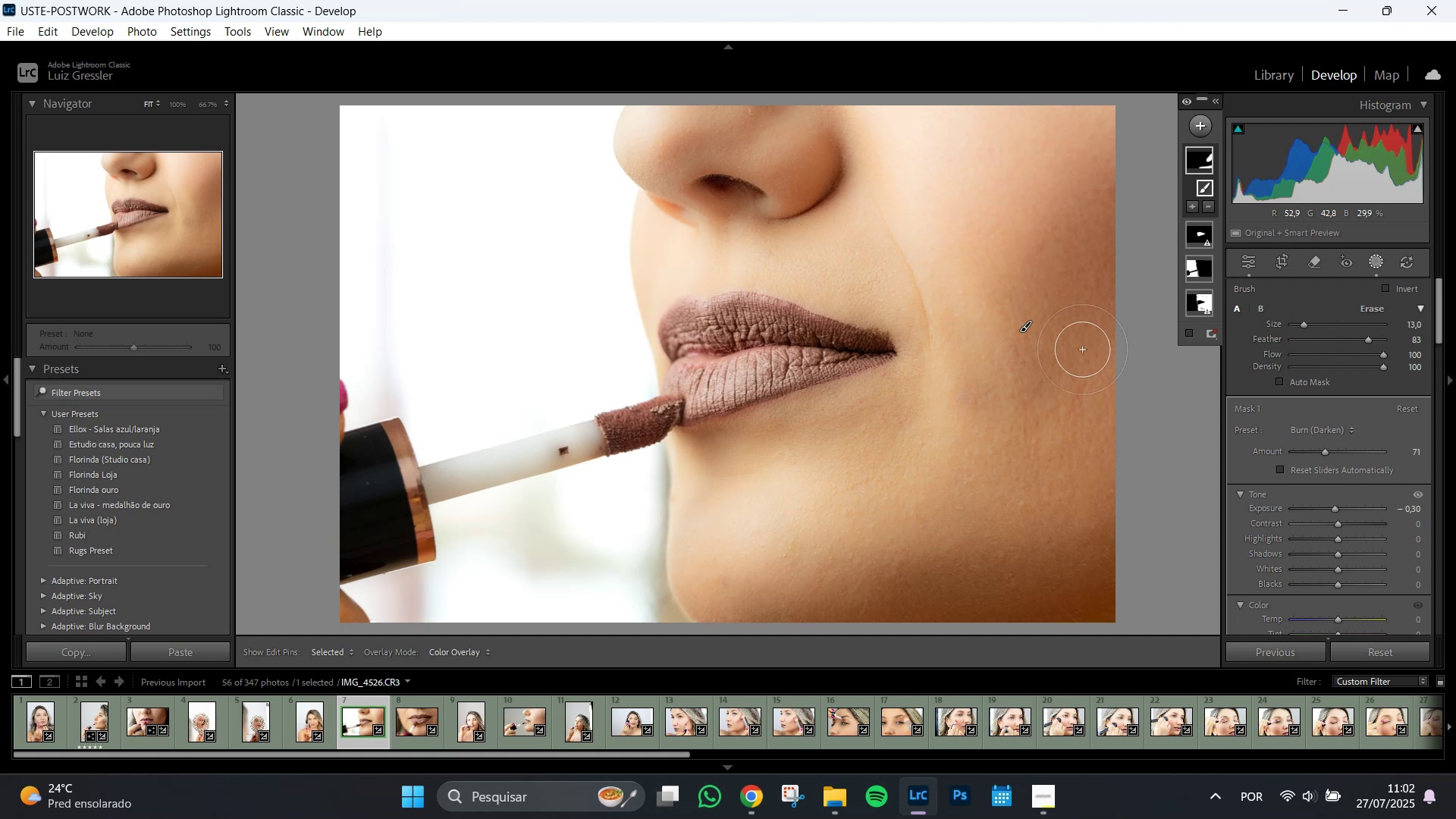 
left_click_drag(start_coordinate=[1093, 334], to_coordinate=[977, 409])
 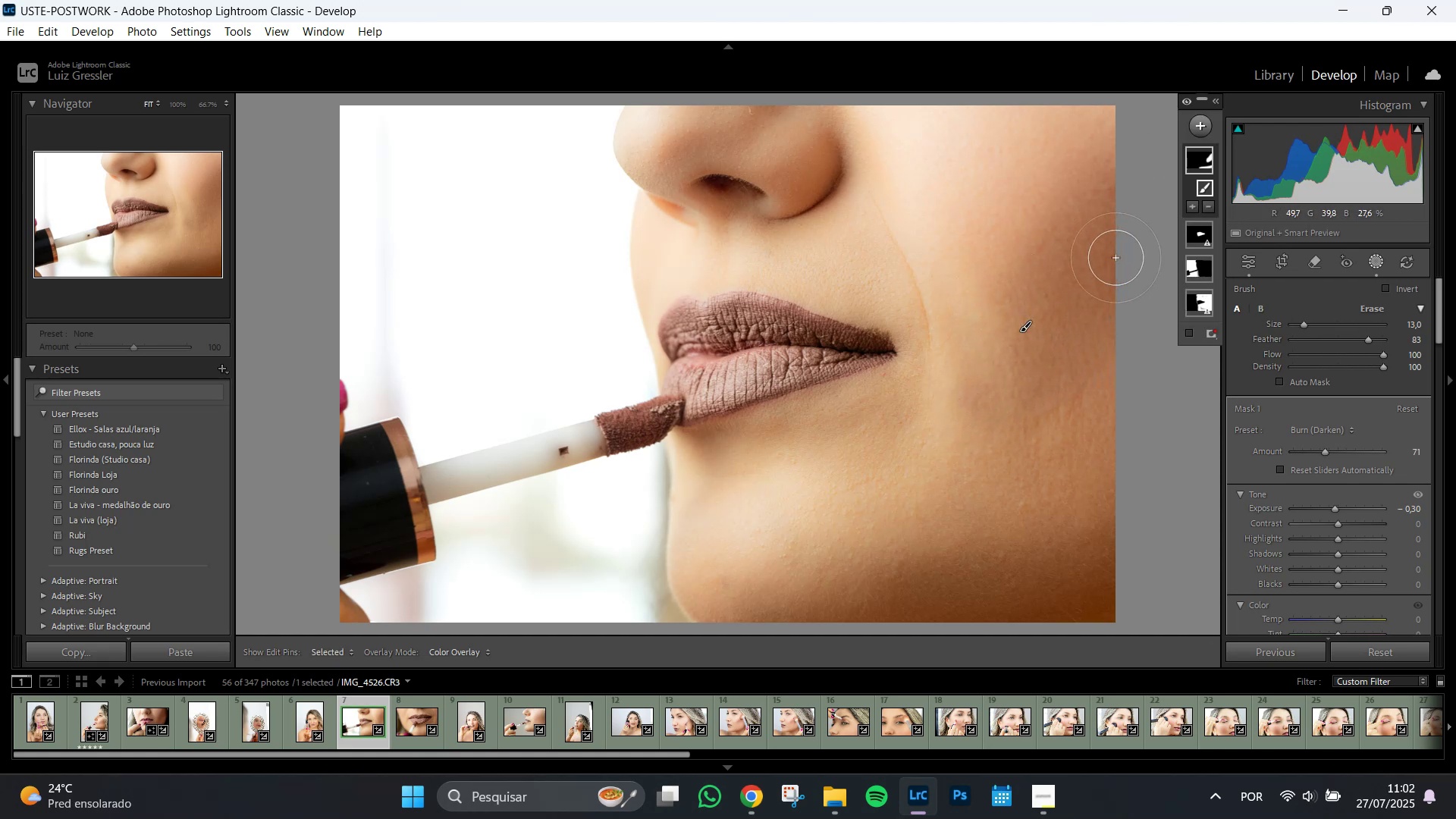 
wait(5.36)
 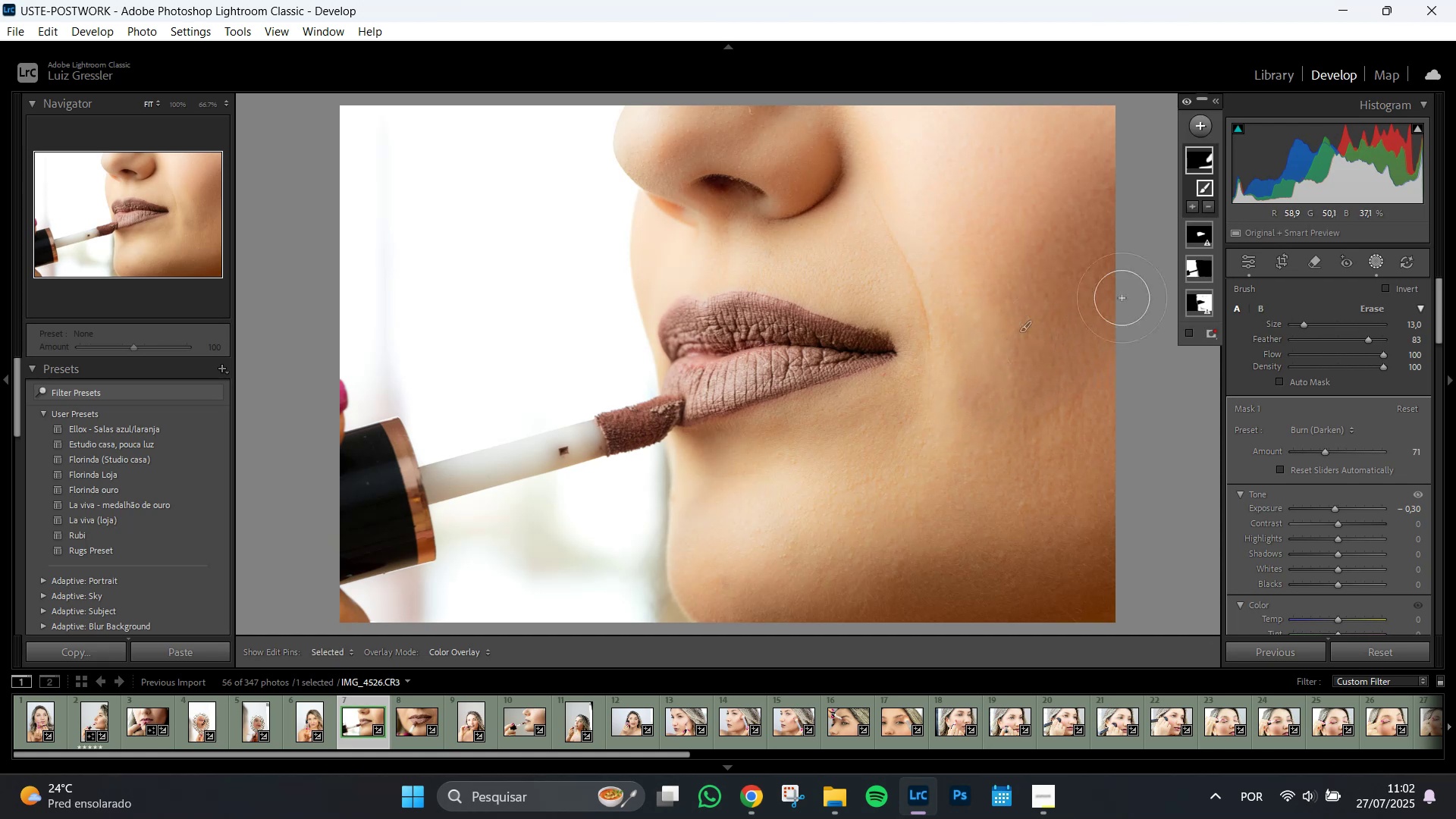 
mouse_move([1204, 134])
 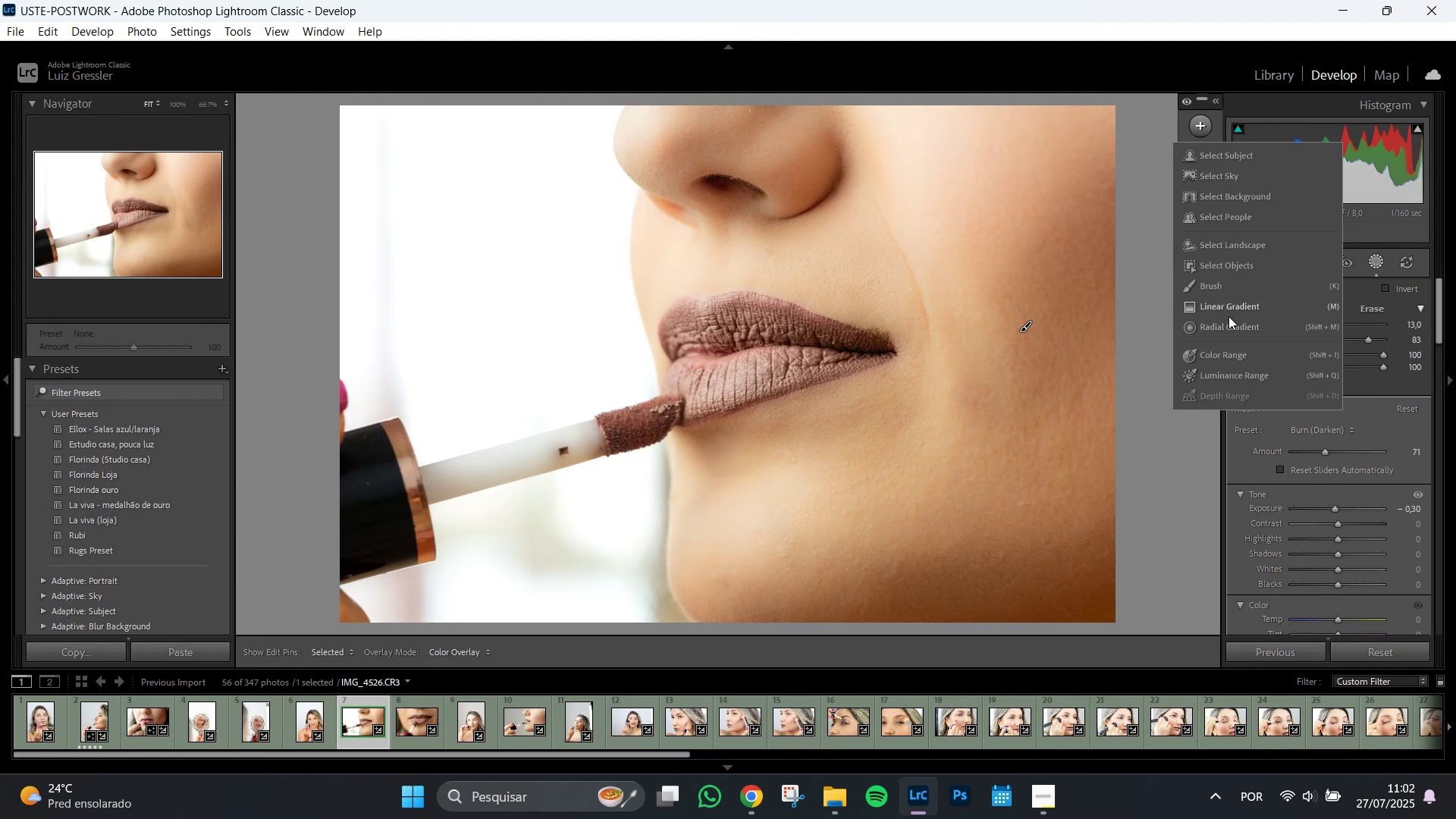 
left_click([1228, 312])
 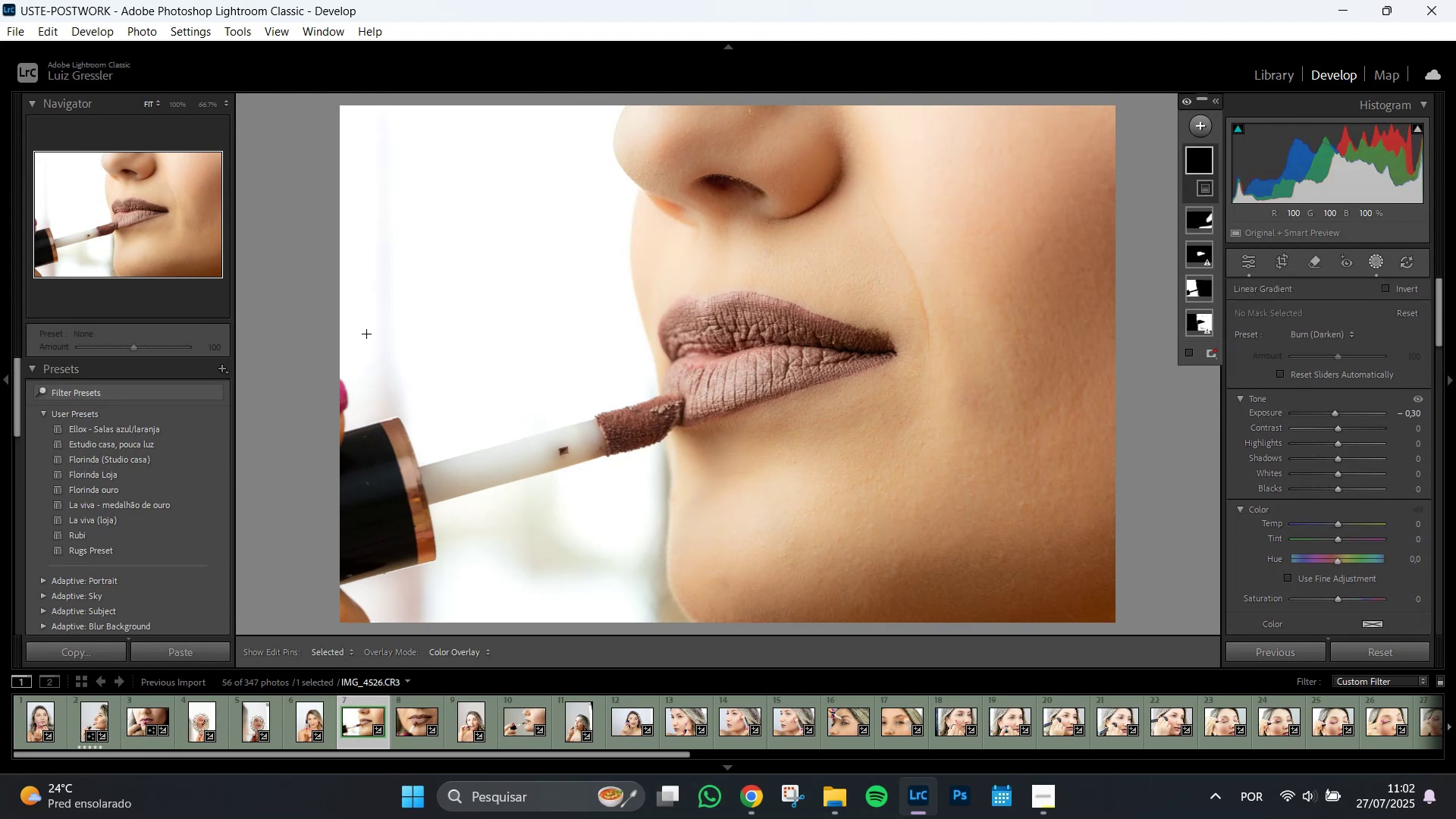 
left_click_drag(start_coordinate=[306, 326], to_coordinate=[897, 323])
 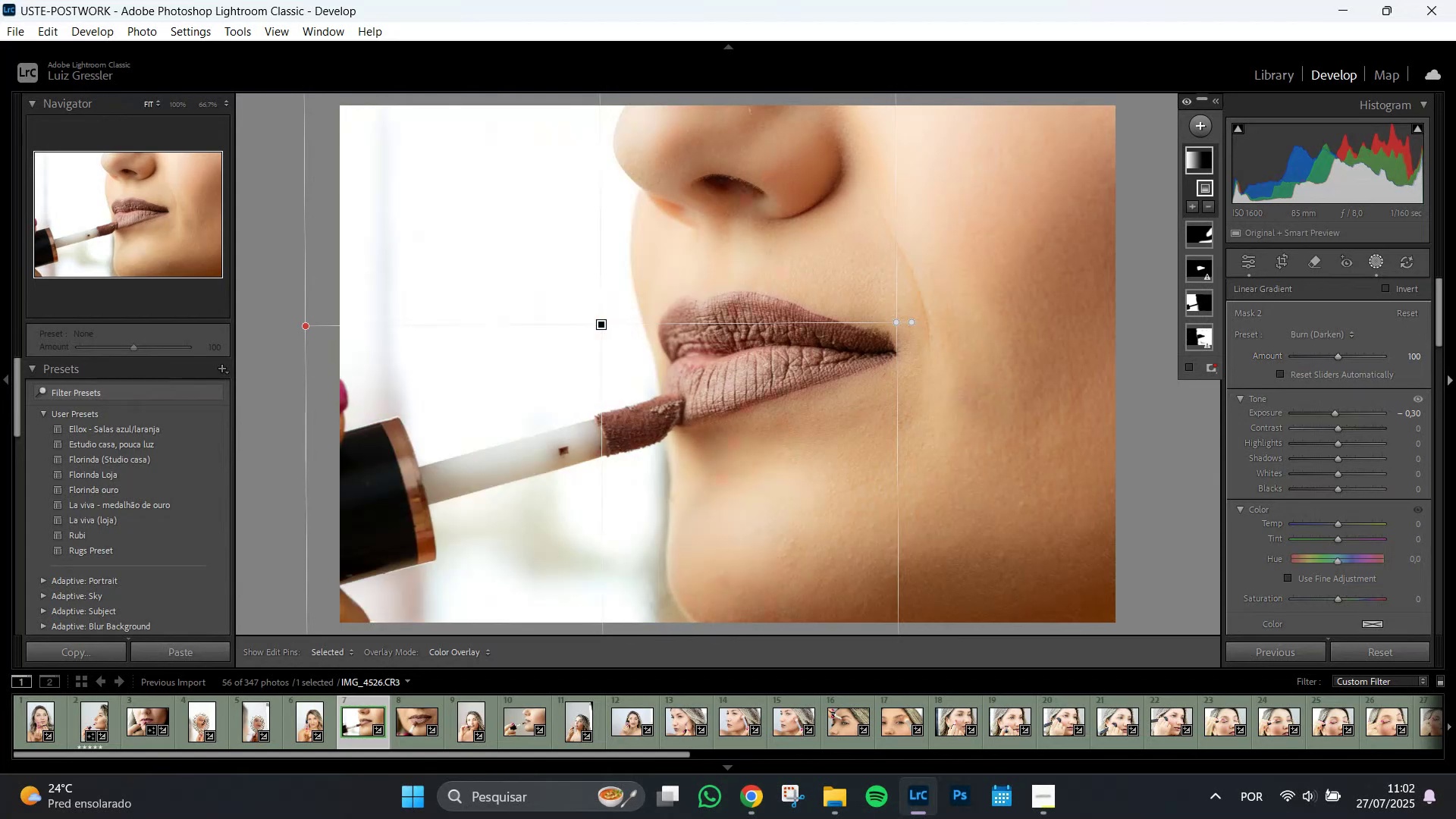 
wait(7.08)
 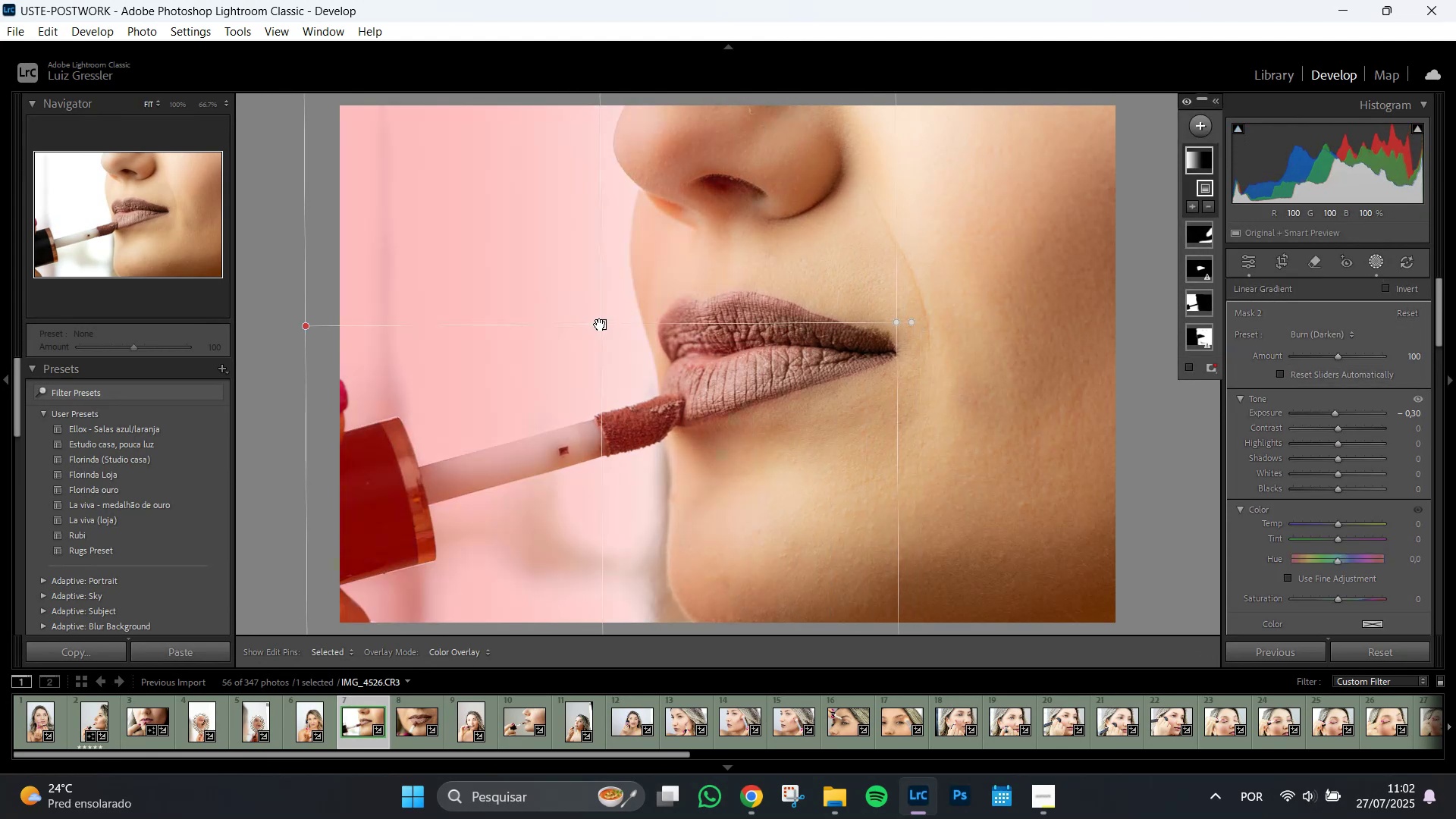 
left_click([1208, 125])
 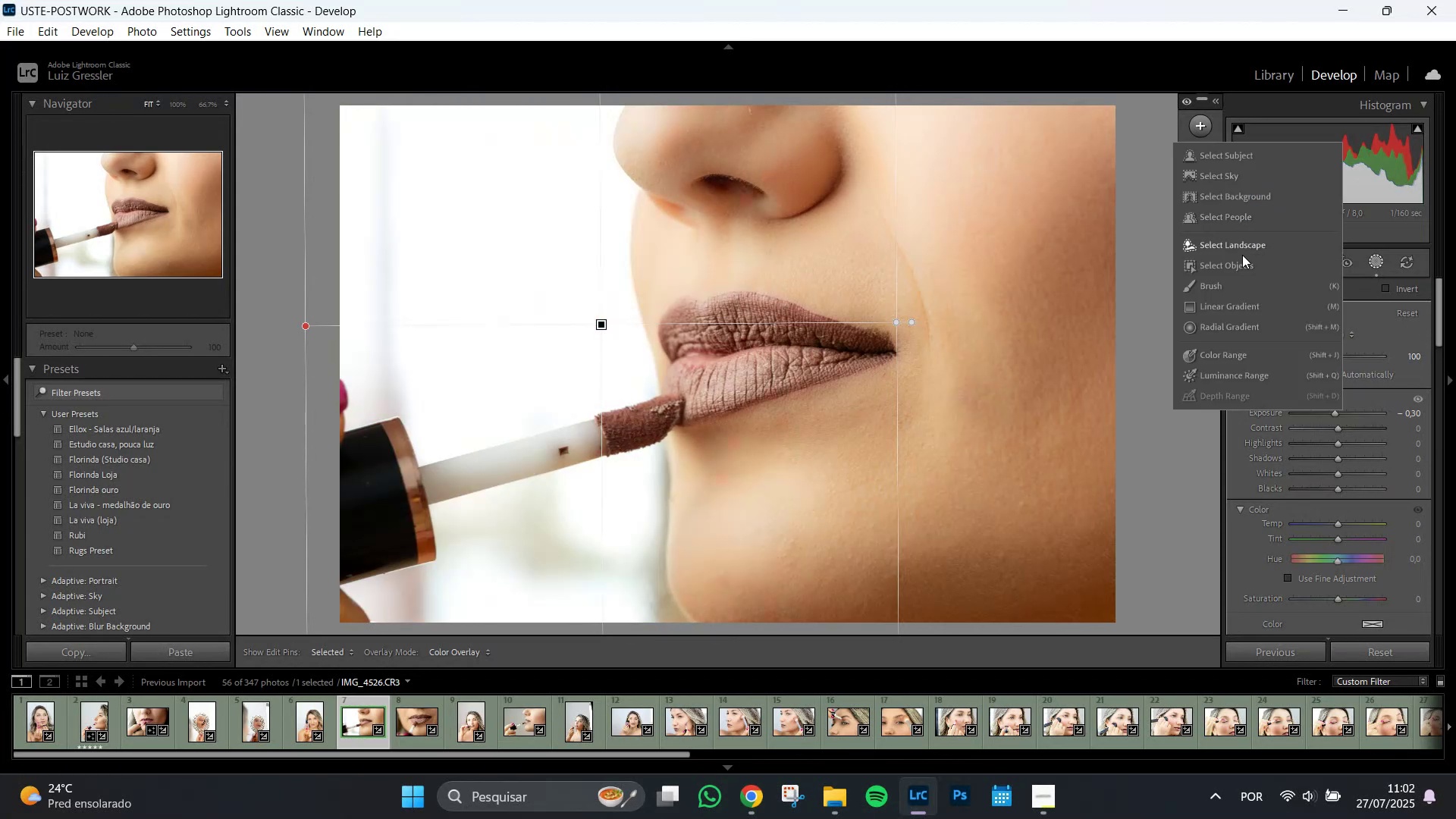 
left_click([1228, 287])
 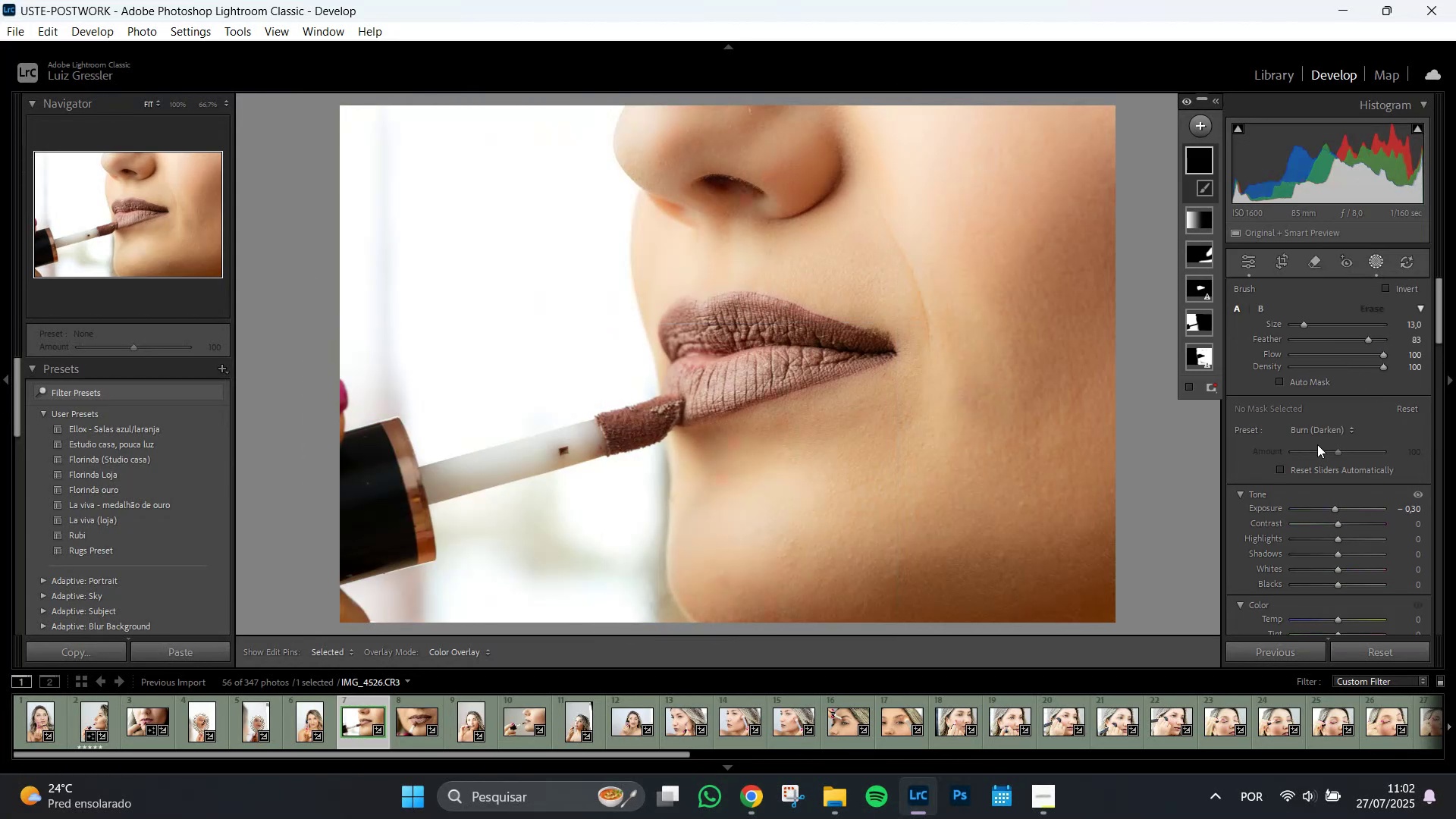 
left_click([1323, 432])
 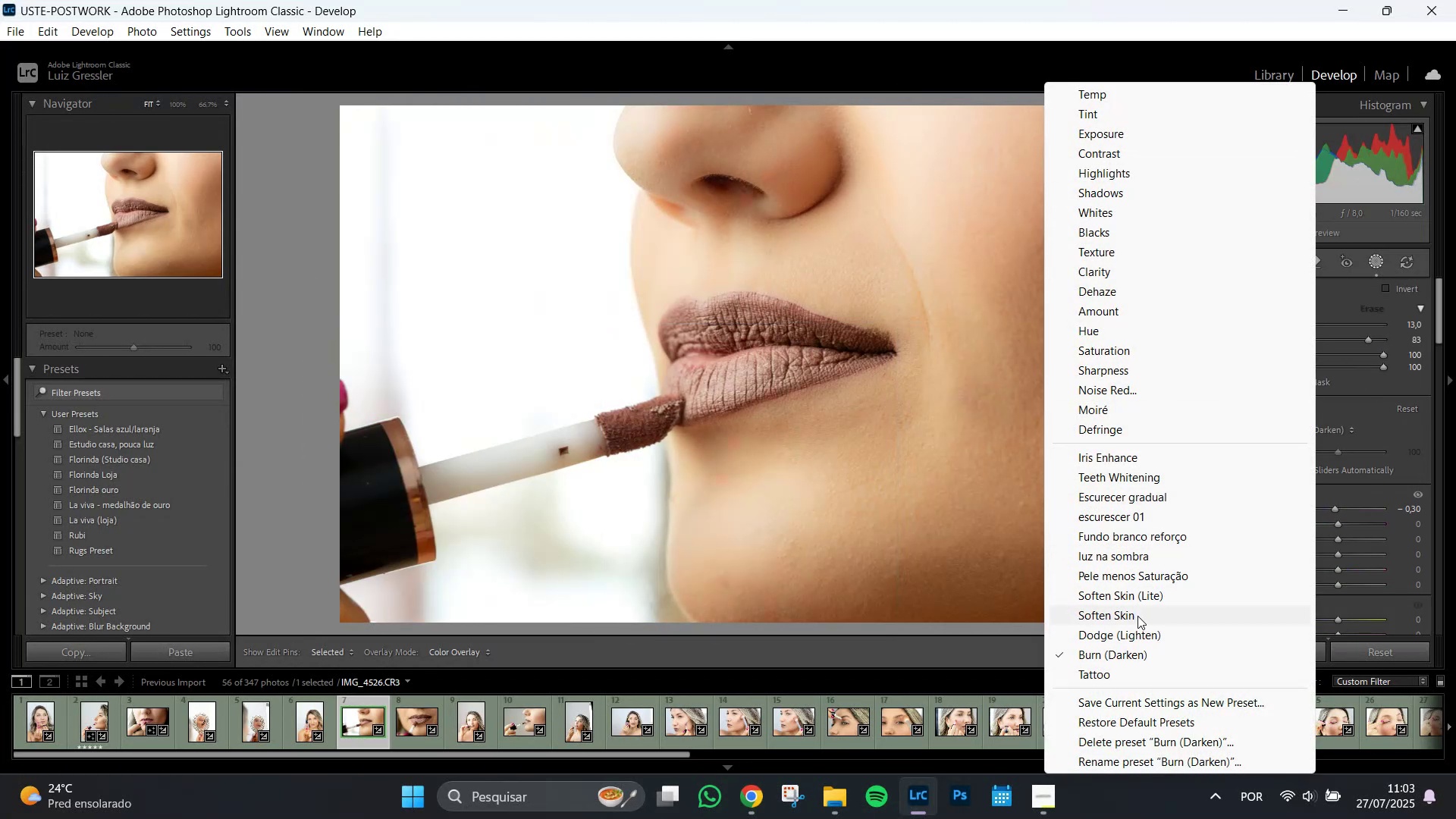 
wait(5.99)
 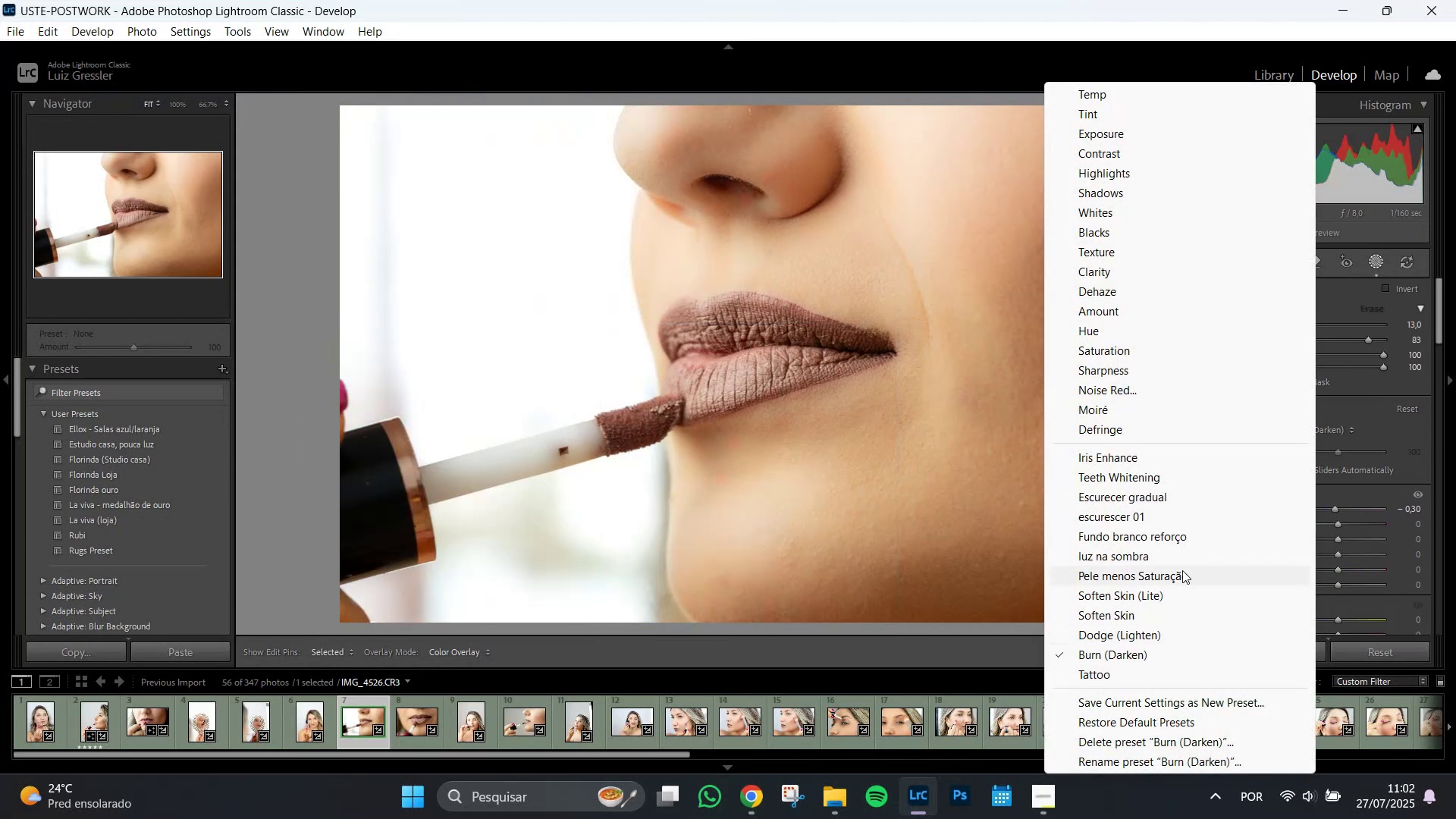 
left_click([1285, 0])
 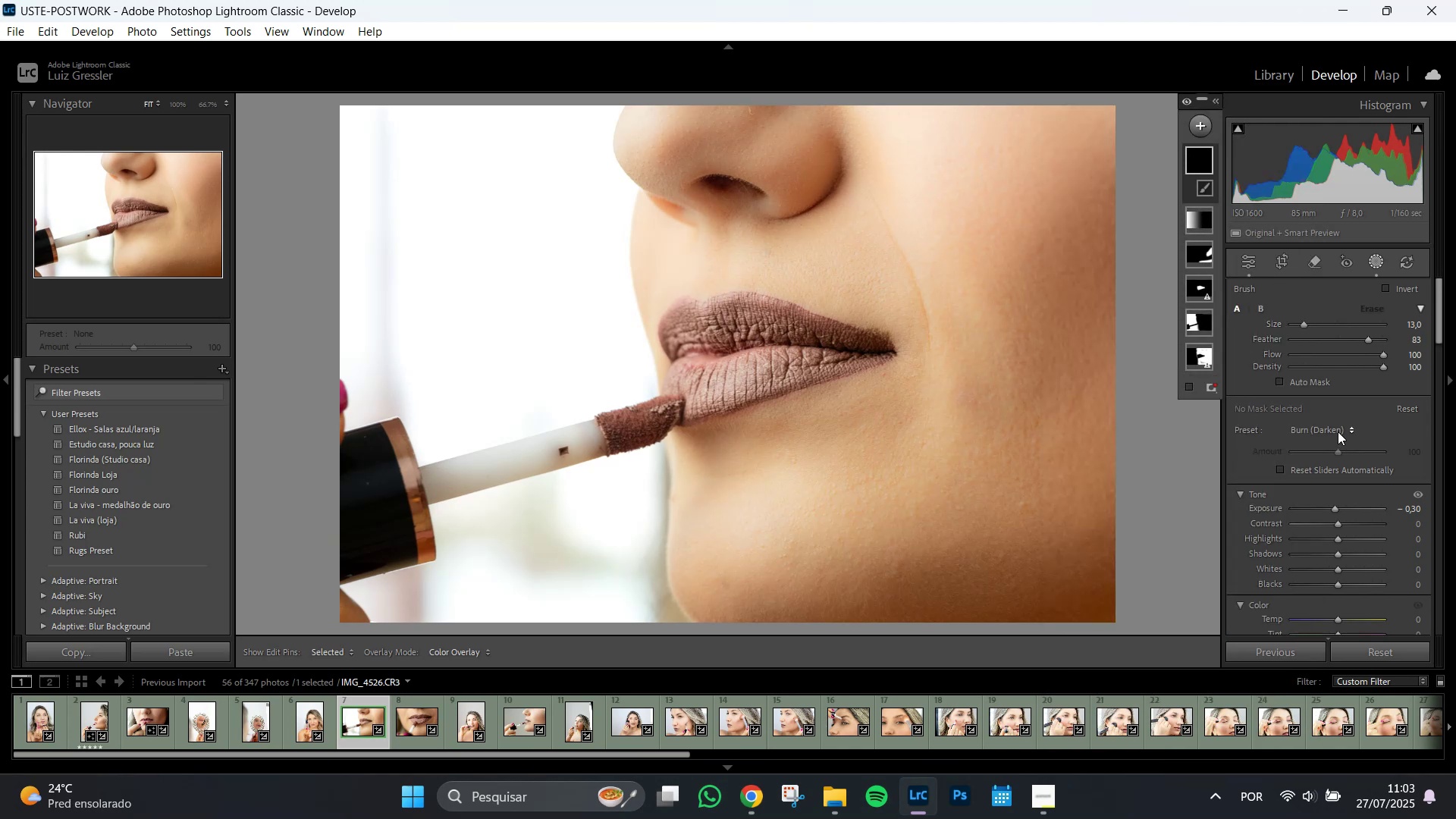 
left_click([1197, 159])
 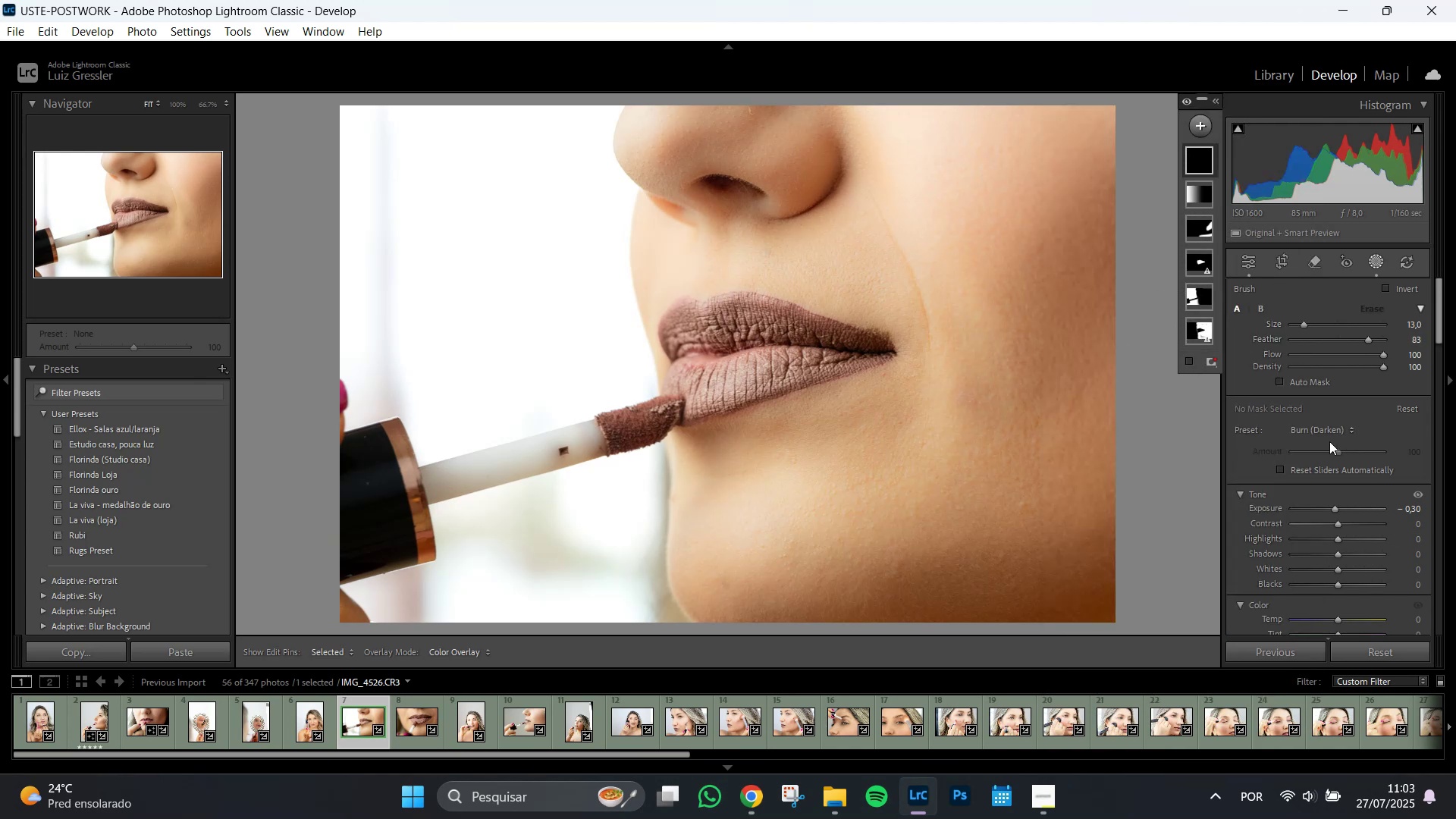 
left_click([1336, 433])
 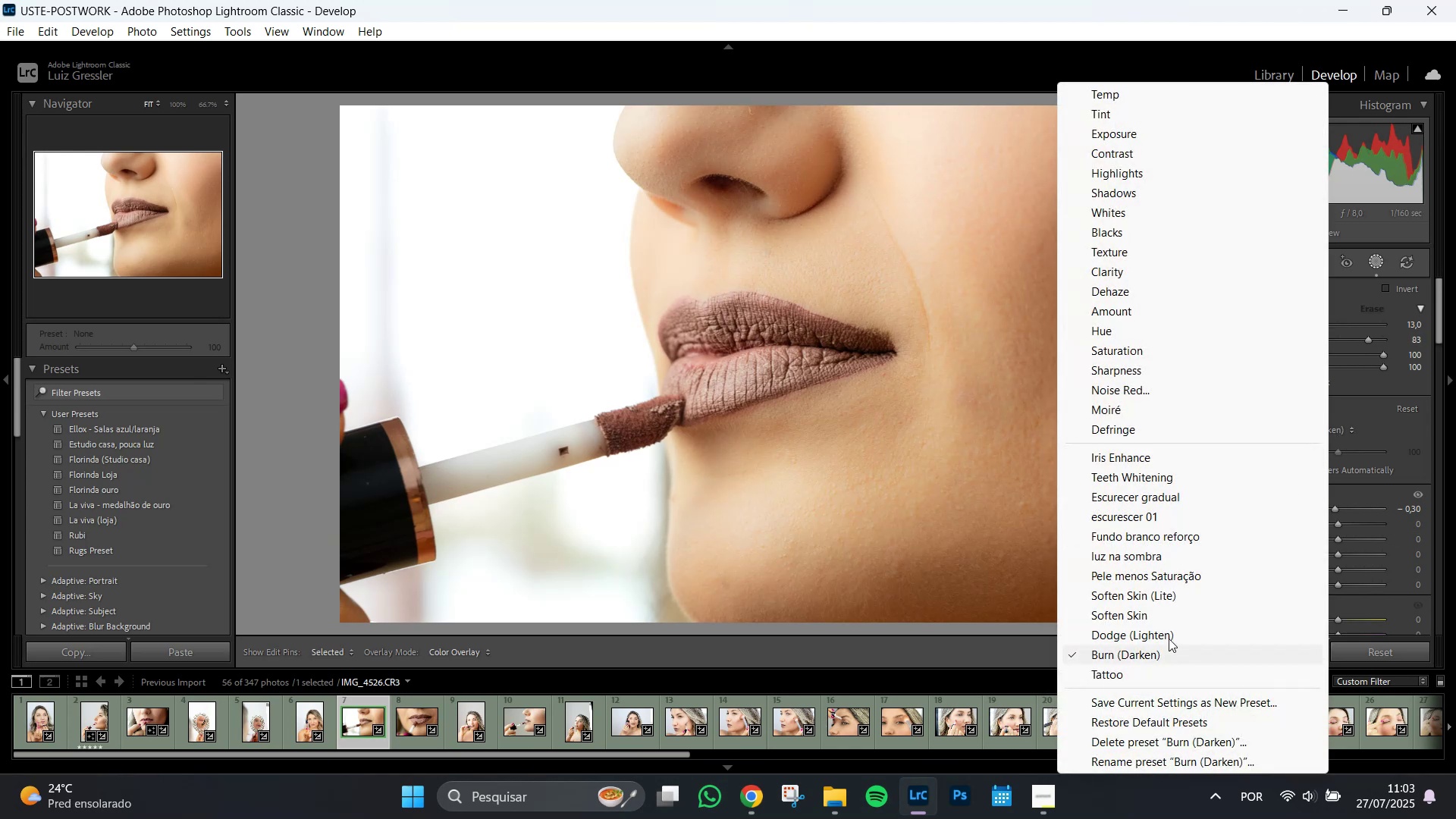 
left_click([1169, 632])
 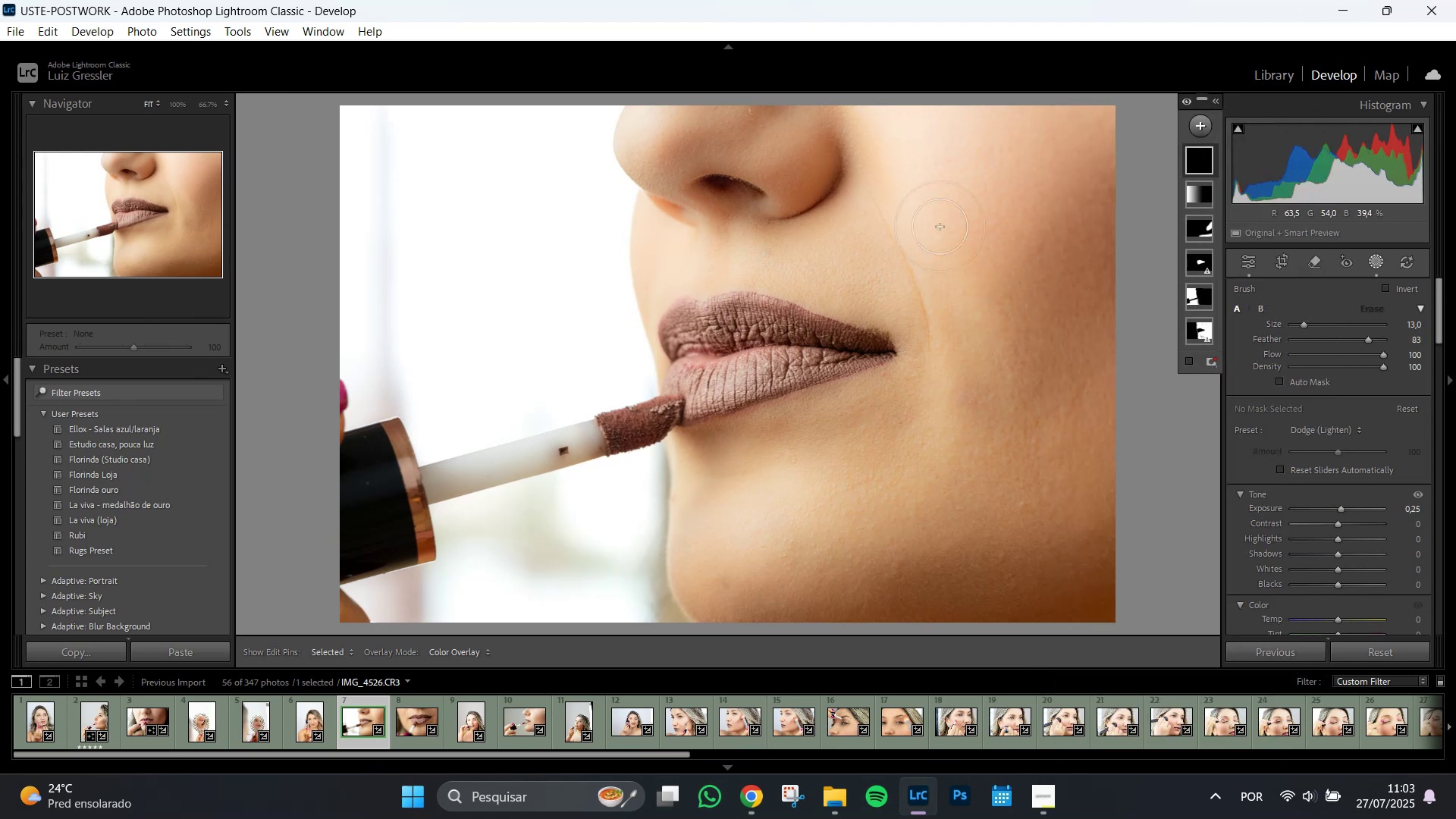 
scroll: coordinate [927, 238], scroll_direction: up, amount: 3.0
 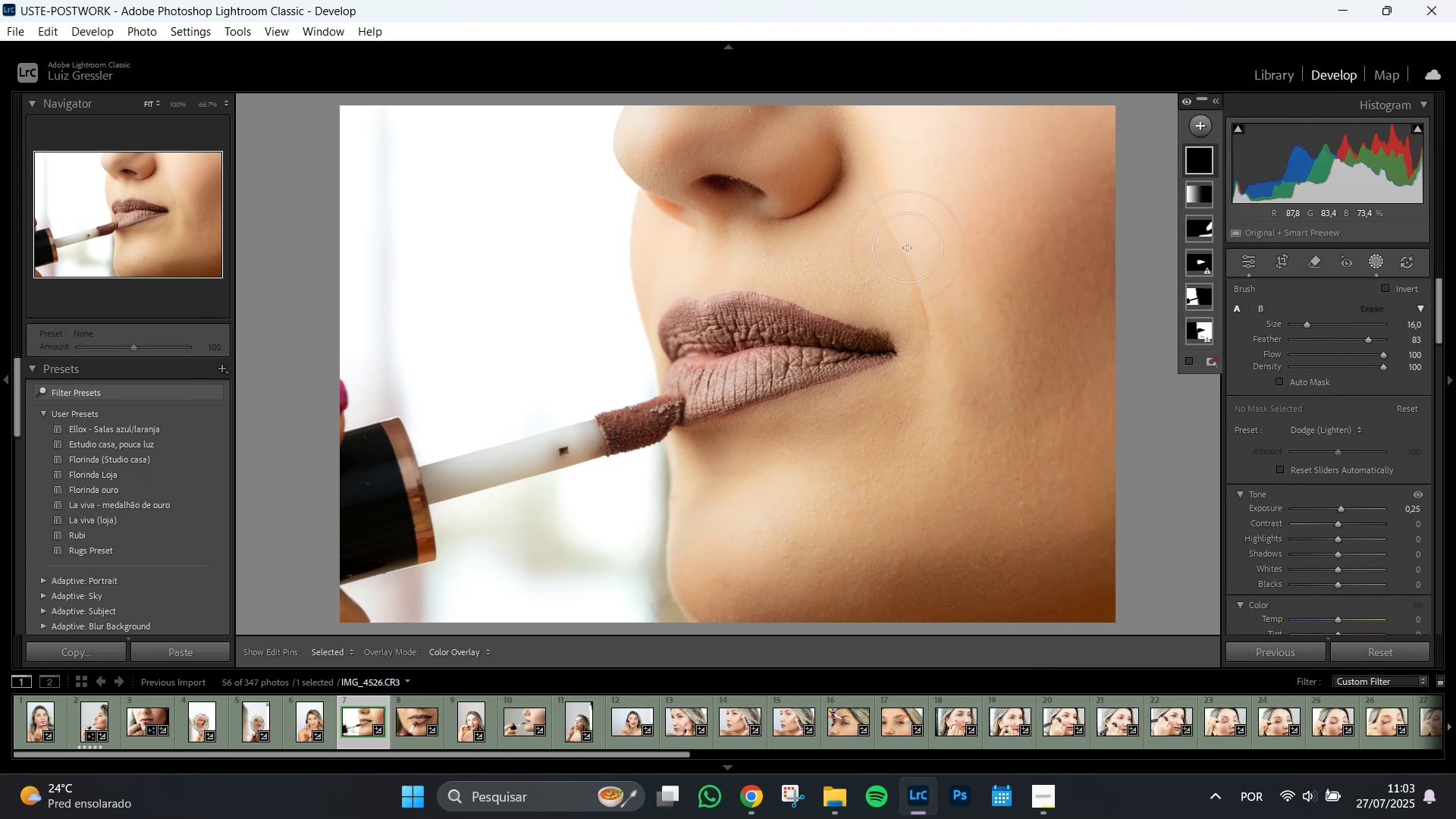 
left_click_drag(start_coordinate=[907, 246], to_coordinate=[981, 149])
 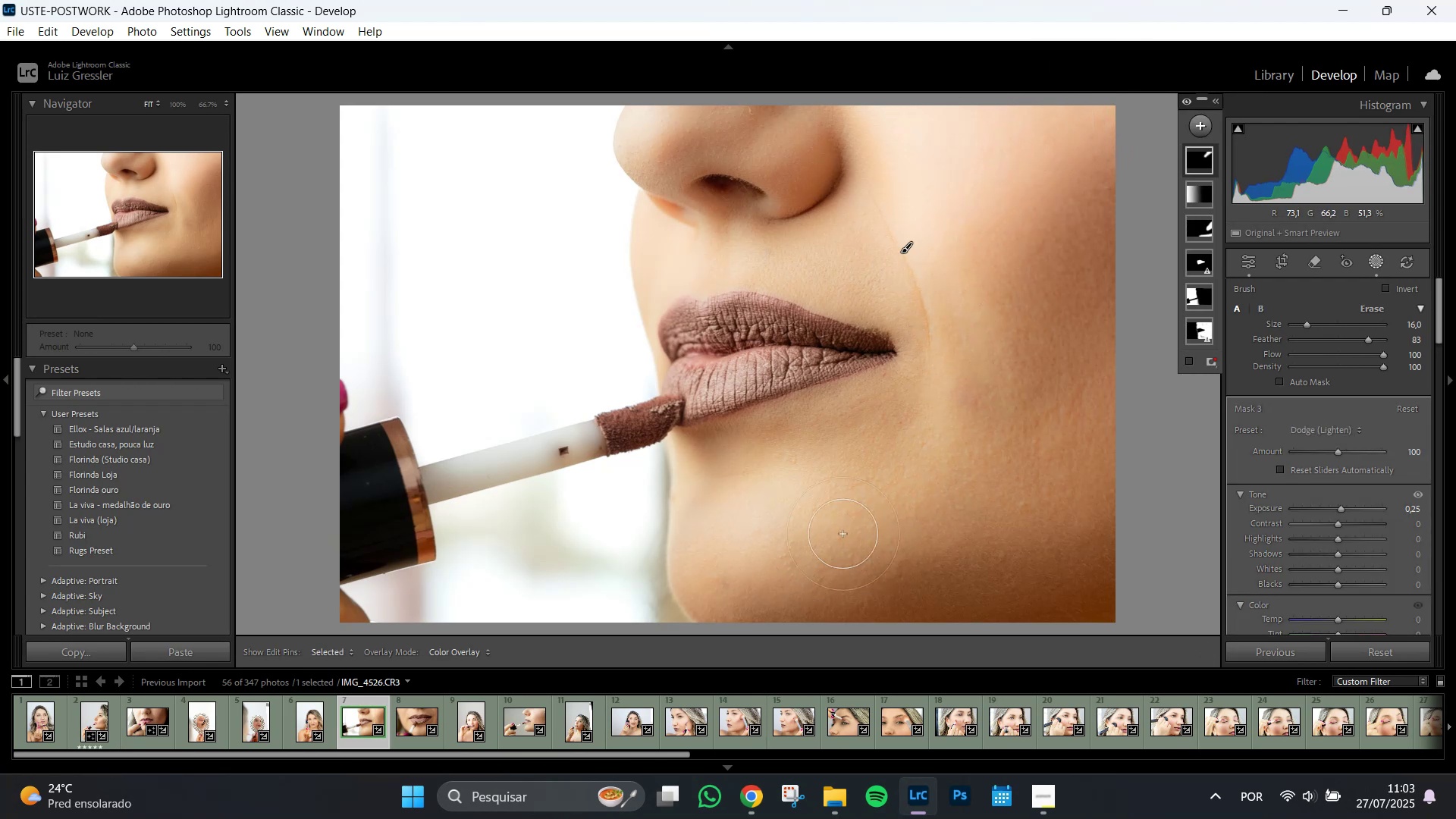 
left_click_drag(start_coordinate=[858, 519], to_coordinate=[865, 513])
 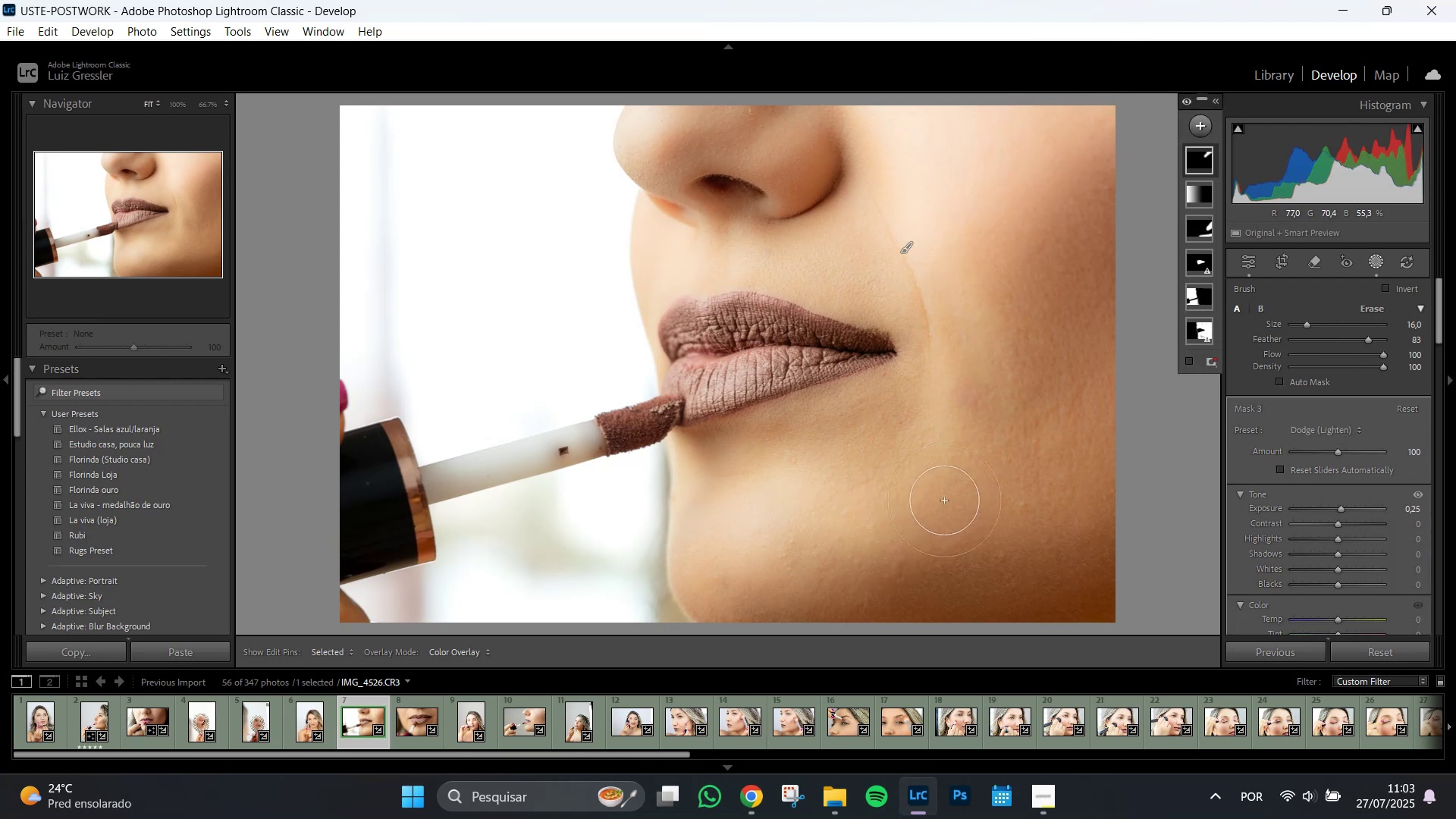 
left_click_drag(start_coordinate=[966, 489], to_coordinate=[977, 486])
 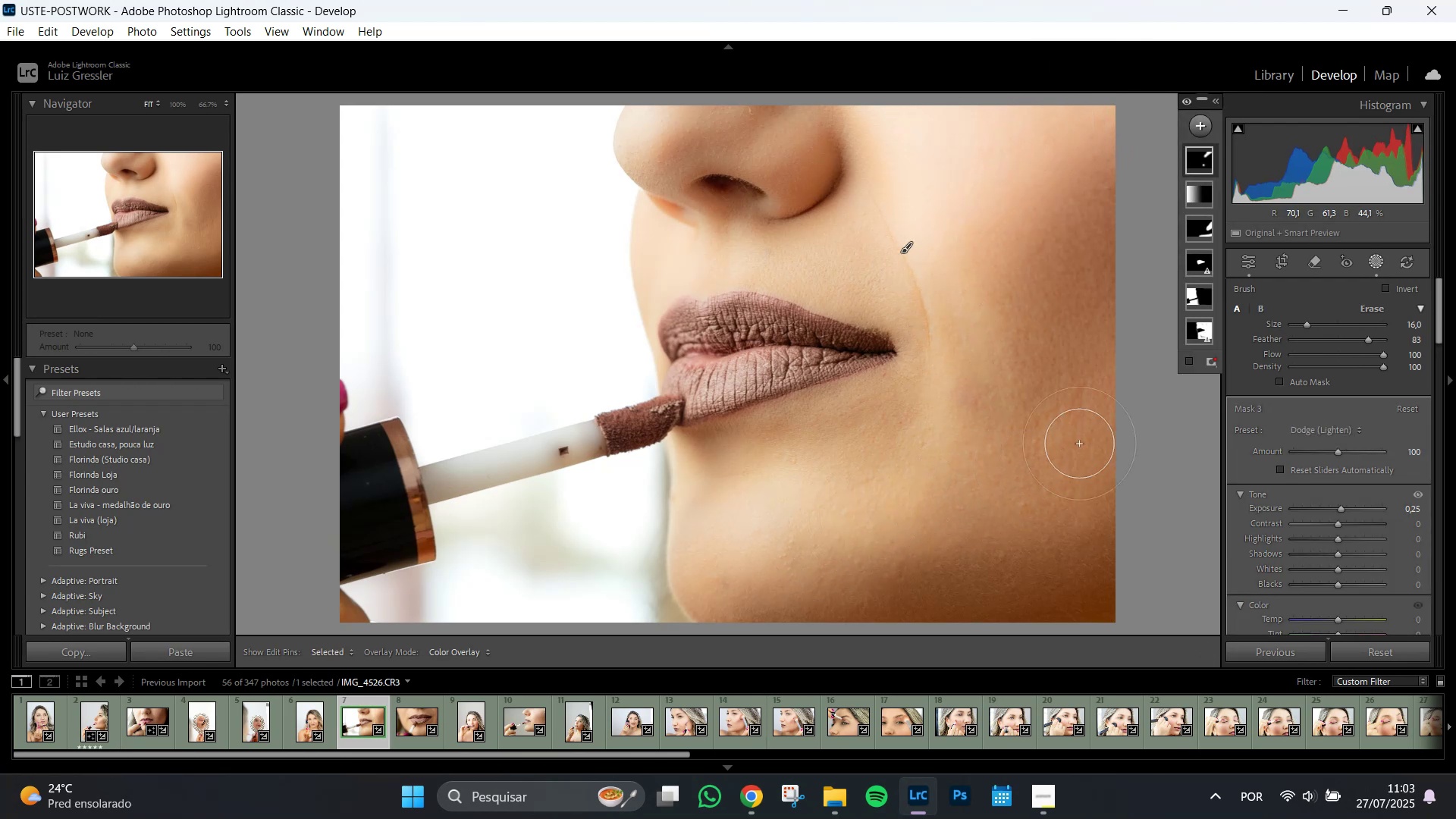 
left_click_drag(start_coordinate=[1094, 436], to_coordinate=[1099, 432])
 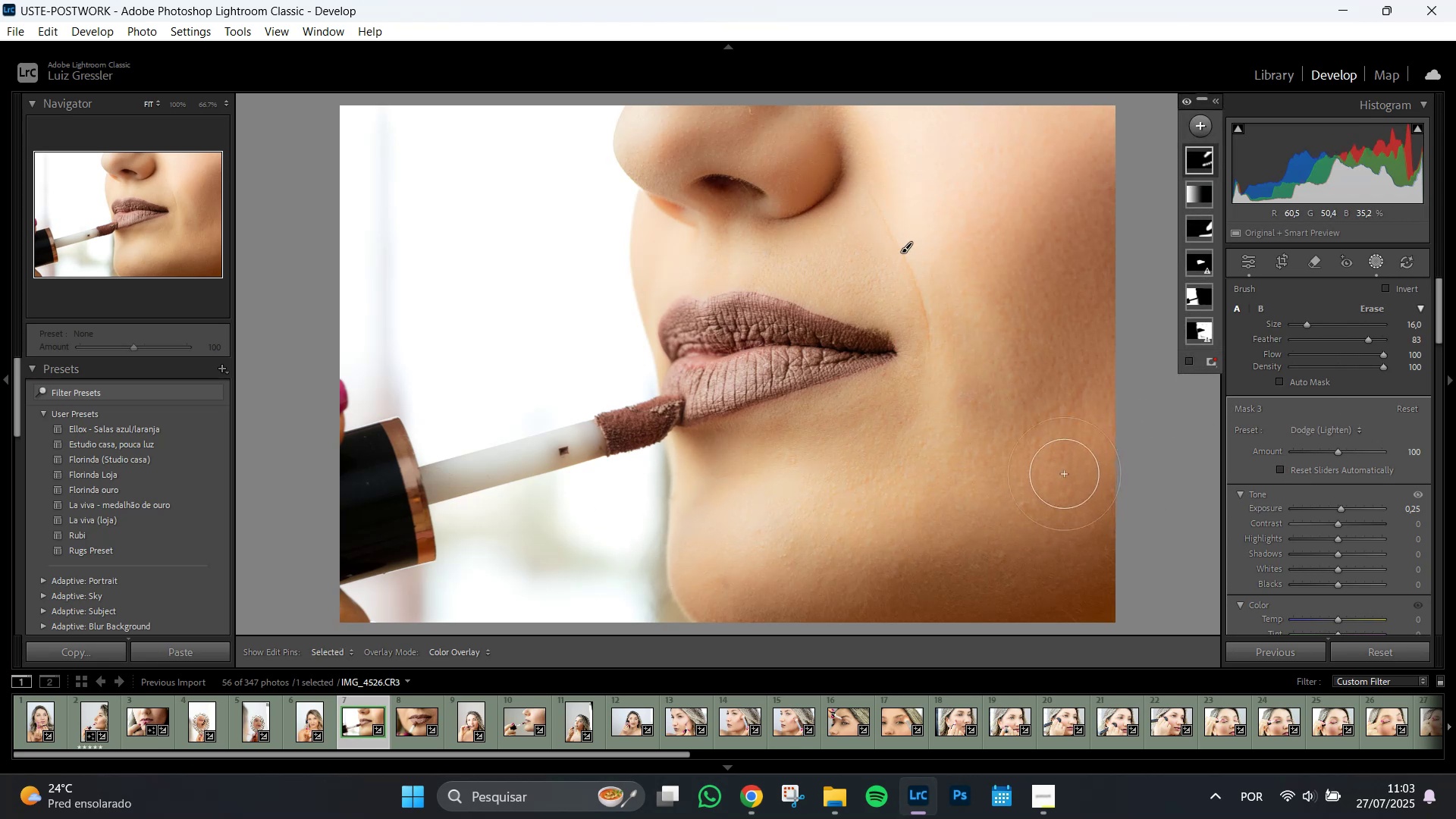 
wait(7.79)
 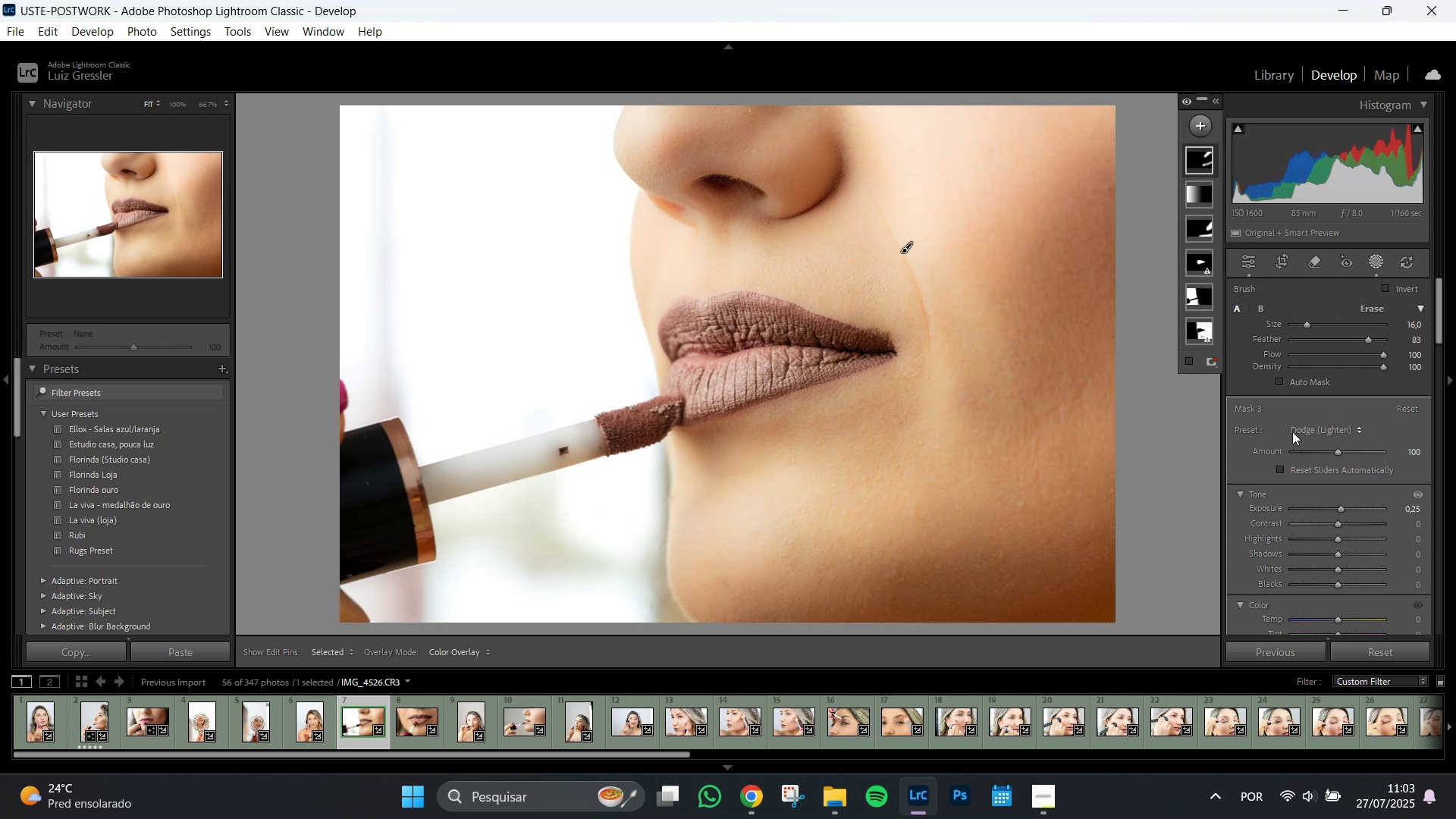 
left_click_drag(start_coordinate=[1059, 472], to_coordinate=[867, 519])
 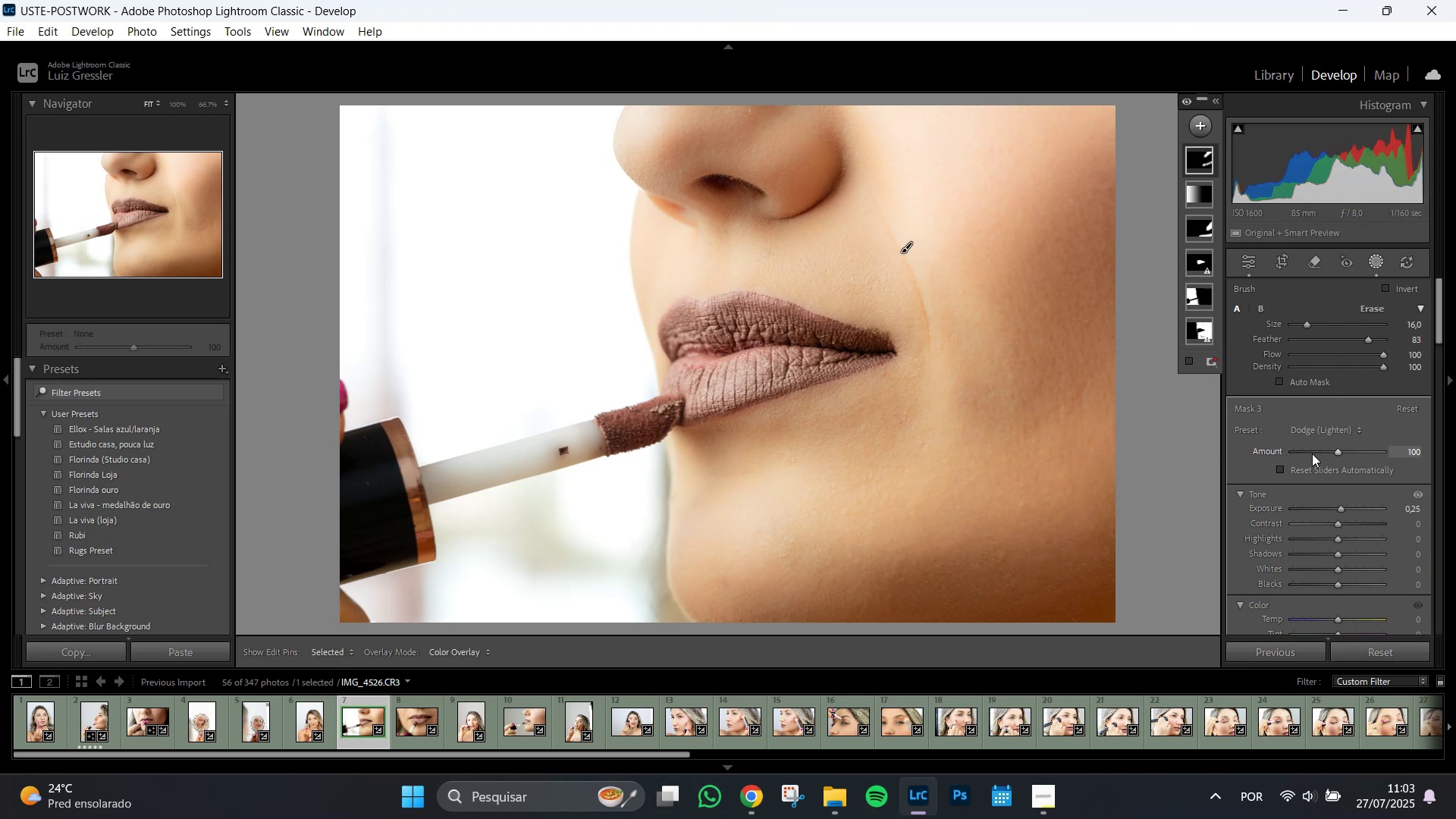 
left_click([1320, 452])
 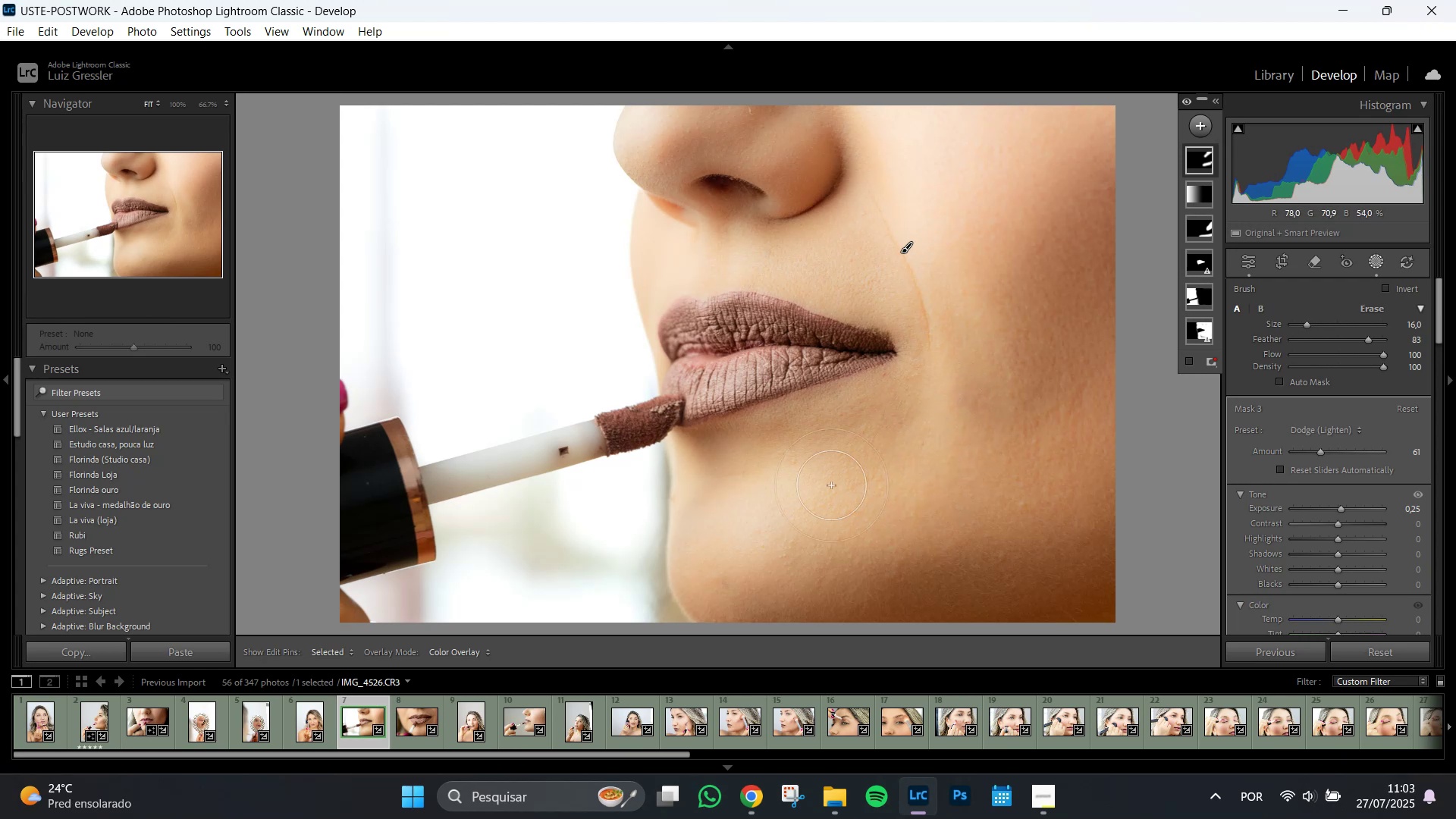 
wait(18.59)
 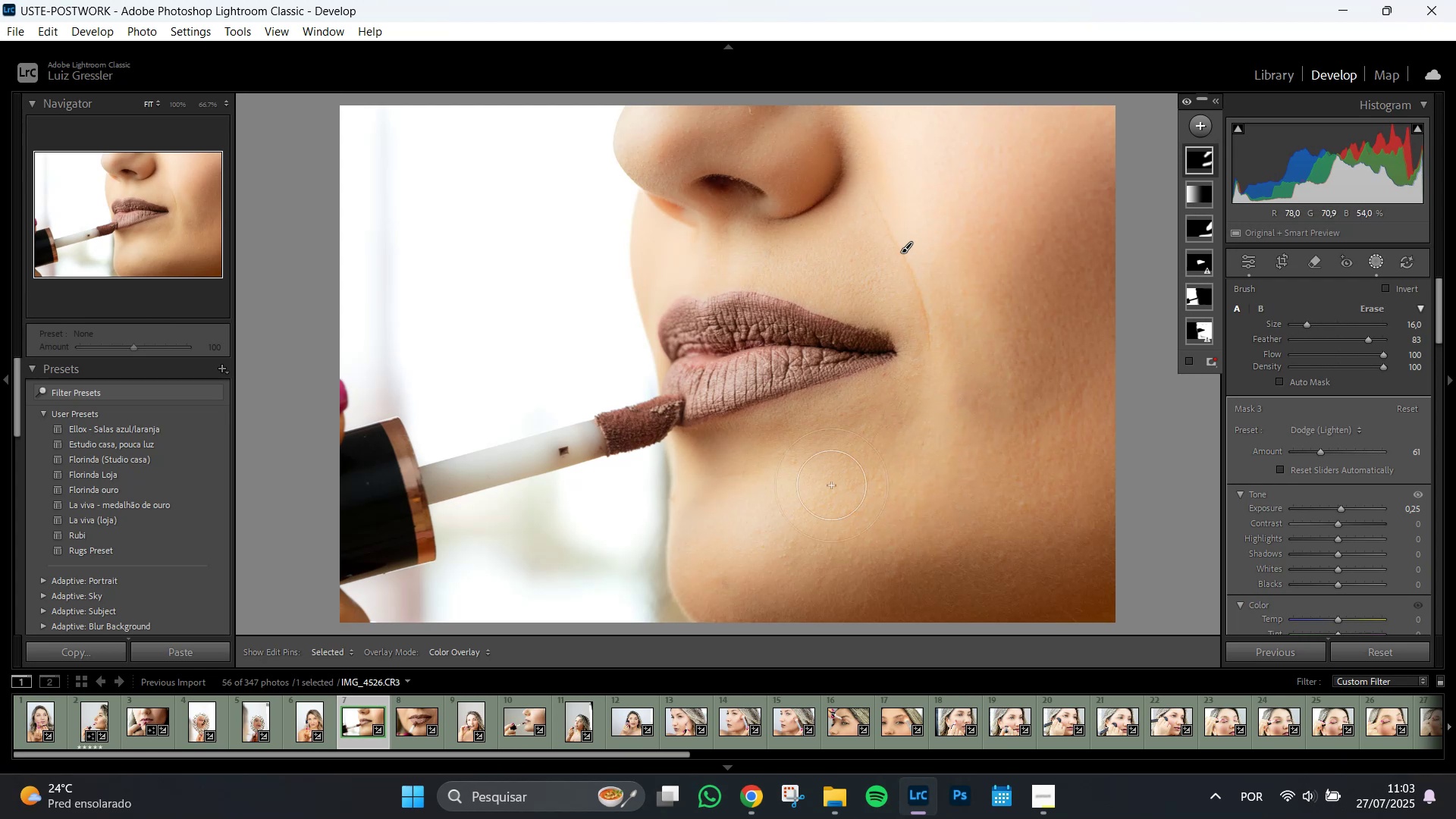 
left_click([409, 733])
 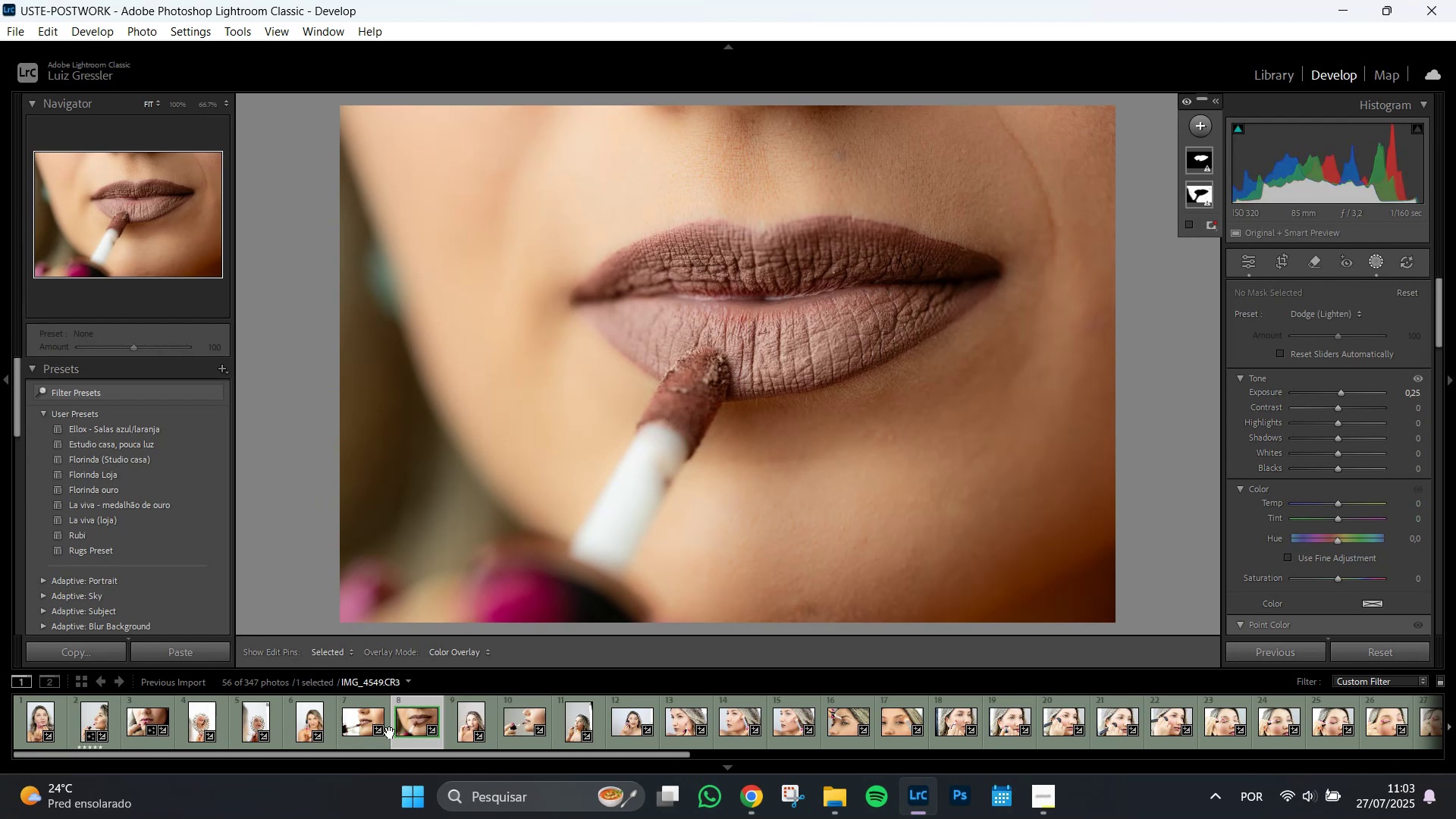 
wait(10.15)
 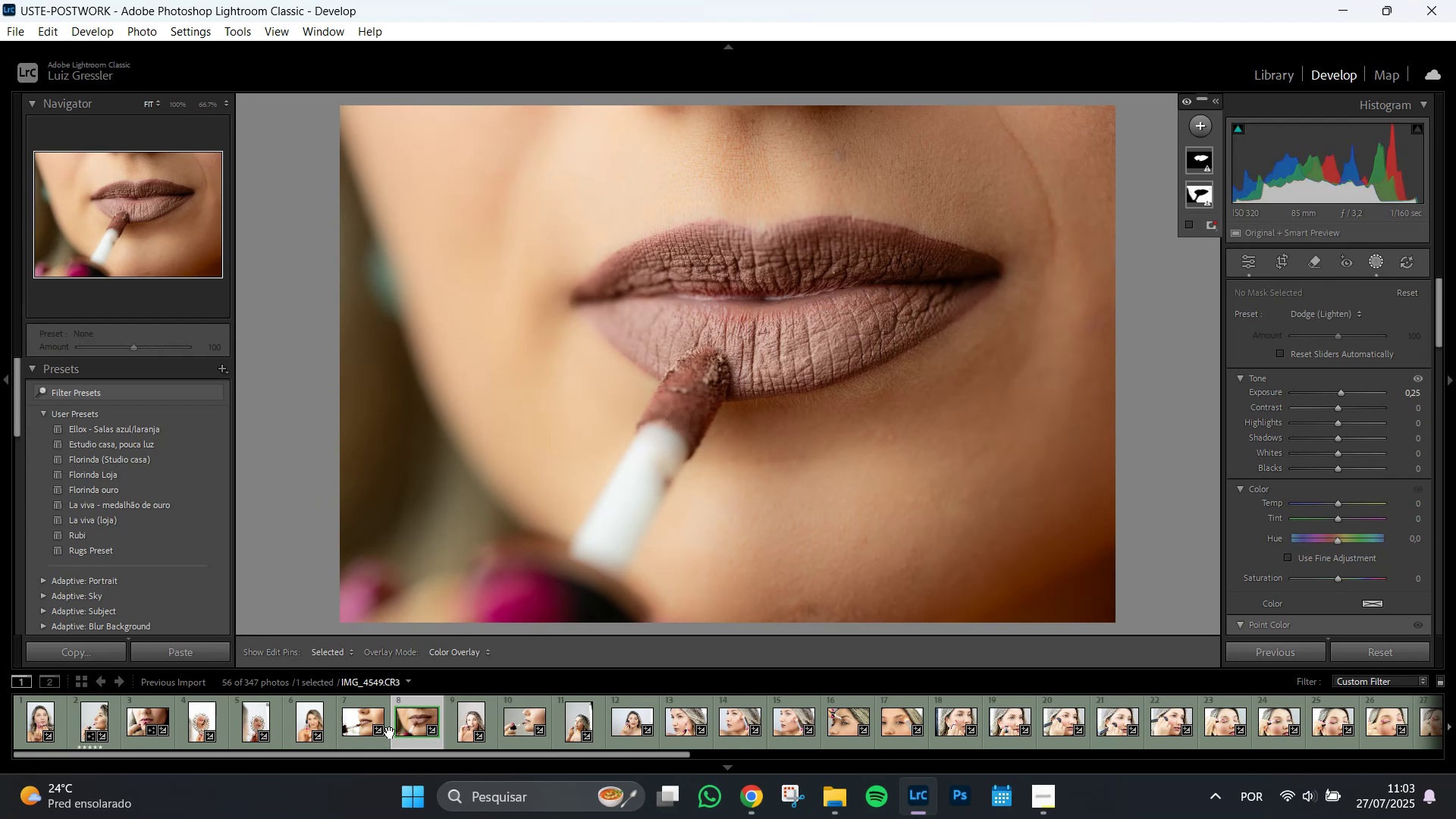 
left_click([347, 732])
 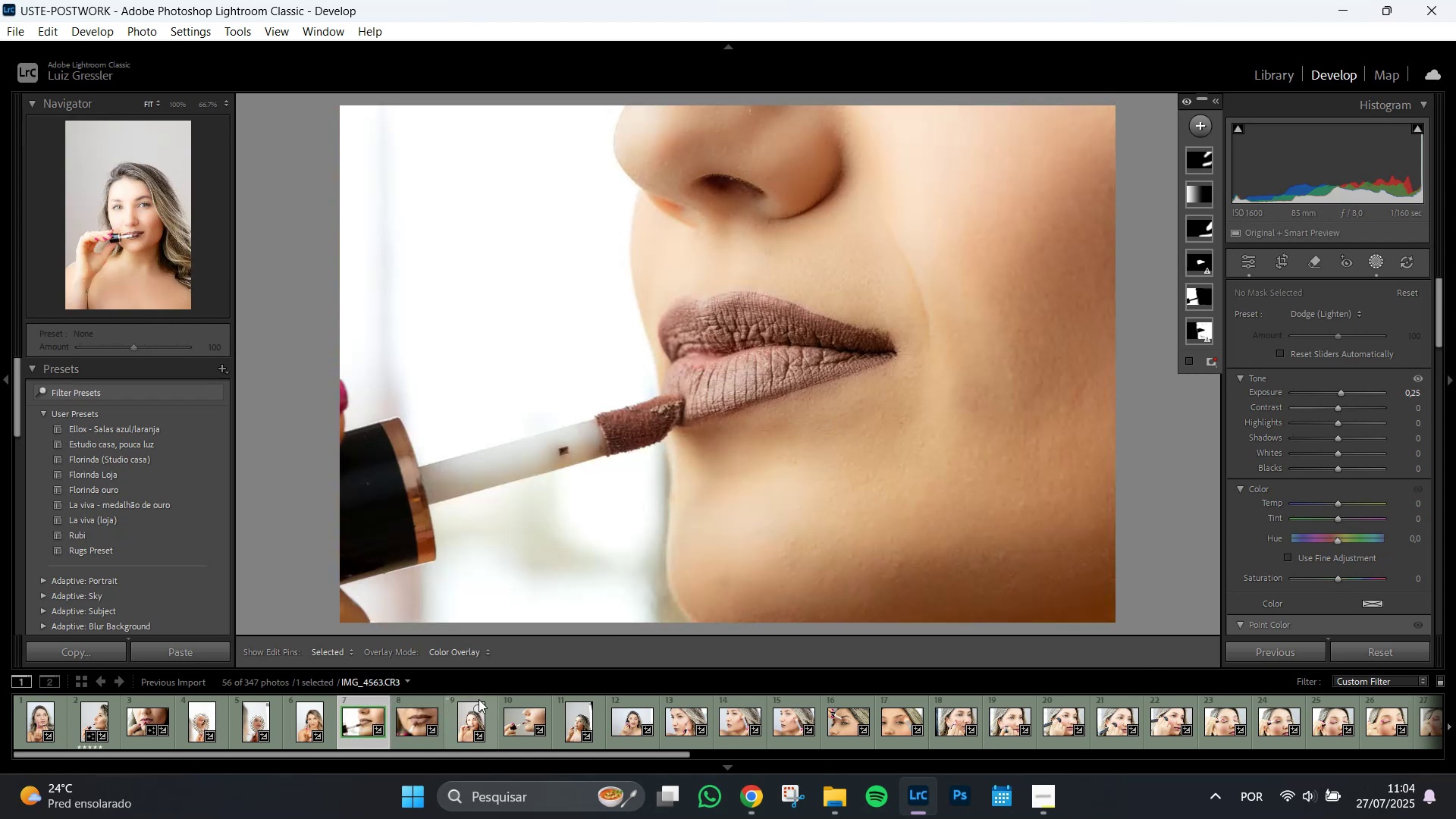 
wait(9.31)
 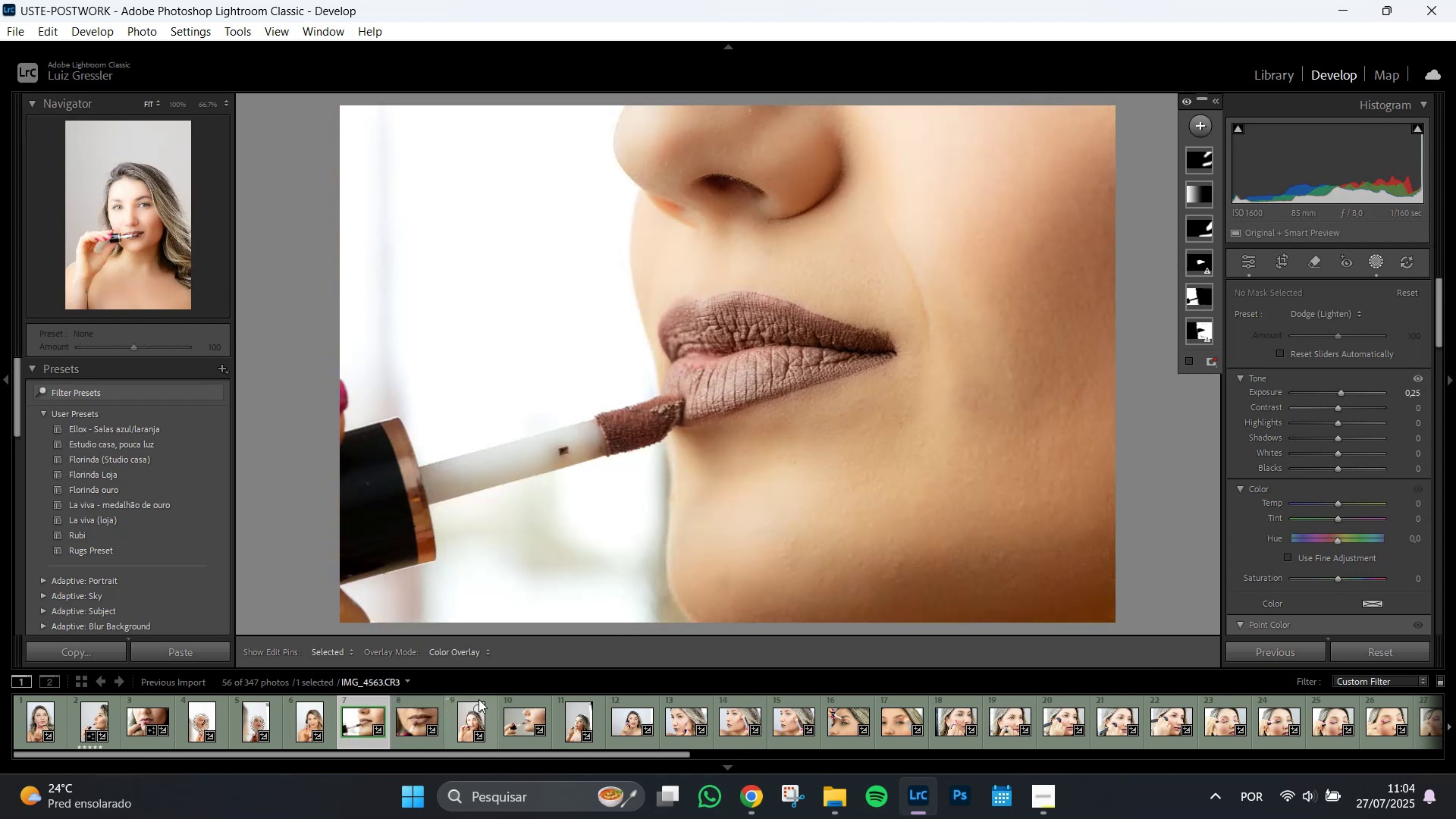 
left_click([459, 725])
 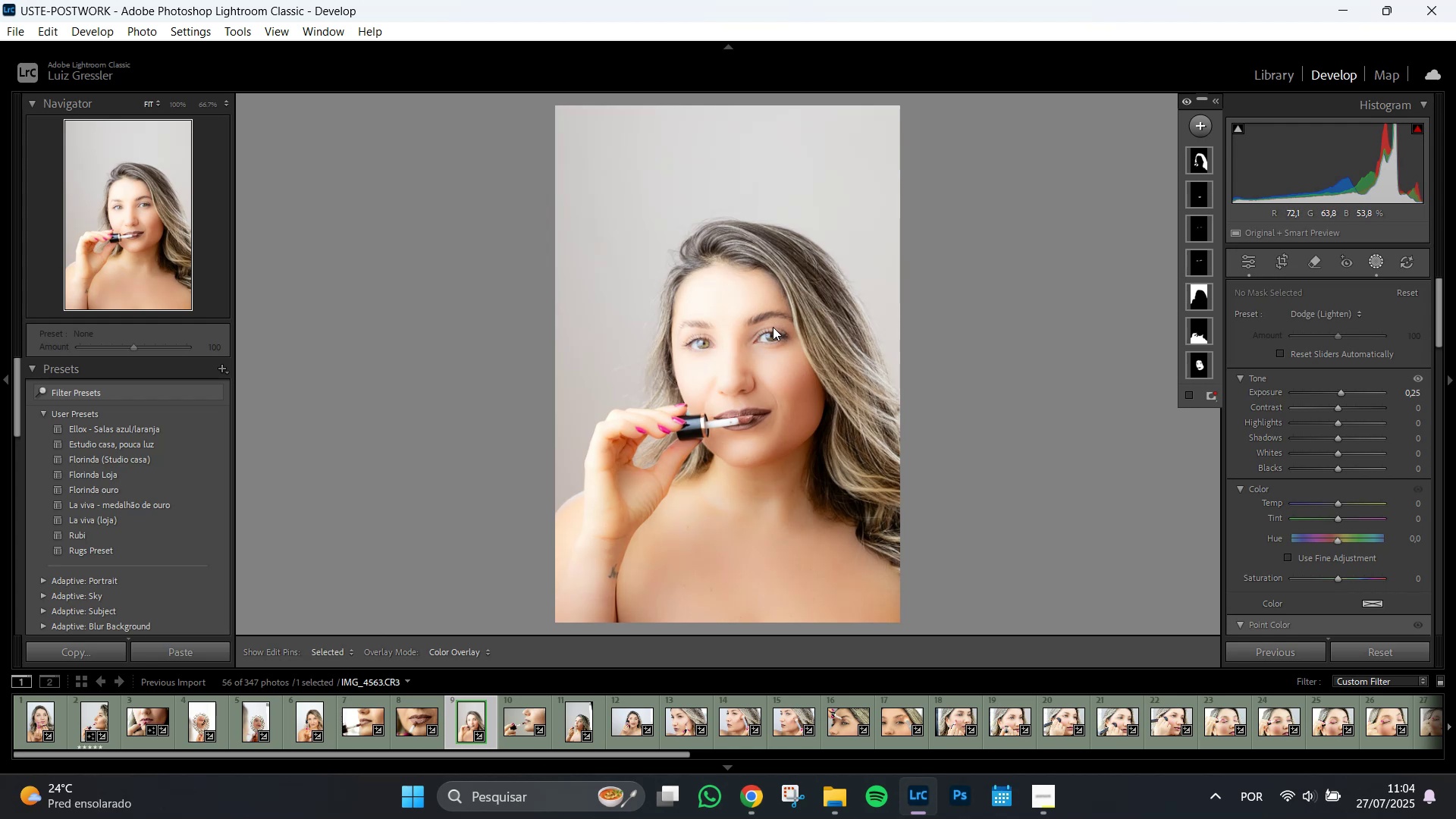 
wait(32.26)
 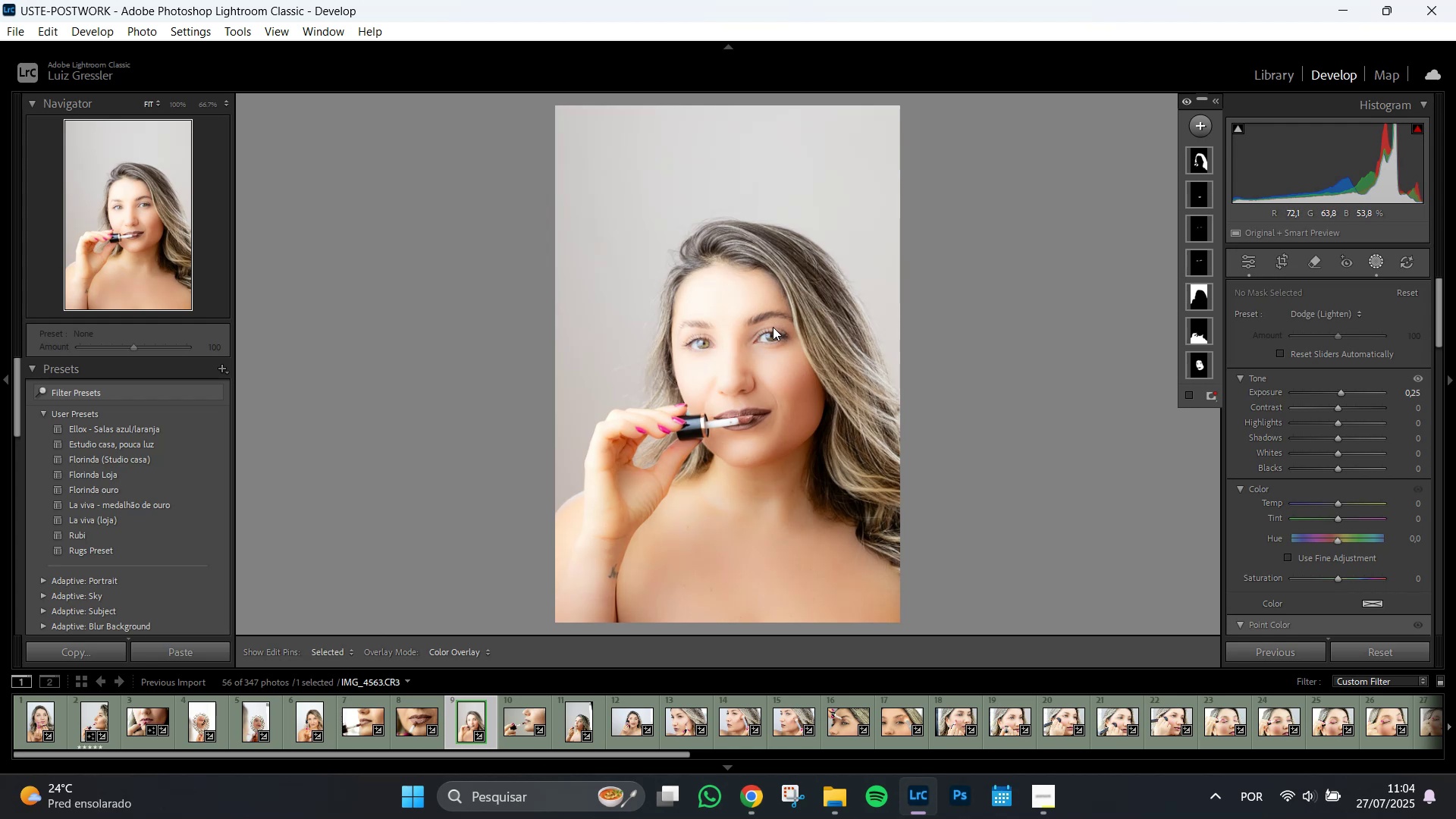 
left_click([1200, 300])
 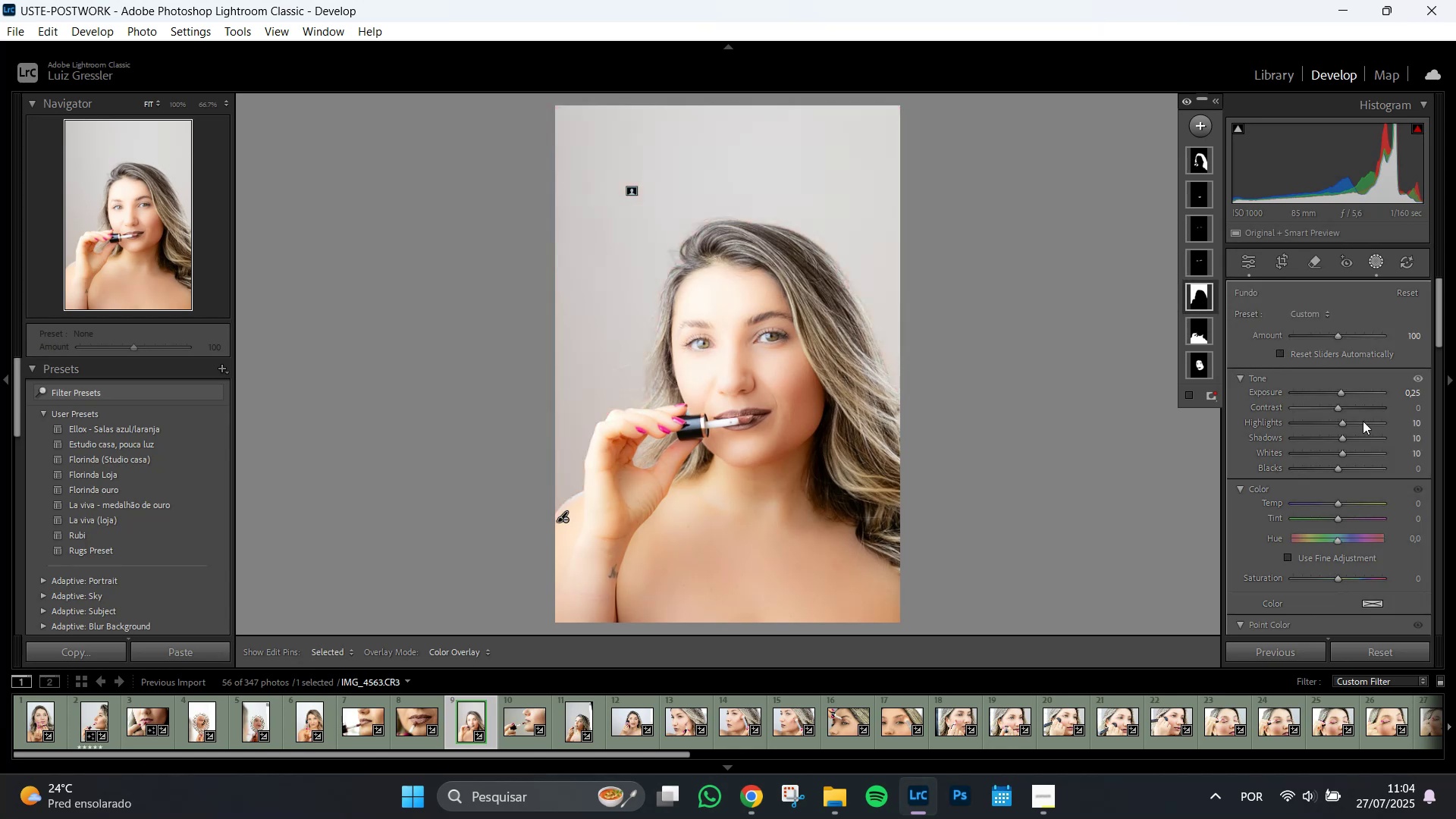 
scroll: coordinate [1432, 505], scroll_direction: down, amount: 7.0
 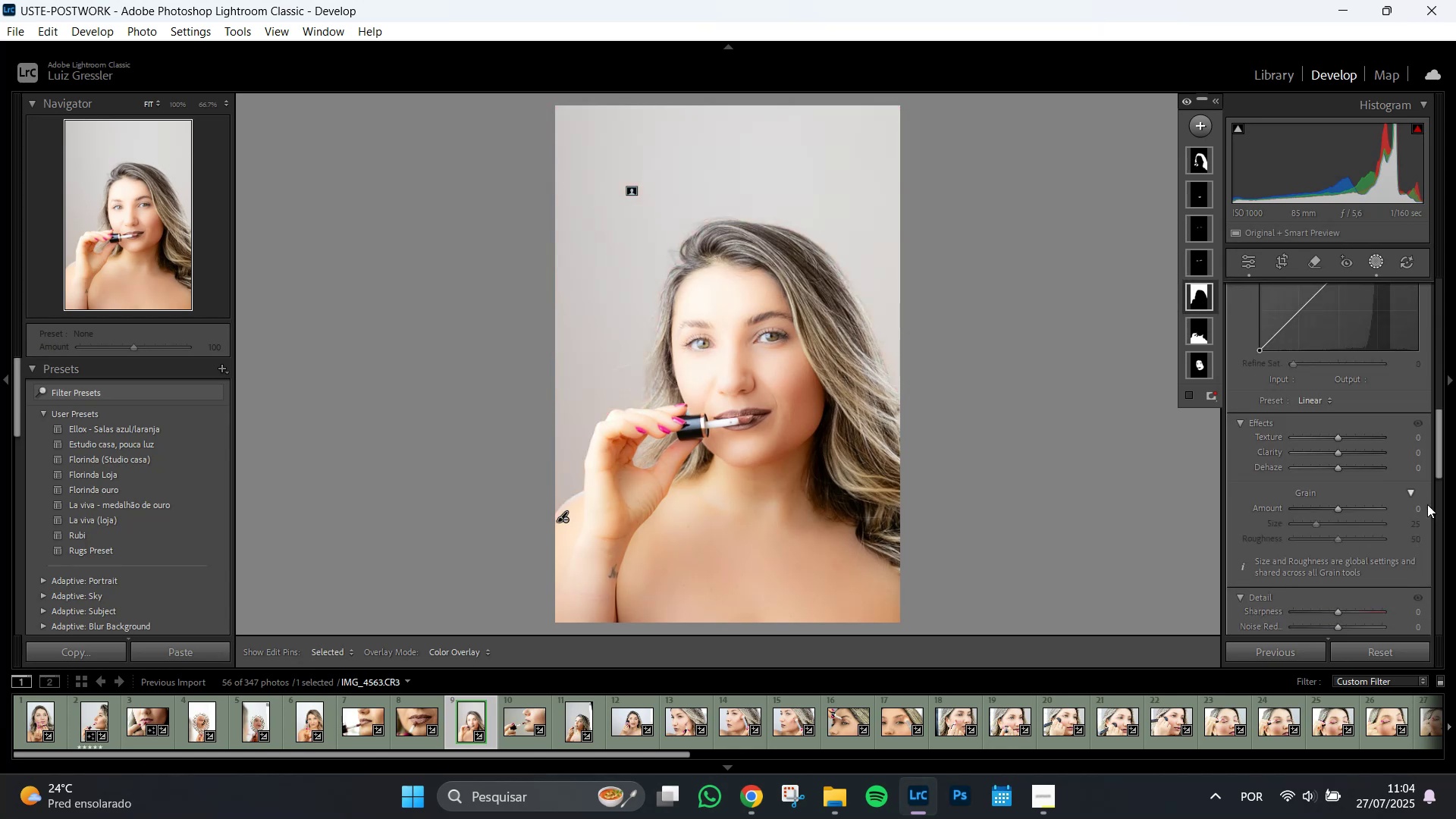 
scroll: coordinate [1427, 503], scroll_direction: up, amount: 8.0
 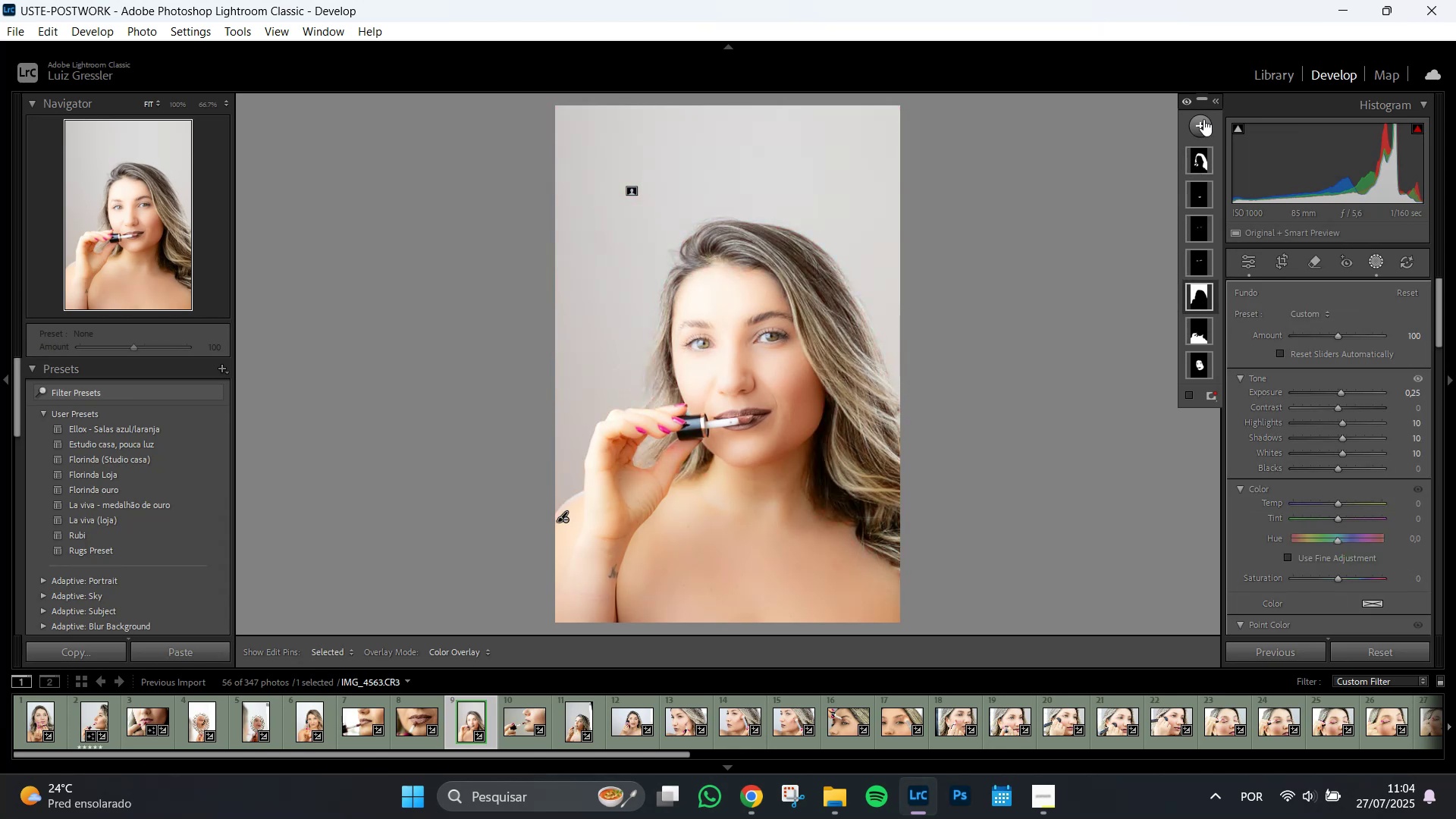 
left_click([1197, 123])
 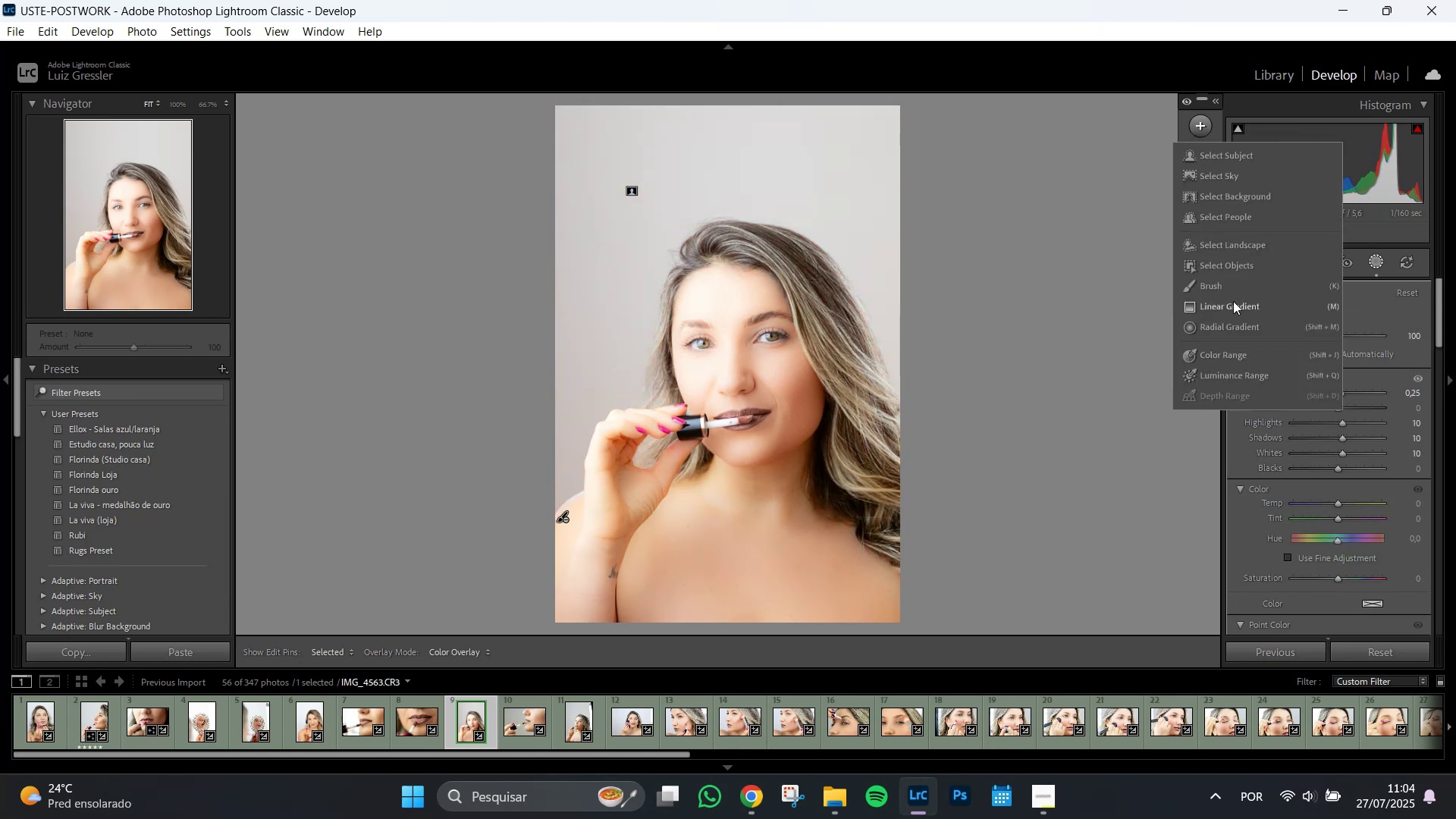 
left_click([1232, 305])
 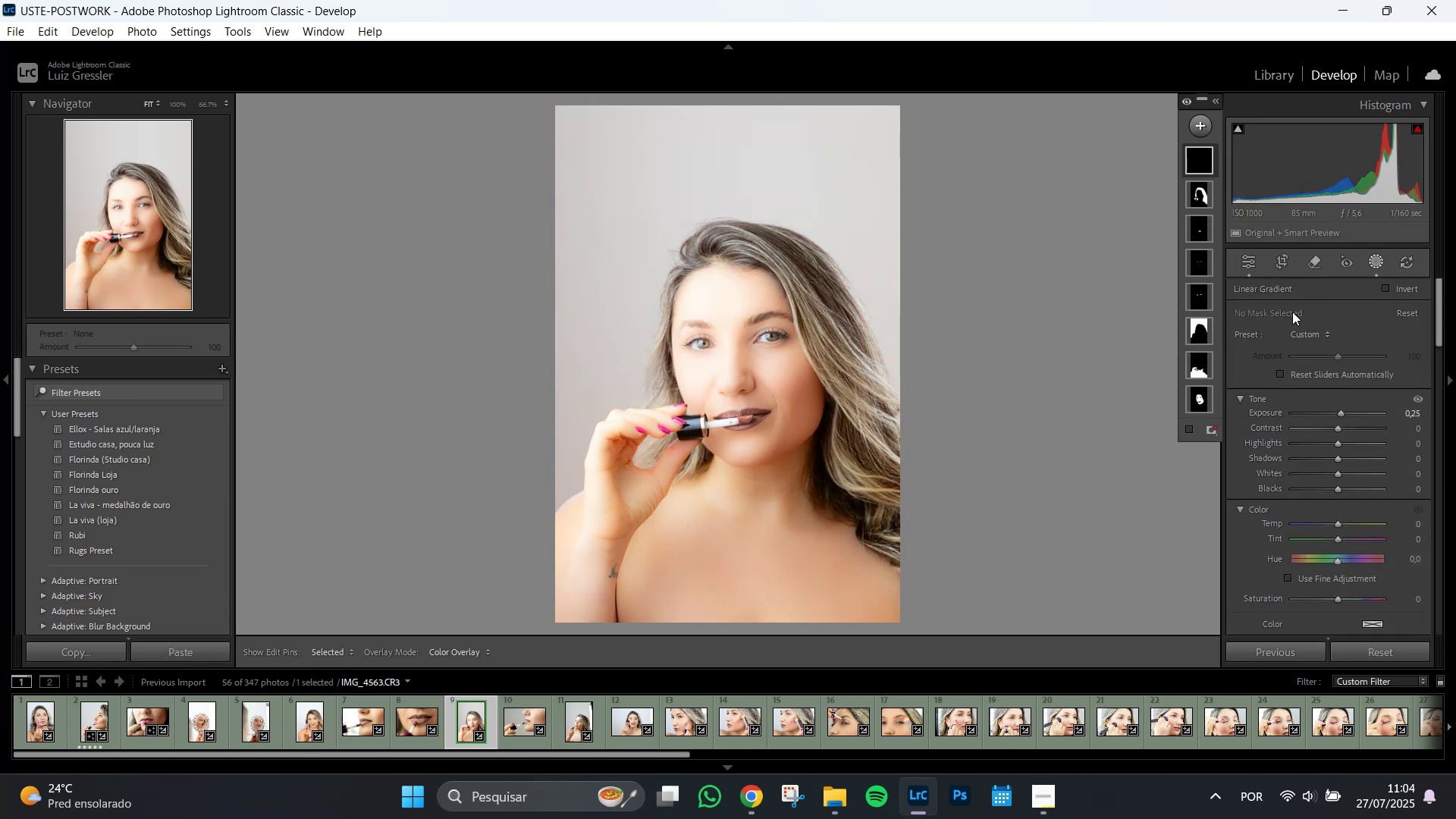 
left_click([1308, 333])
 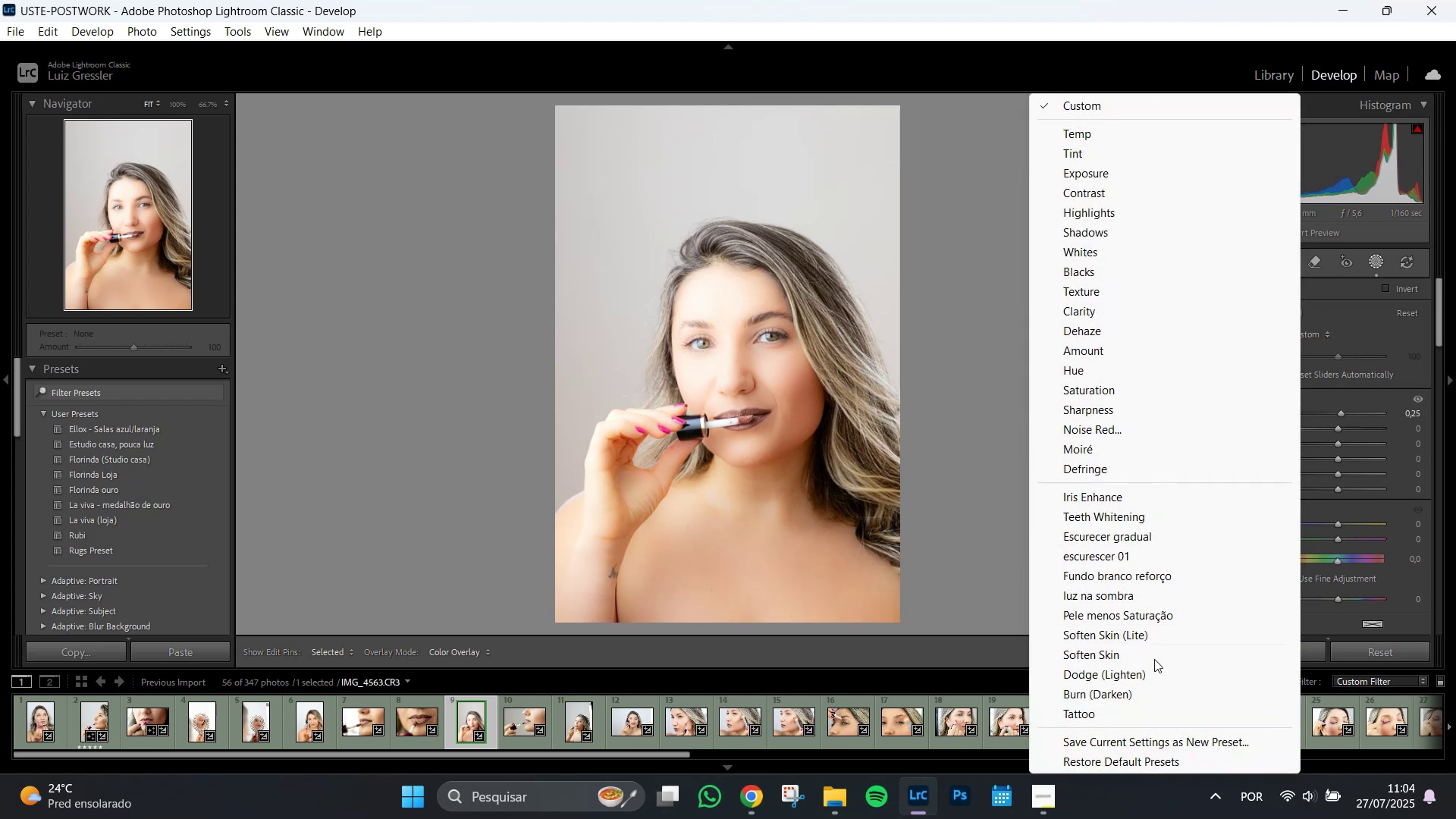 
left_click([1123, 698])
 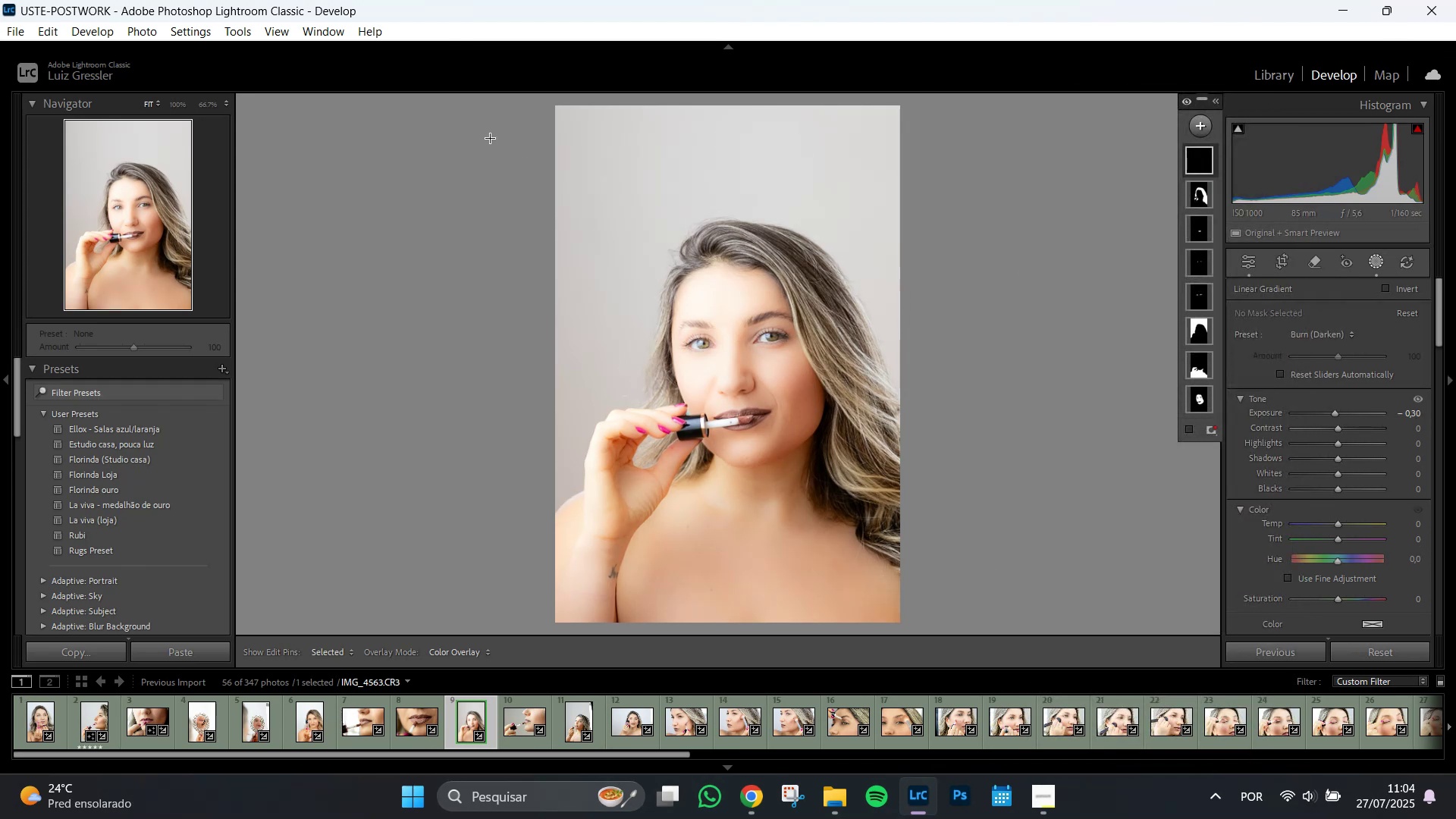 
left_click_drag(start_coordinate=[485, 163], to_coordinate=[945, 406])
 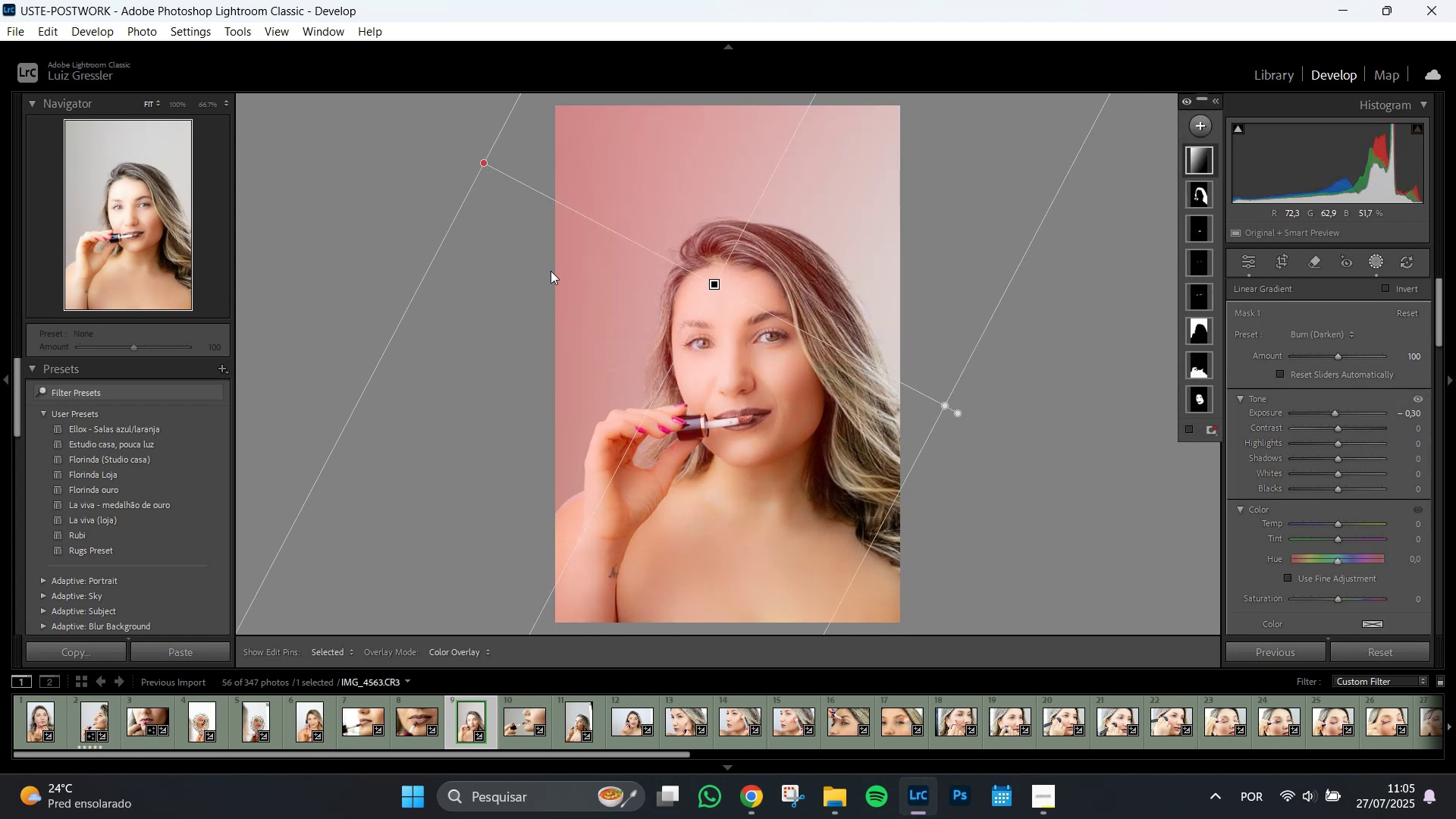 
wait(5.97)
 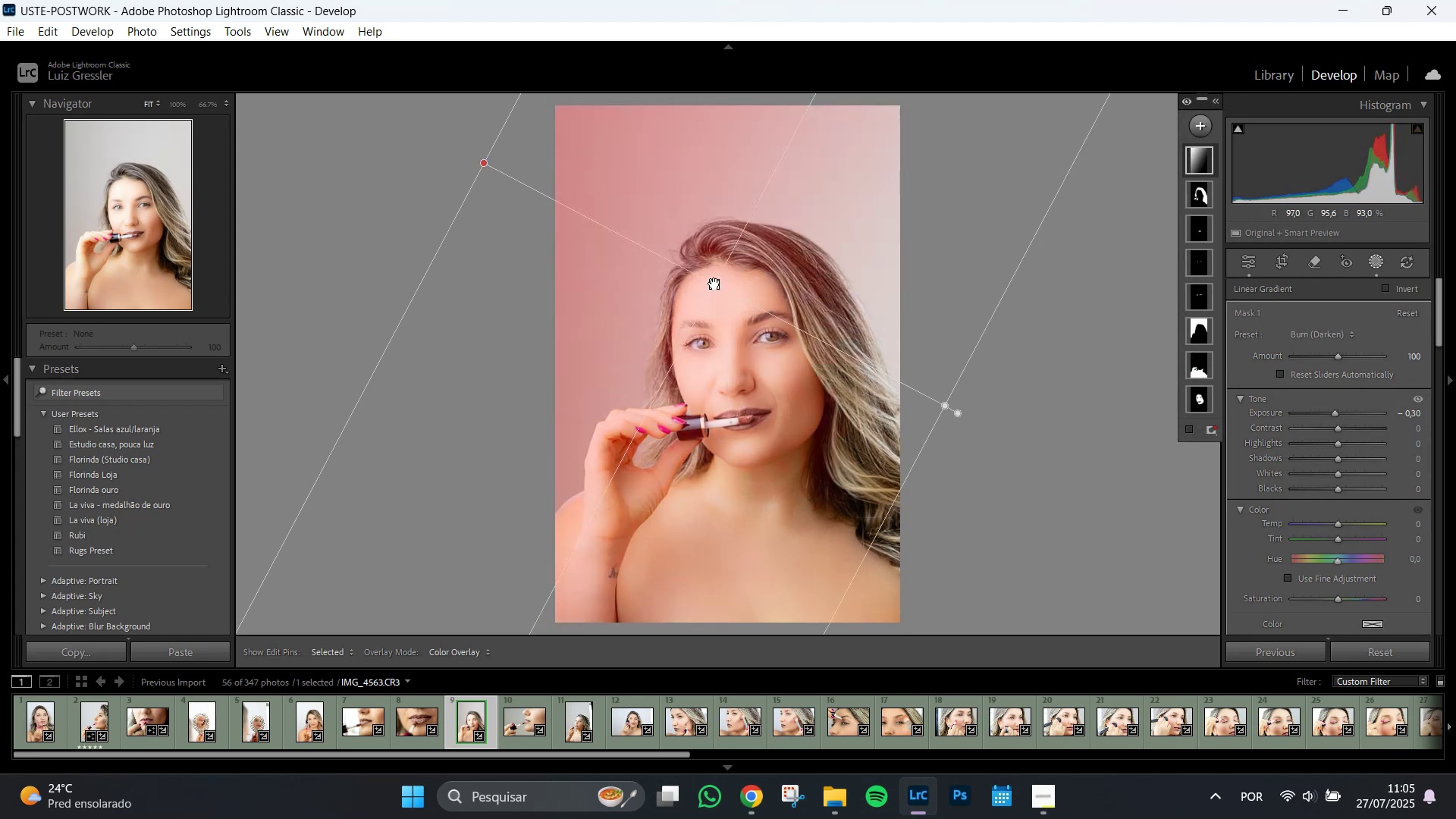 
double_click([207, 105])
 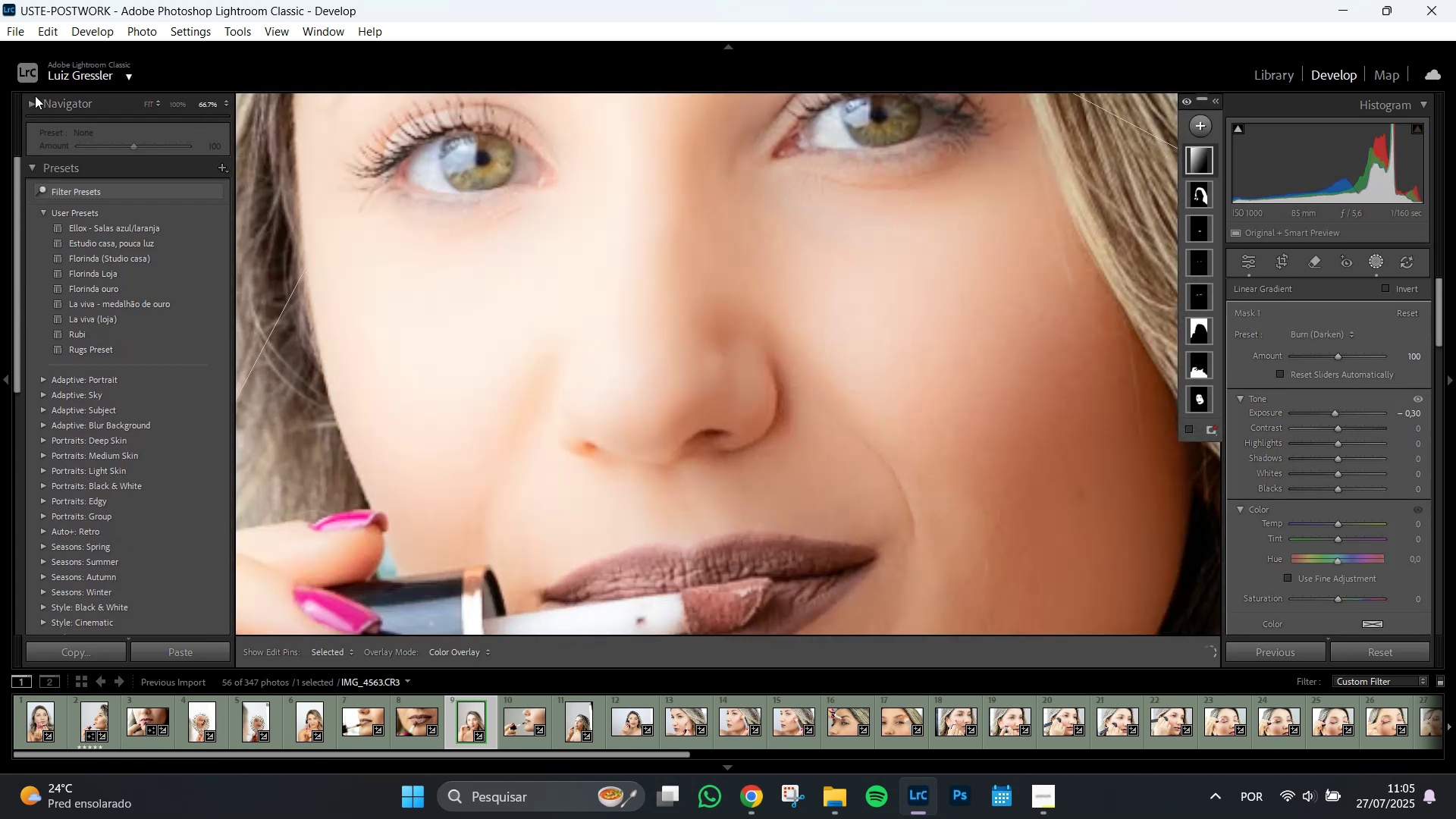 
left_click([33, 99])
 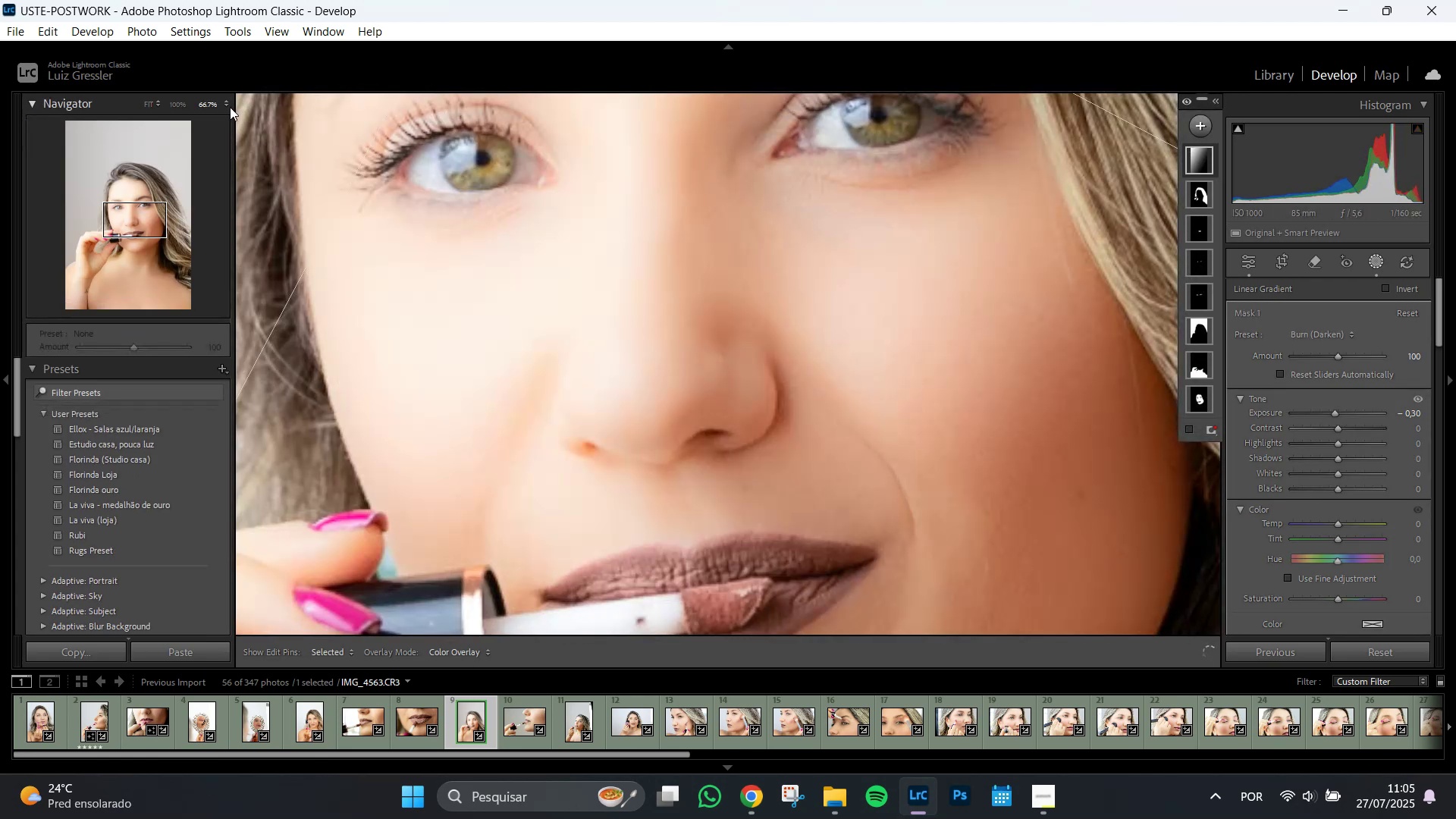 
left_click([226, 104])
 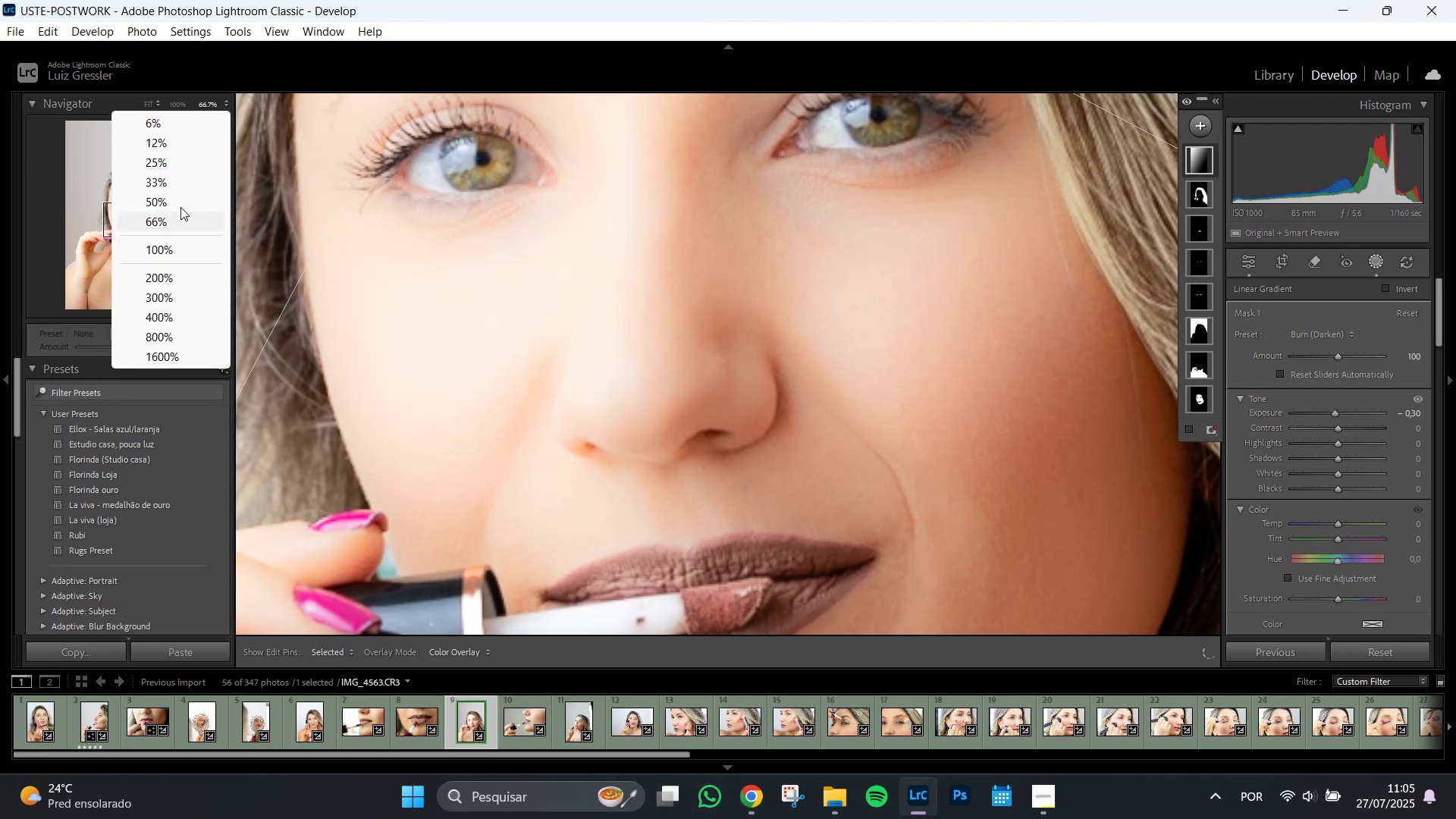 
left_click([177, 184])
 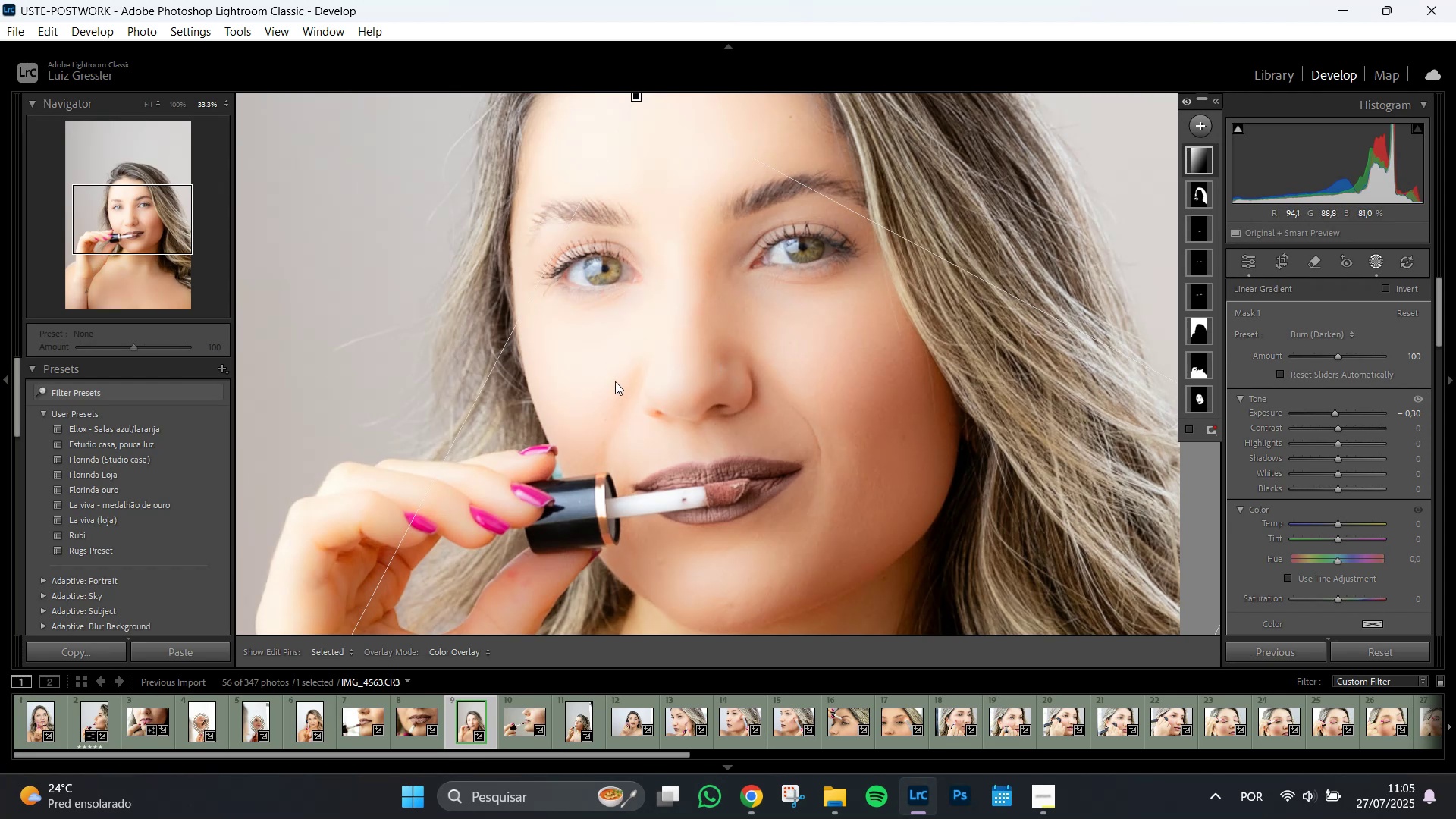 
wait(15.91)
 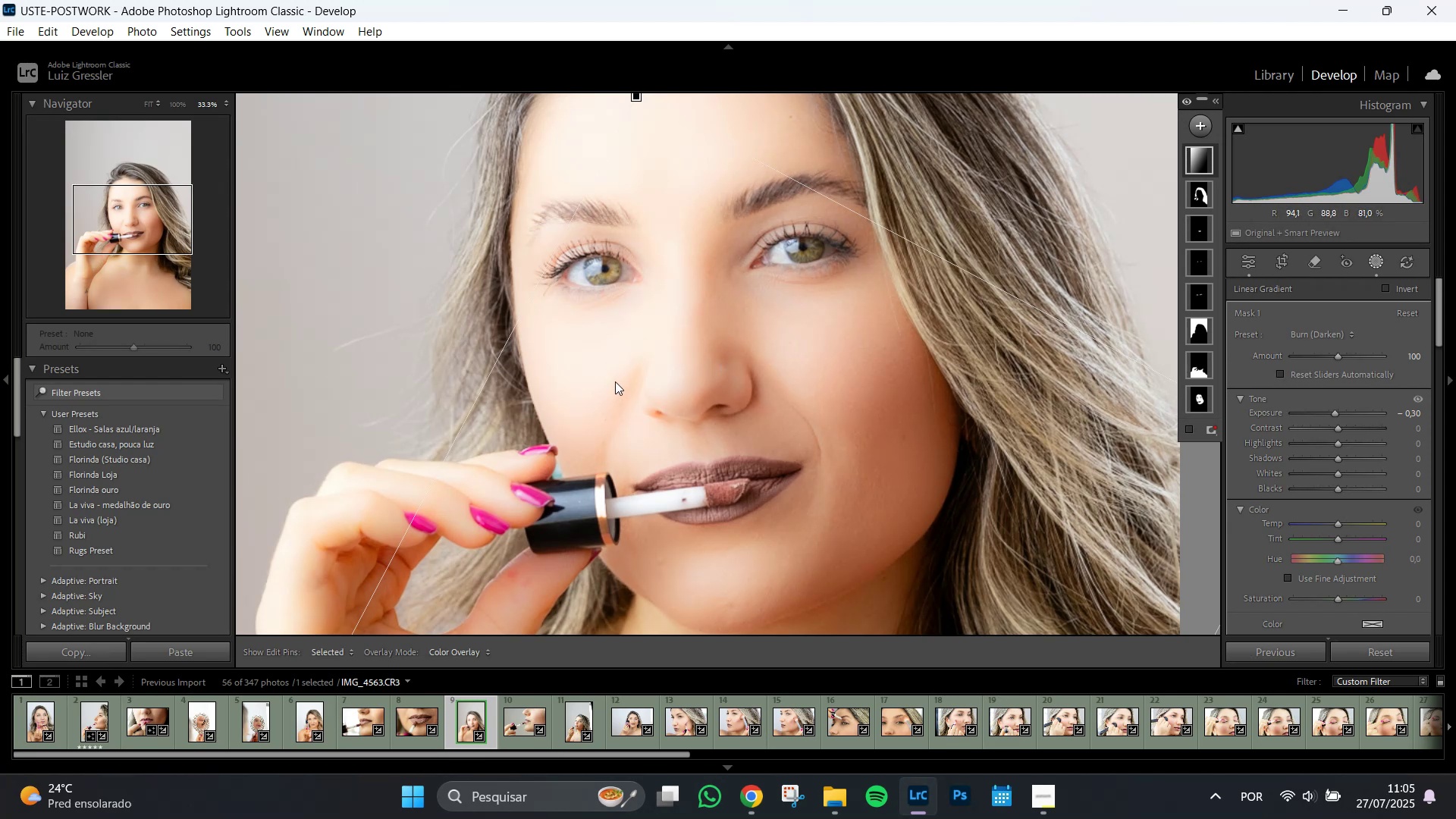 
hold_key(key=Space, duration=1.51)
 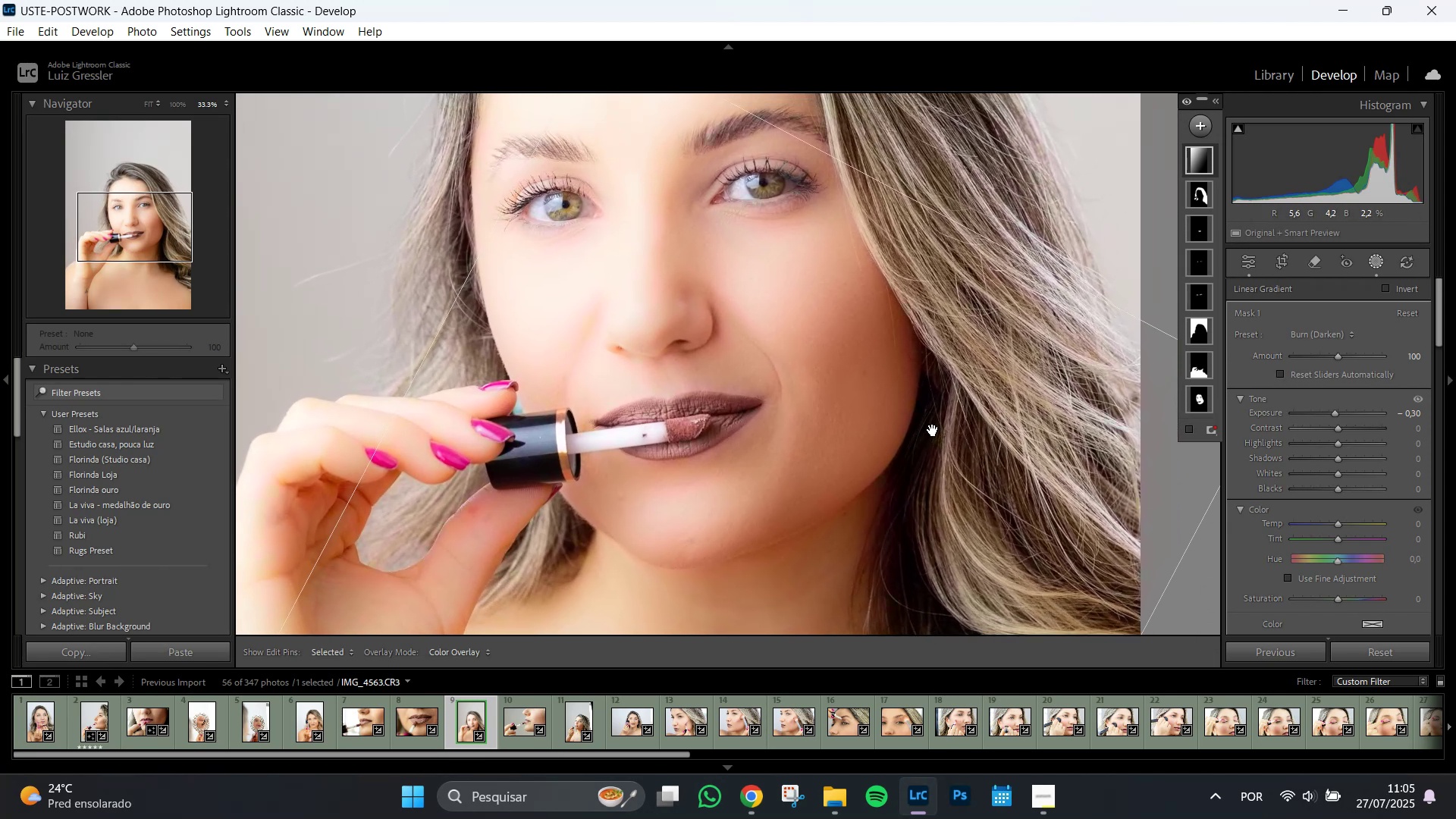 
left_click_drag(start_coordinate=[972, 494], to_coordinate=[933, 430])
 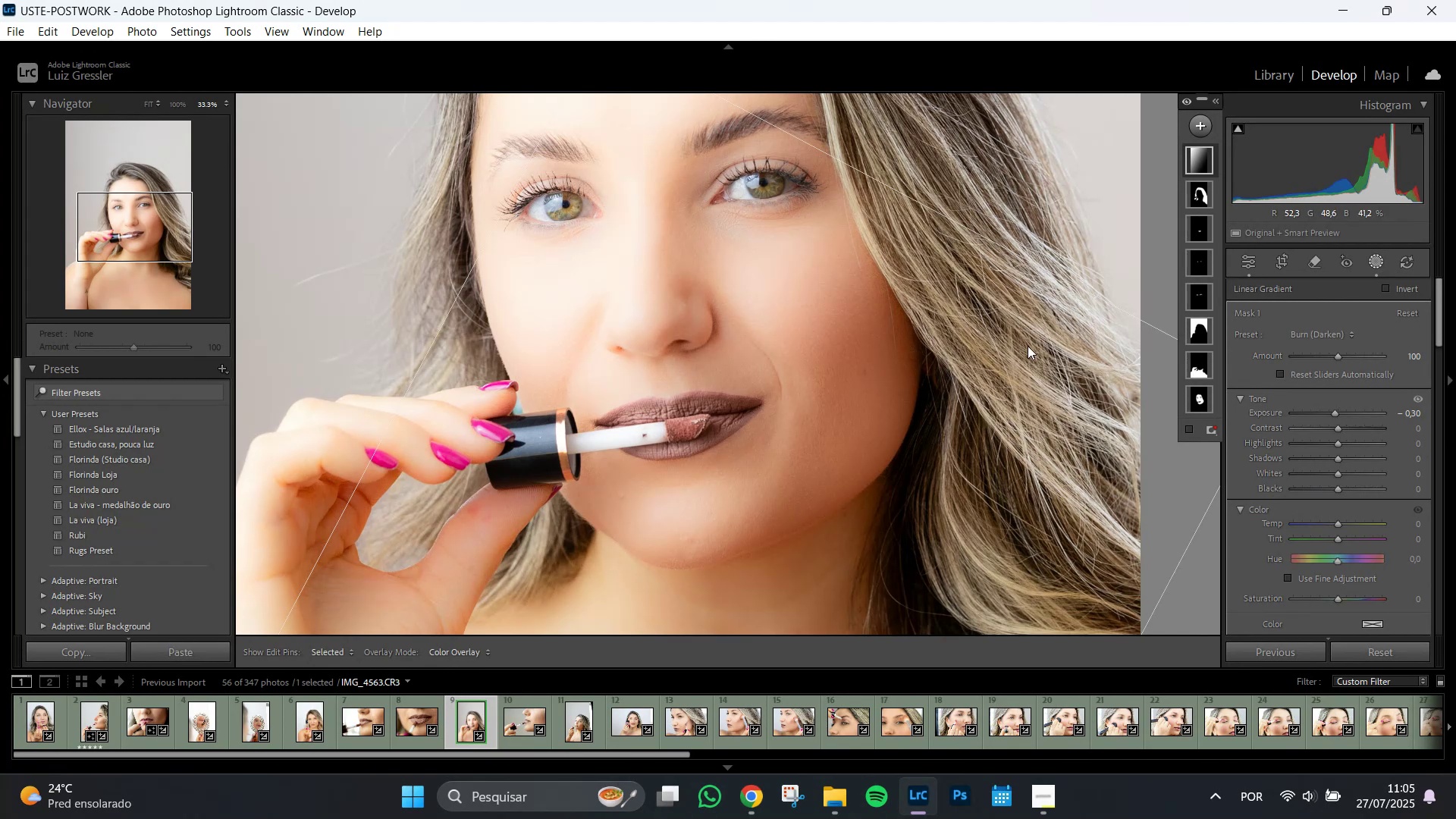 
hold_key(key=Space, duration=0.82)
 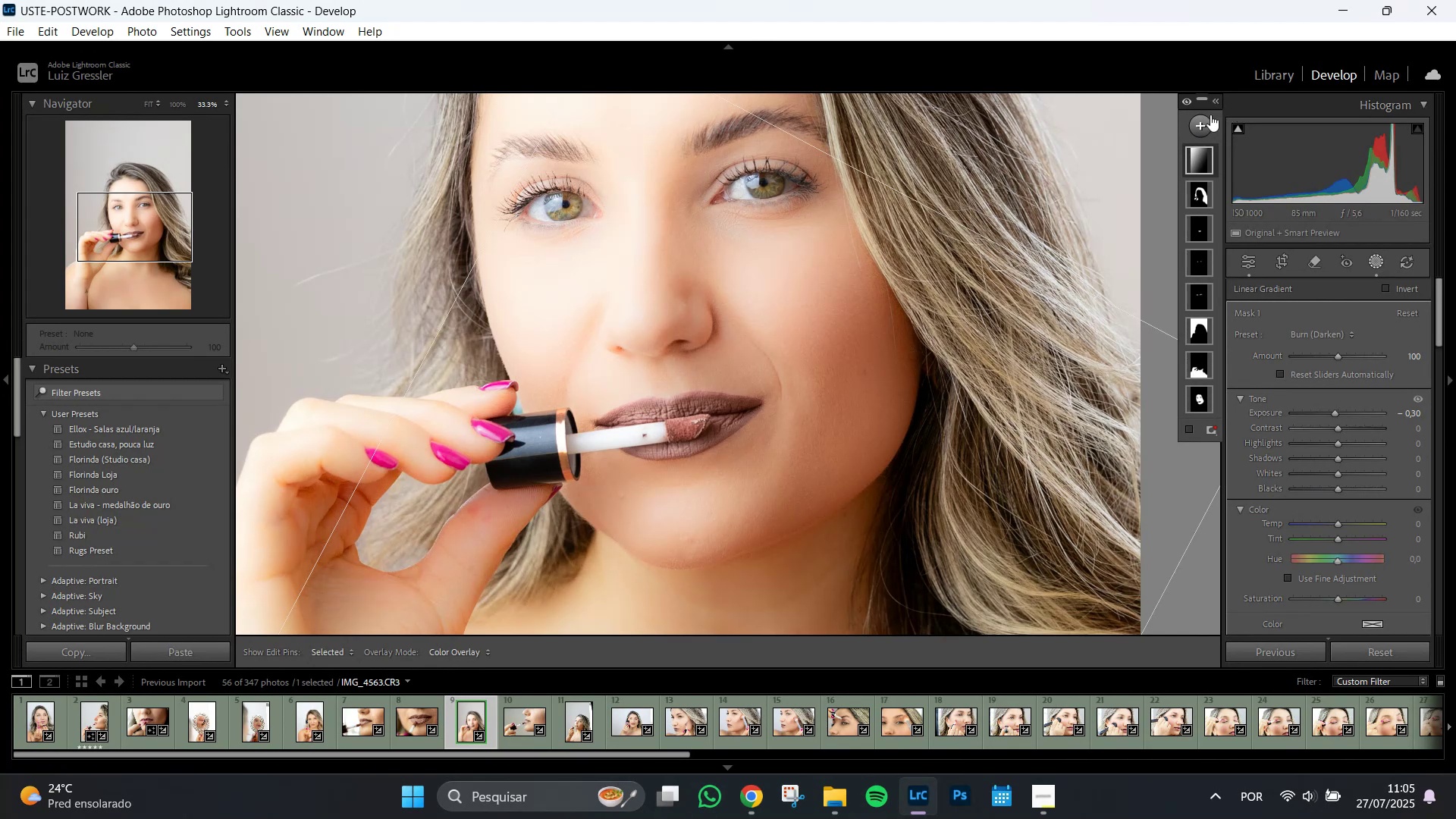 
left_click([1194, 123])
 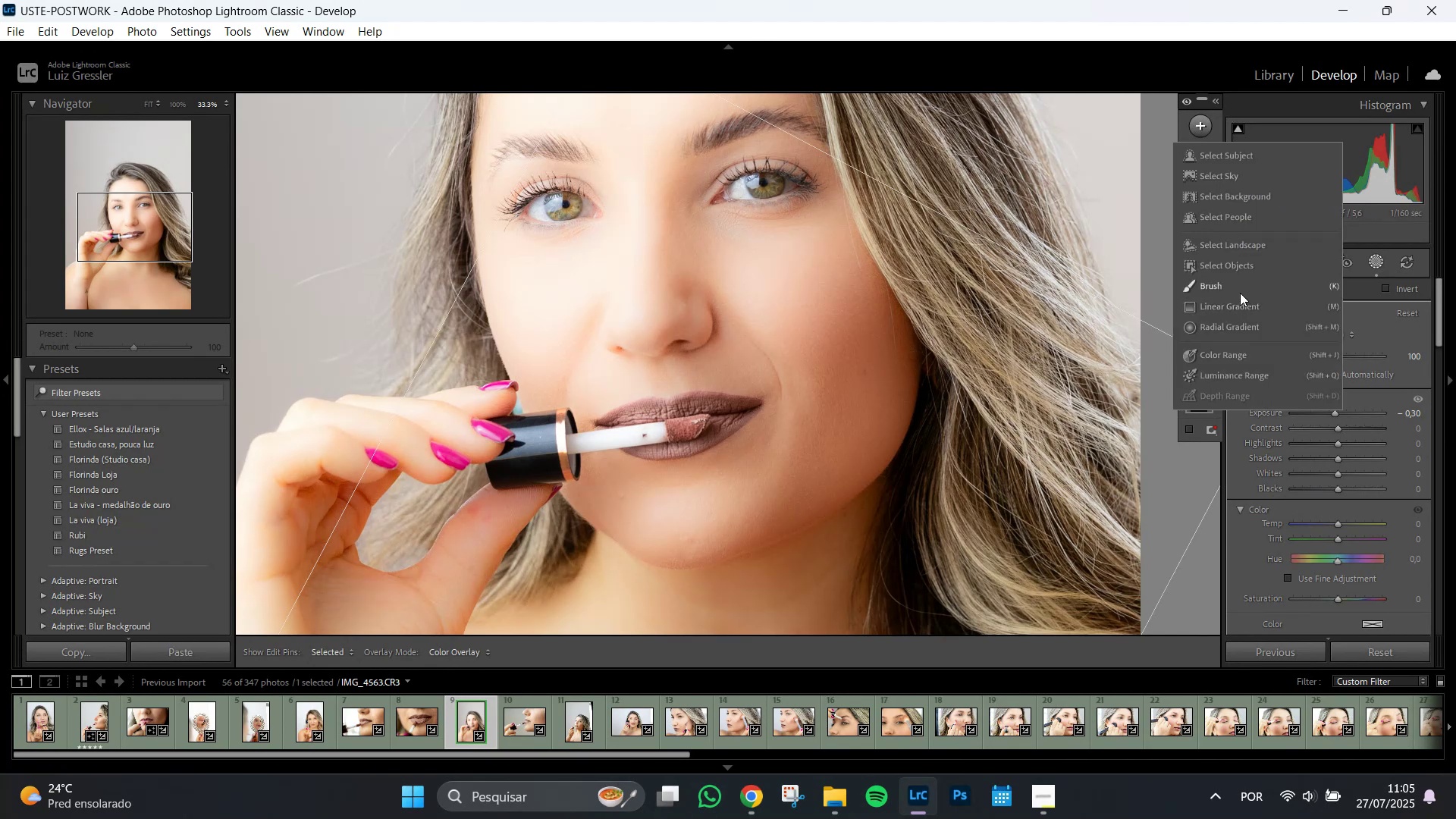 
left_click([1240, 289])
 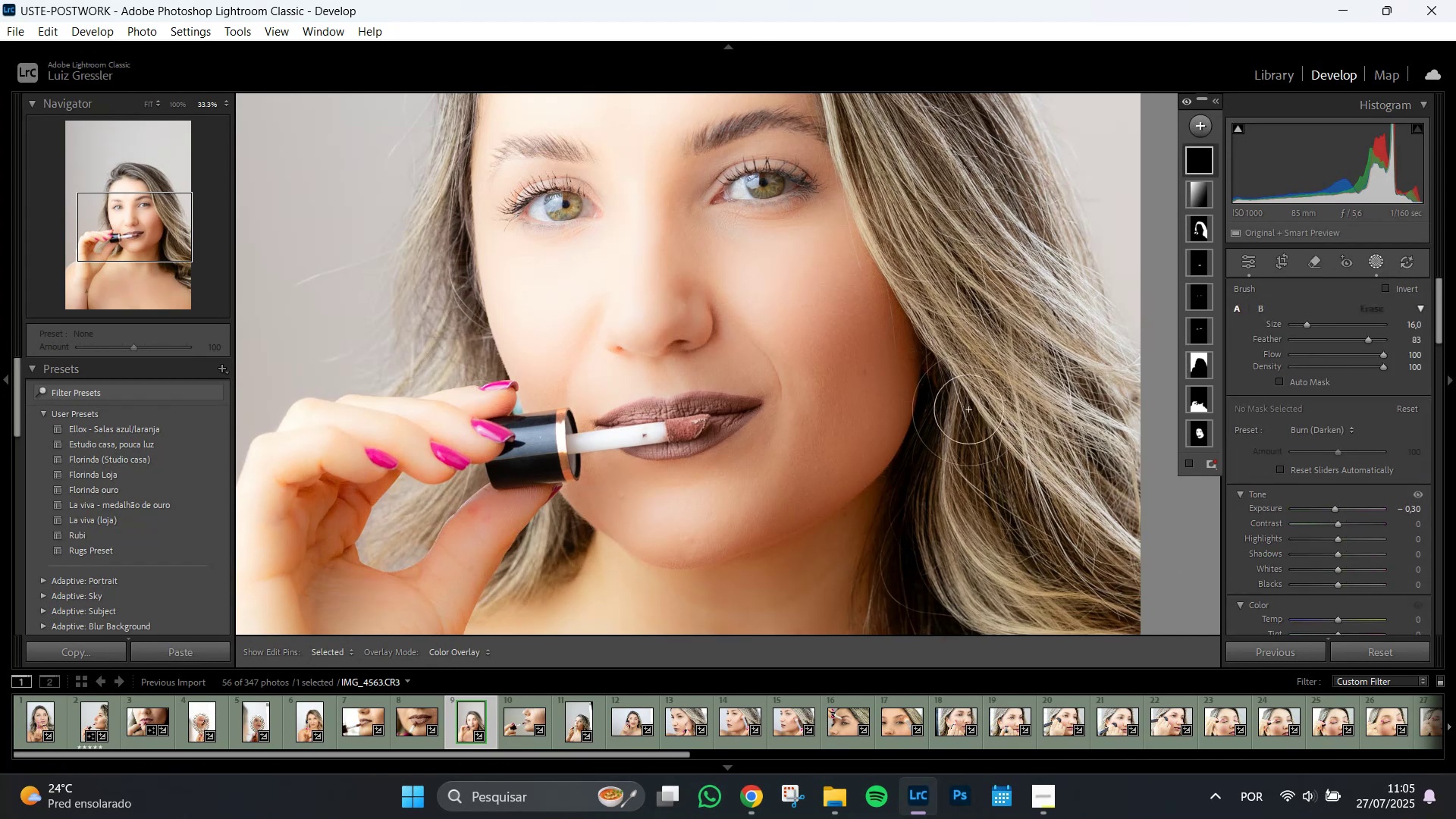 
scroll: coordinate [823, 394], scroll_direction: down, amount: 9.0
 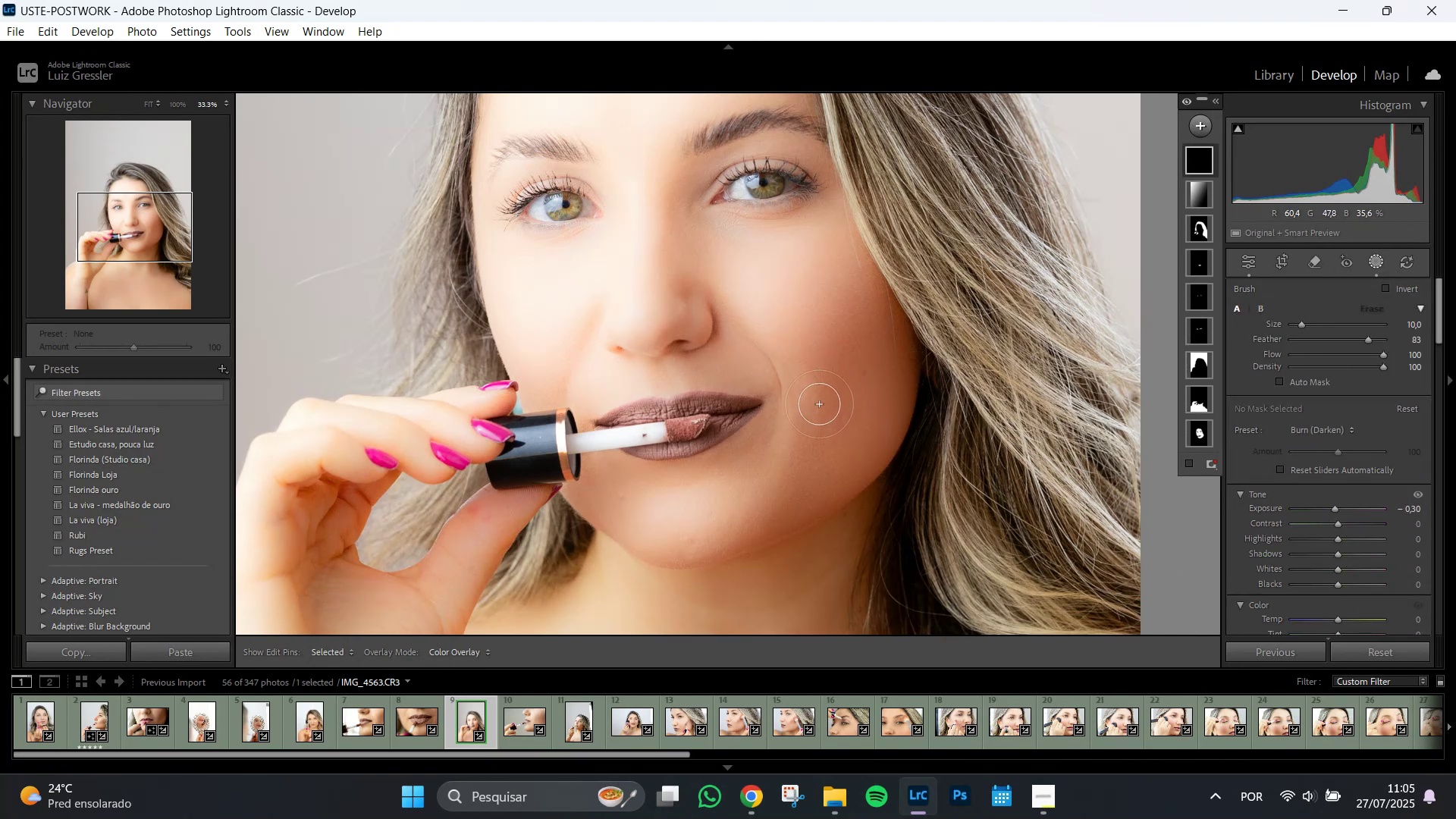 
left_click_drag(start_coordinate=[819, 404], to_coordinate=[792, 506])
 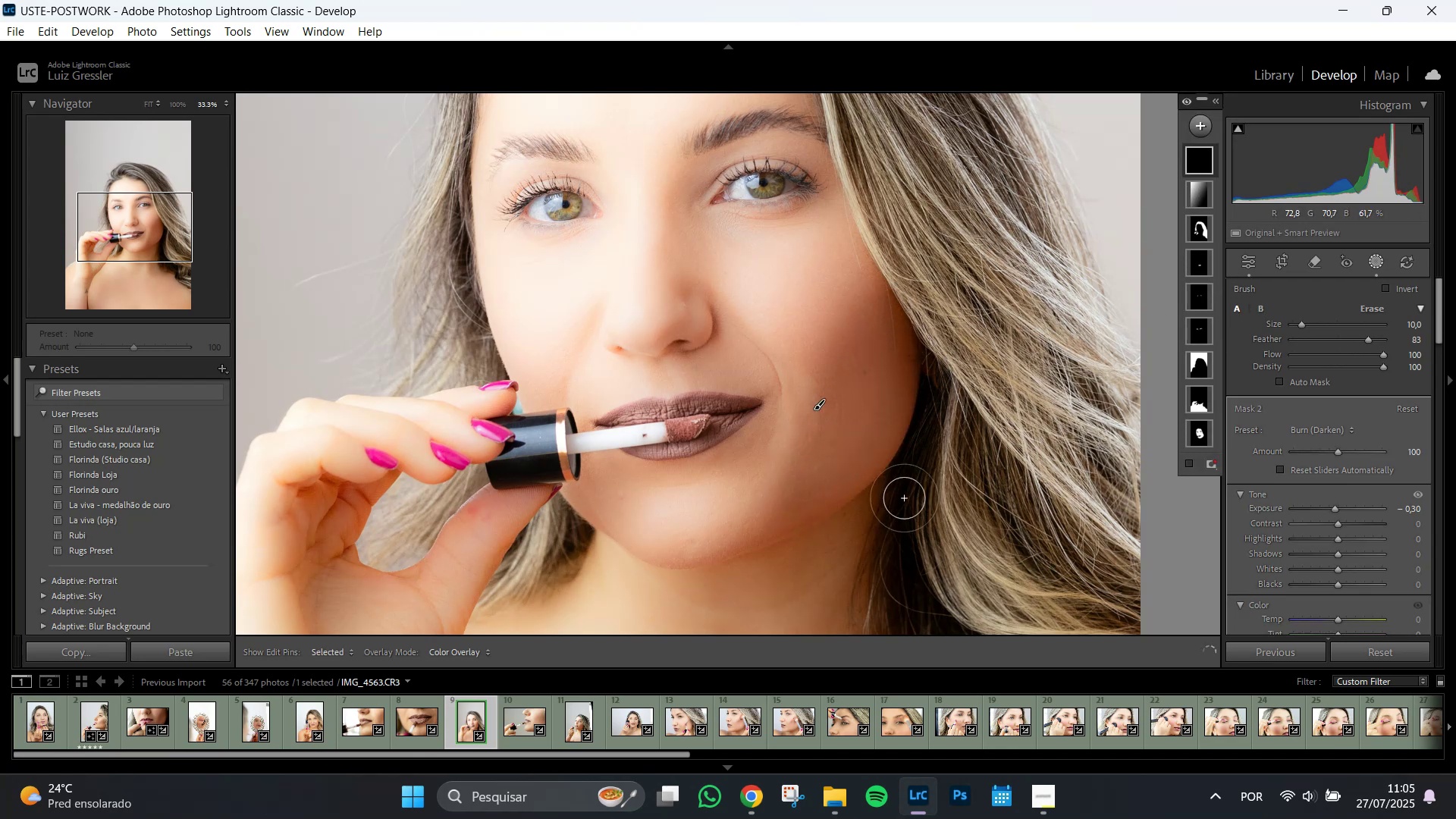 
scroll: coordinate [783, 528], scroll_direction: down, amount: 2.0
 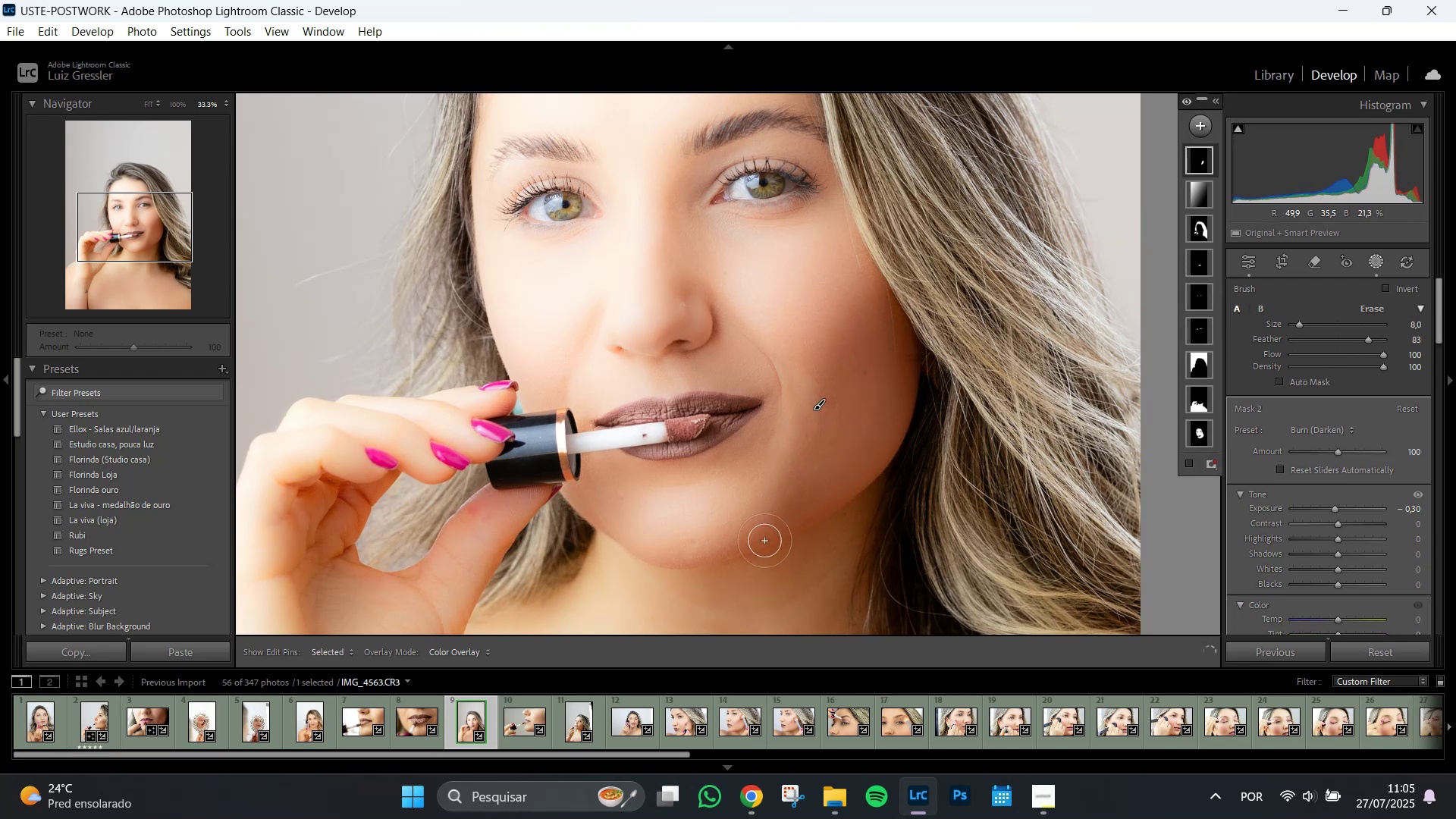 
left_click_drag(start_coordinate=[763, 542], to_coordinate=[915, 379])
 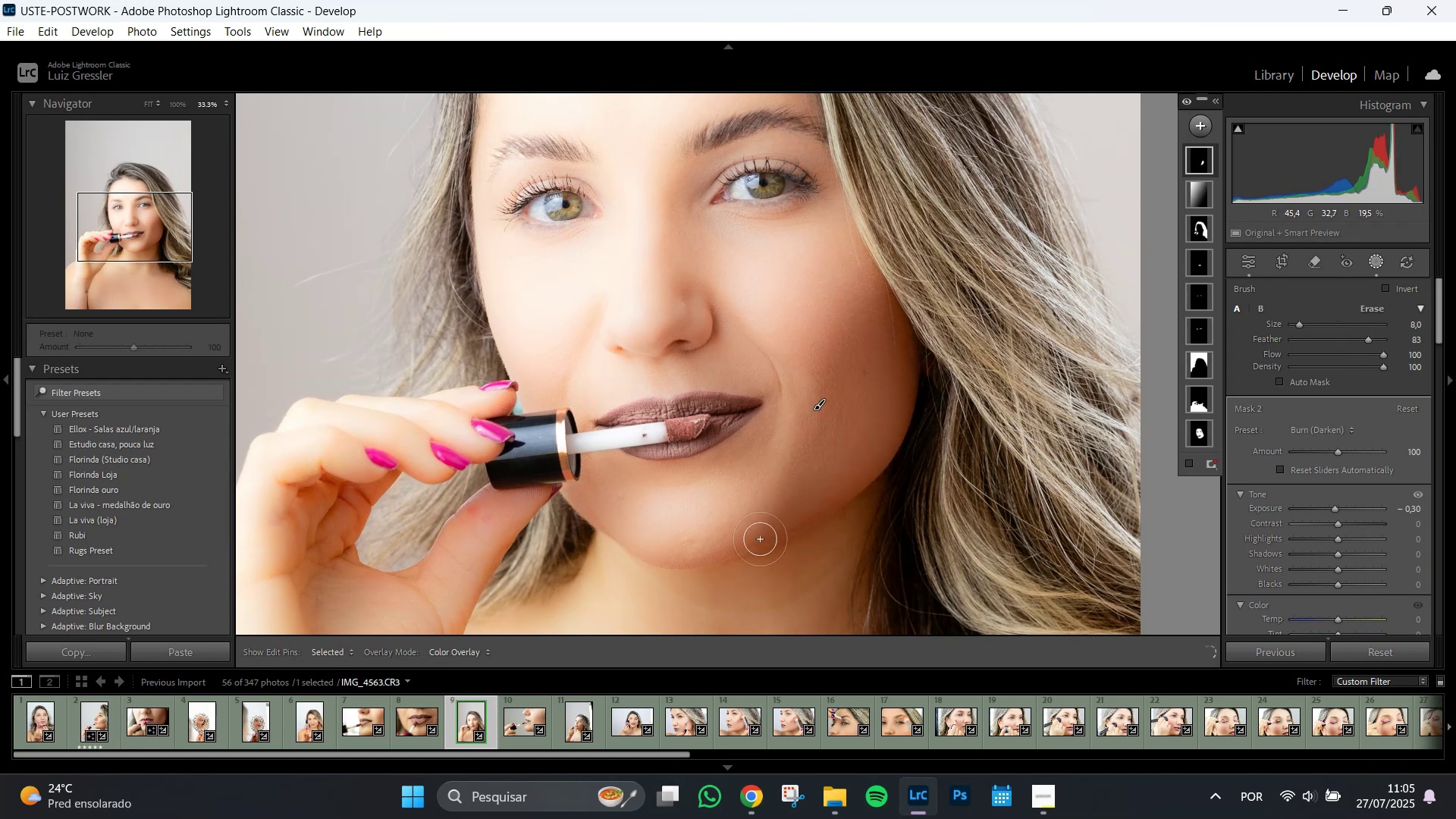 
left_click_drag(start_coordinate=[763, 529], to_coordinate=[827, 372])
 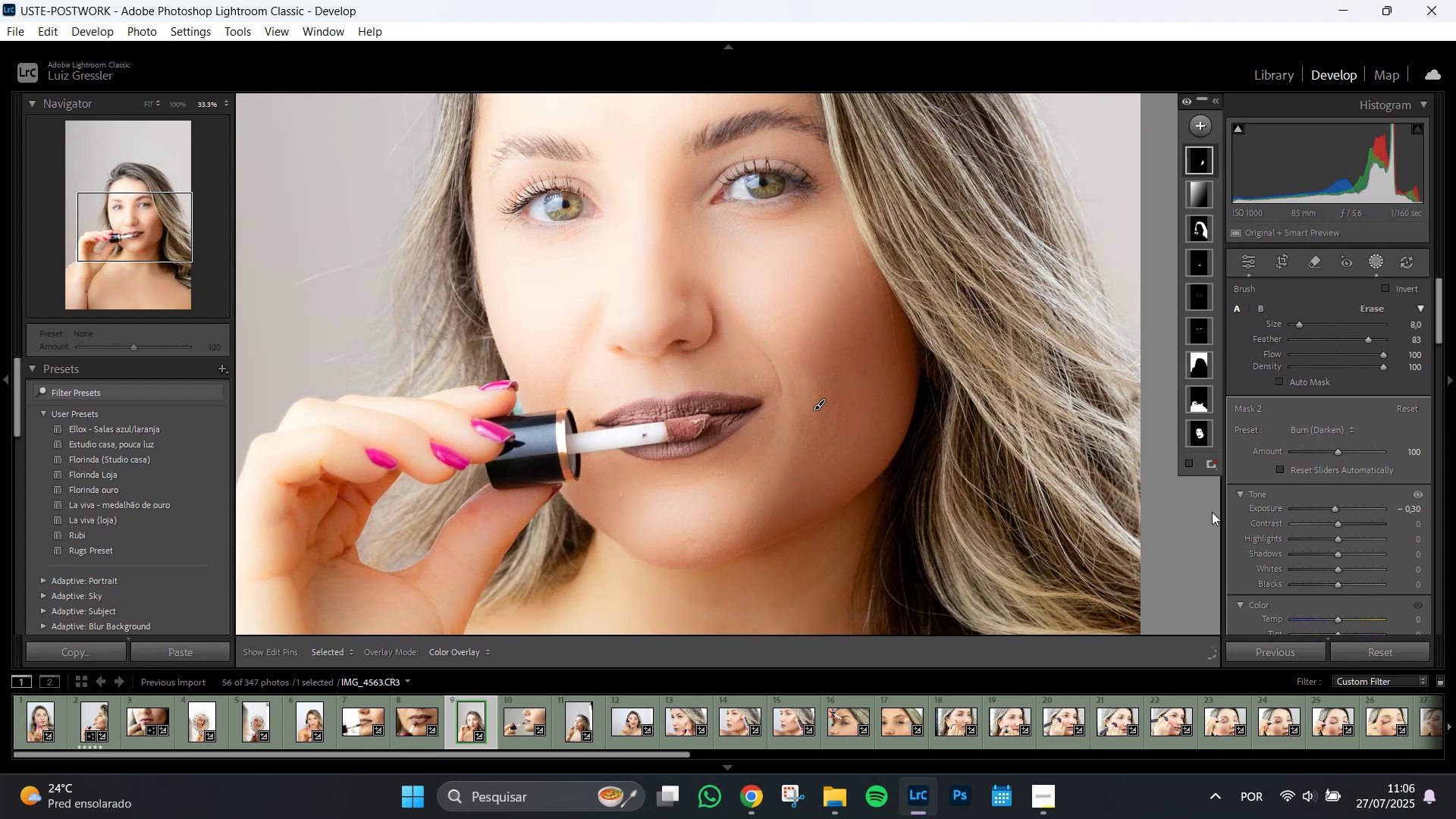 
left_click([1318, 451])
 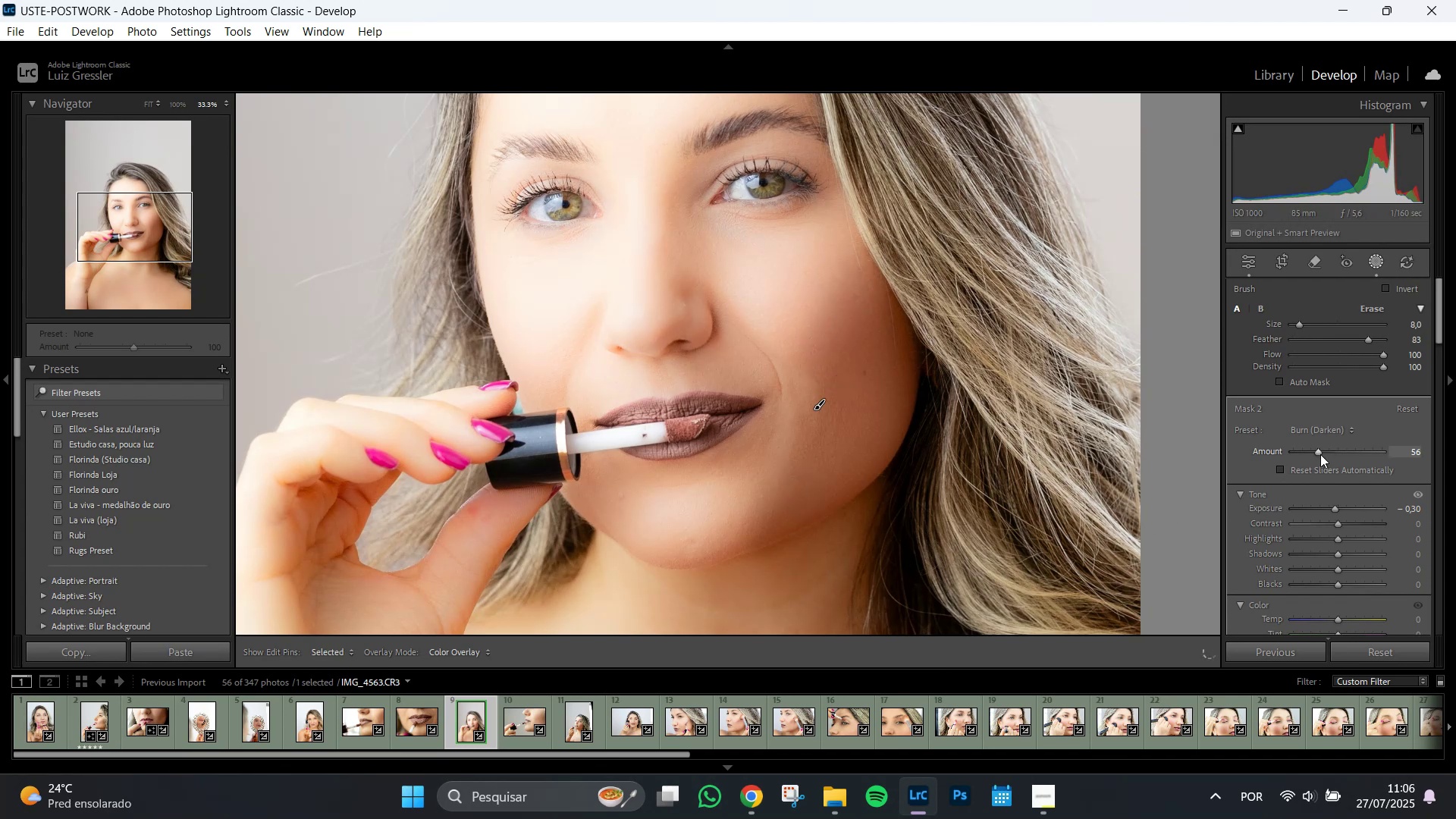 
left_click_drag(start_coordinate=[1320, 456], to_coordinate=[1324, 453])
 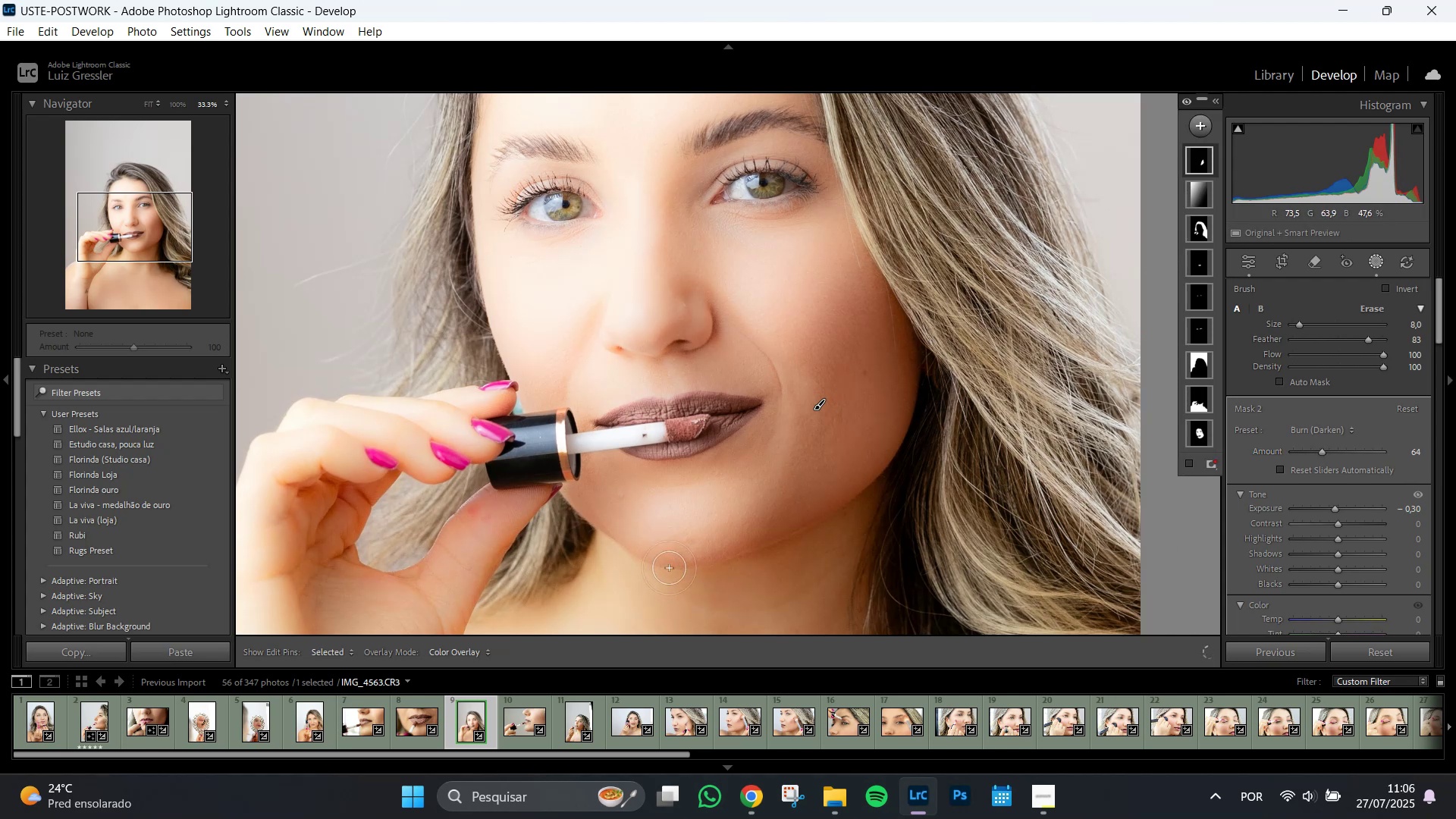 
wait(8.64)
 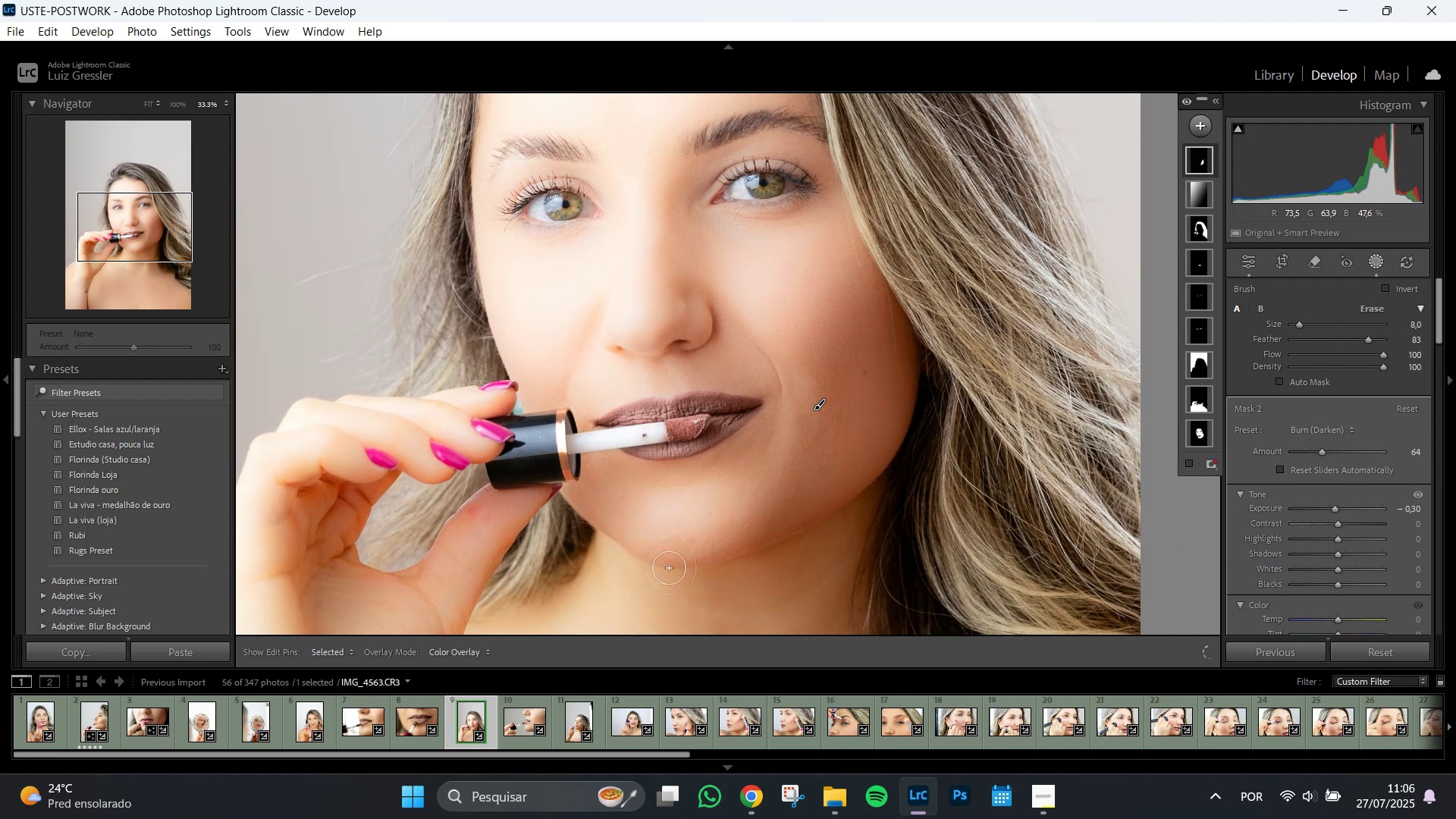 
hold_key(key=Space, duration=1.51)
 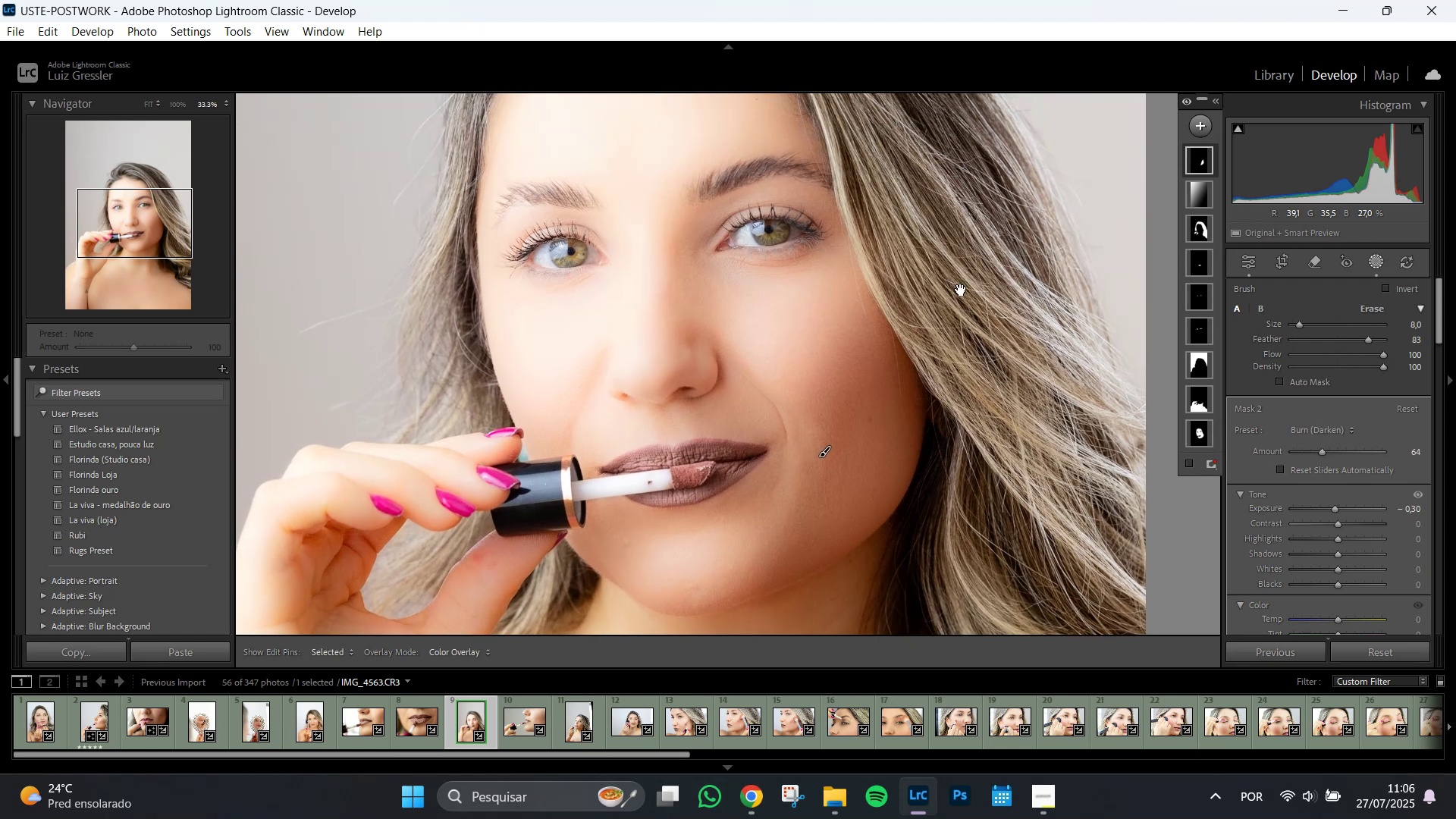 
left_click_drag(start_coordinate=[952, 237], to_coordinate=[965, 278])
 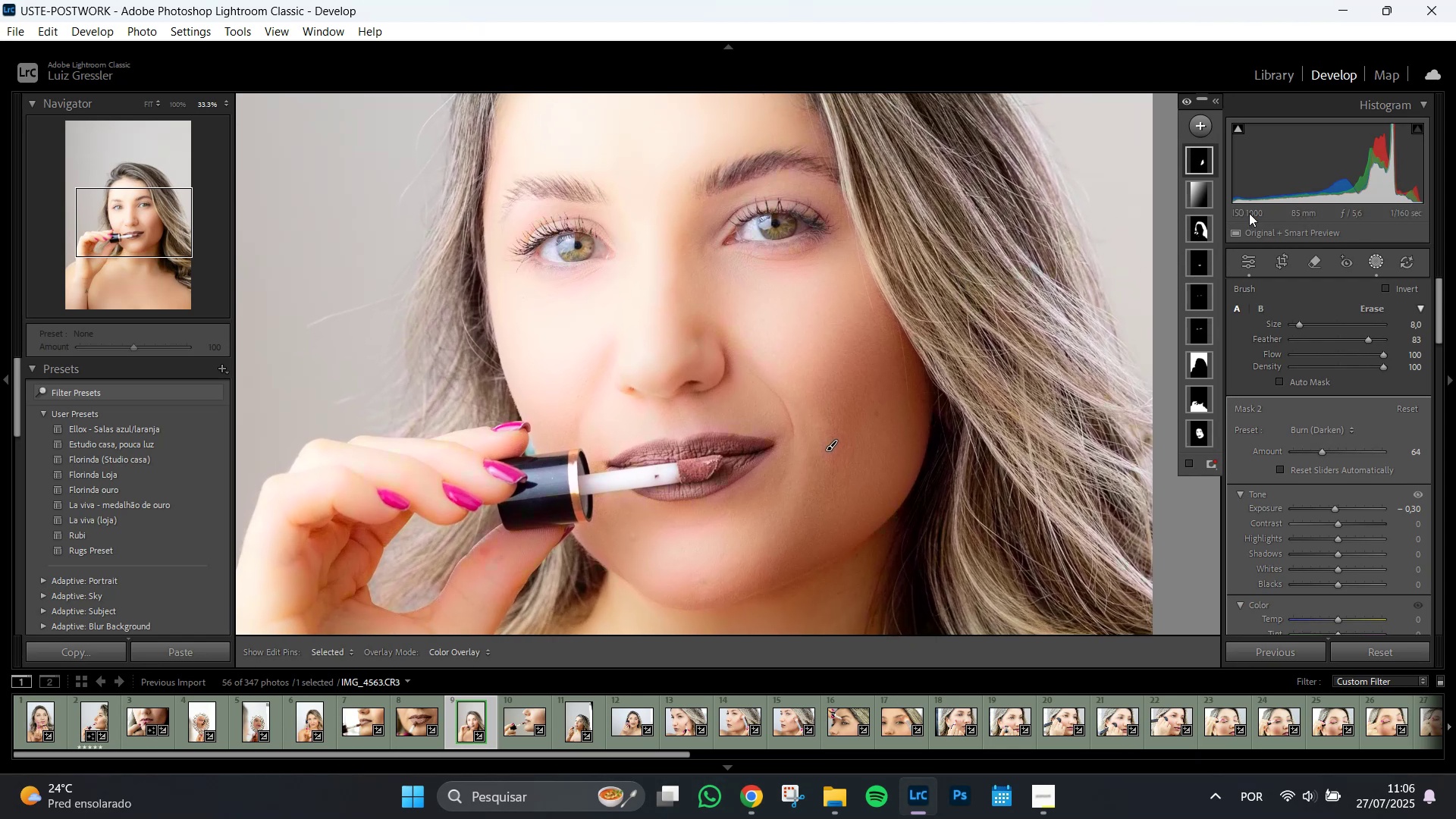 
hold_key(key=Space, duration=1.51)
 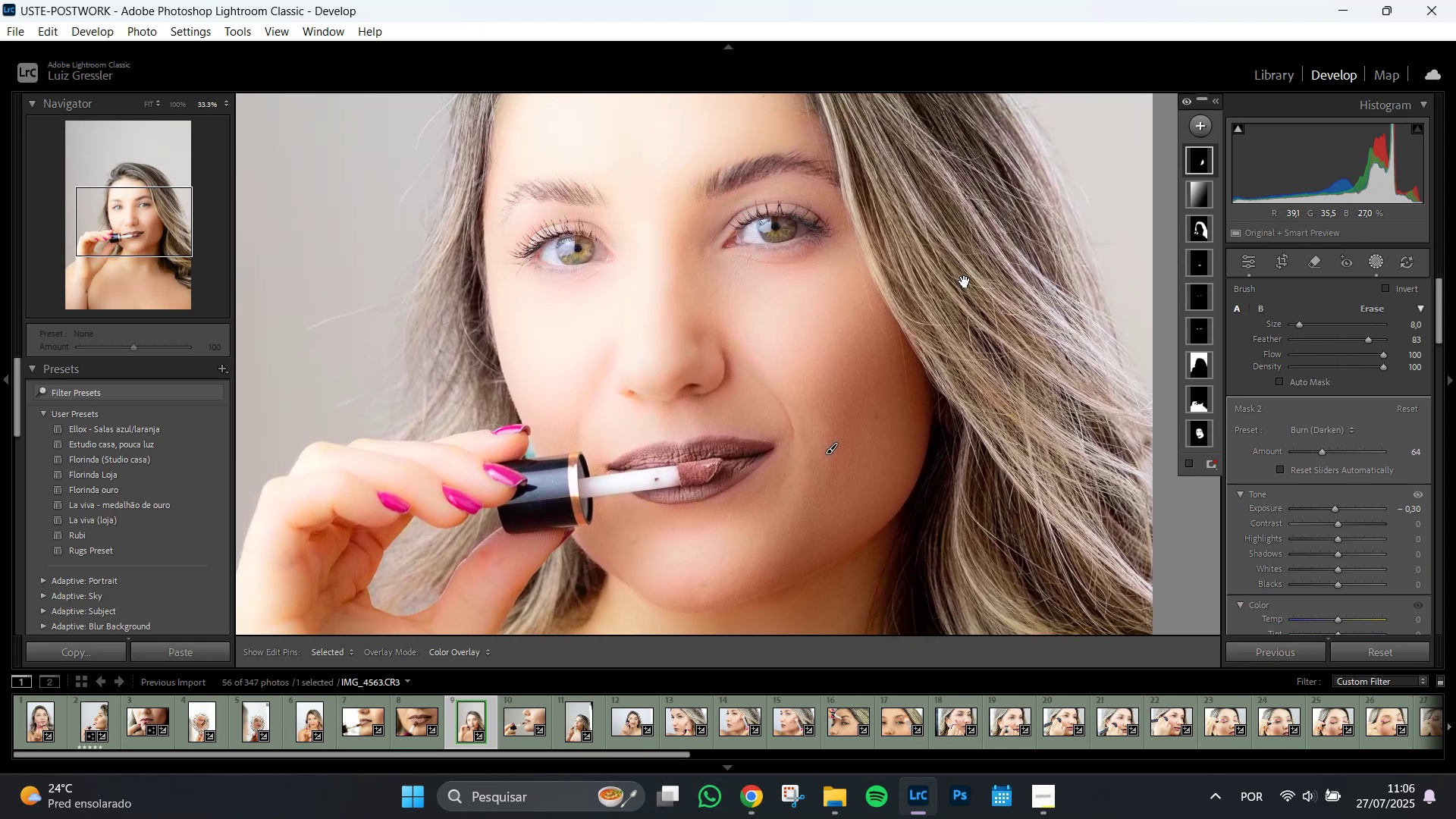 
hold_key(key=Space, duration=1.14)
 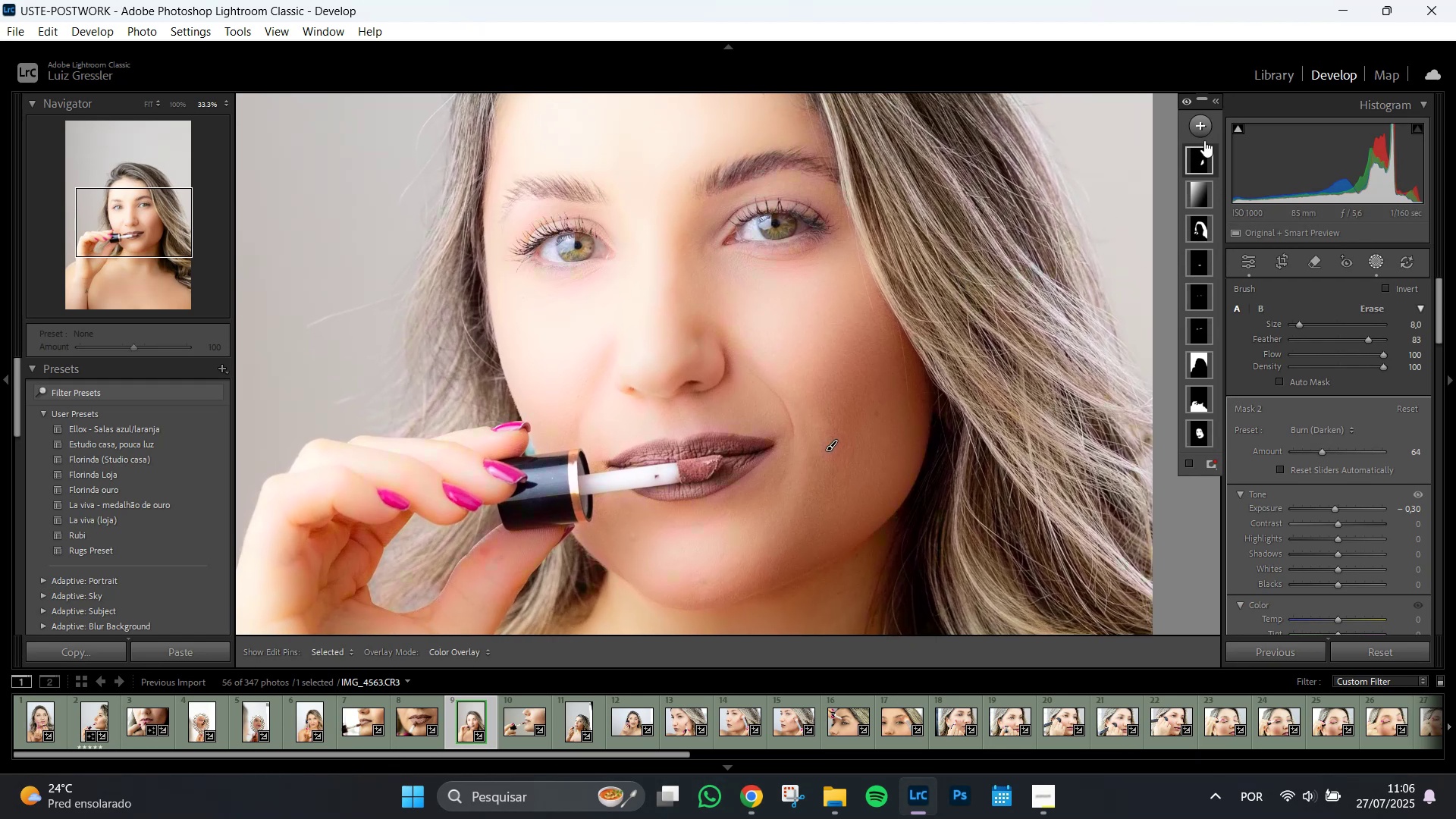 
left_click([1195, 126])
 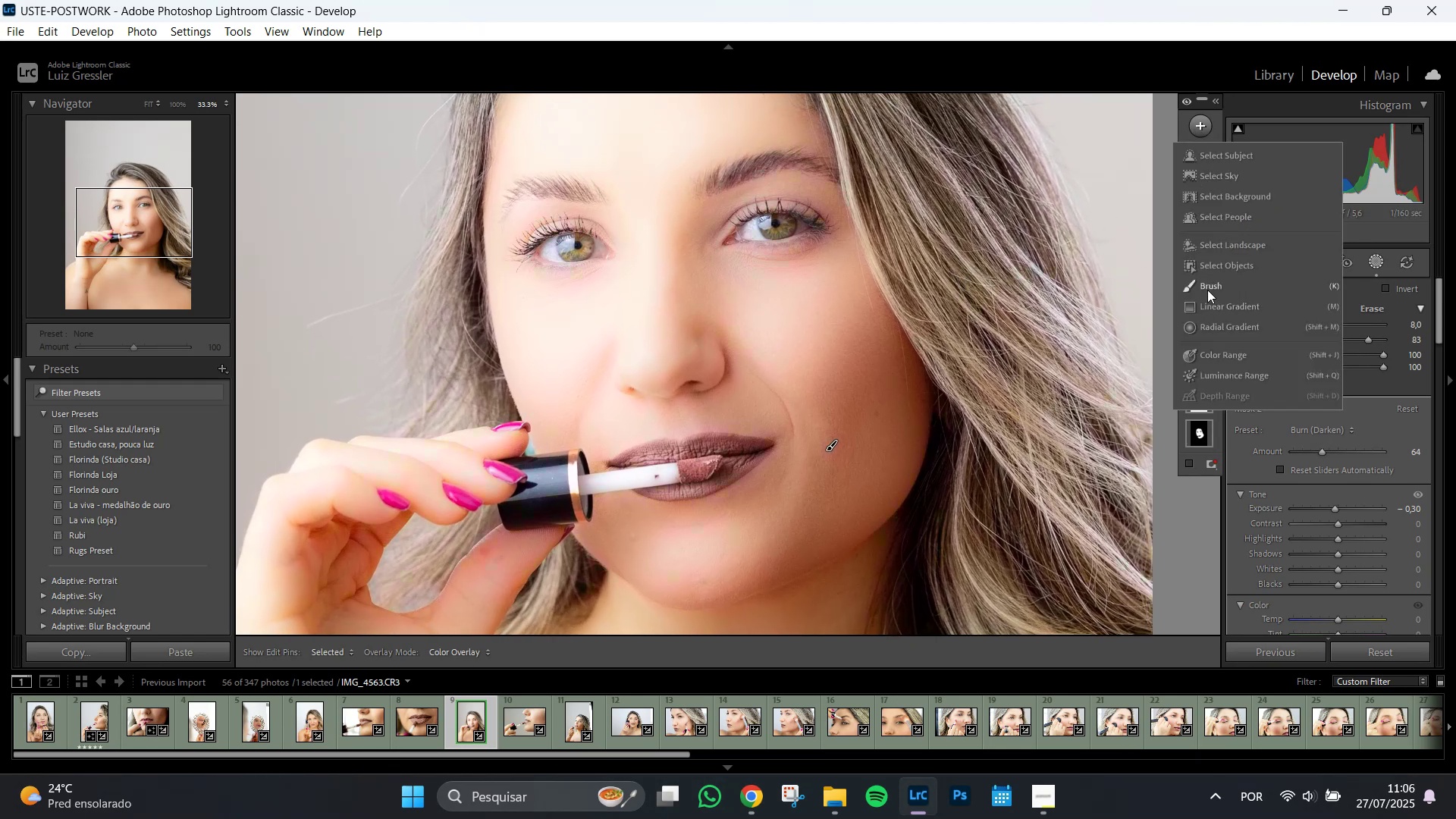 
left_click([1209, 288])
 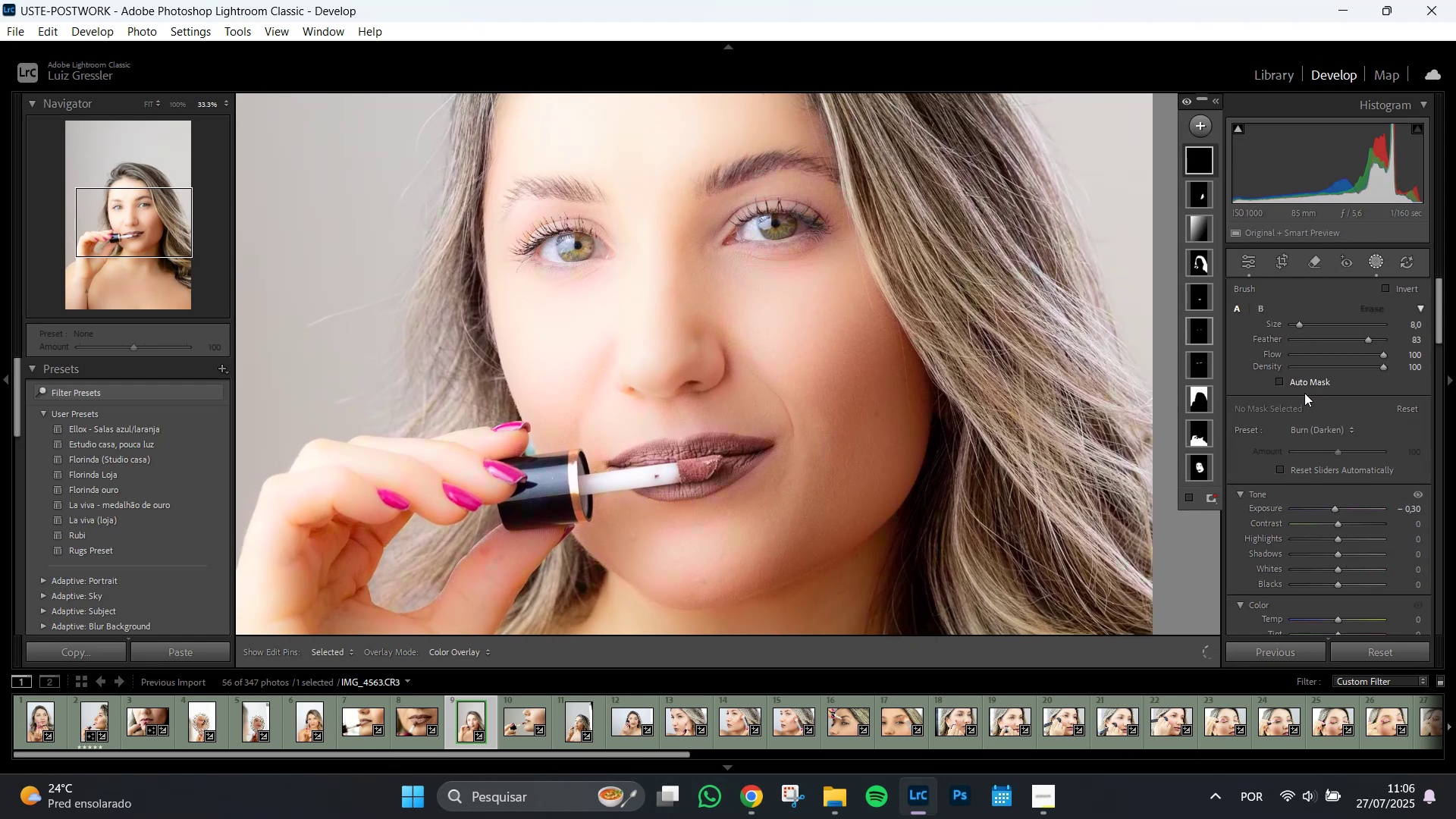 
left_click([1310, 429])
 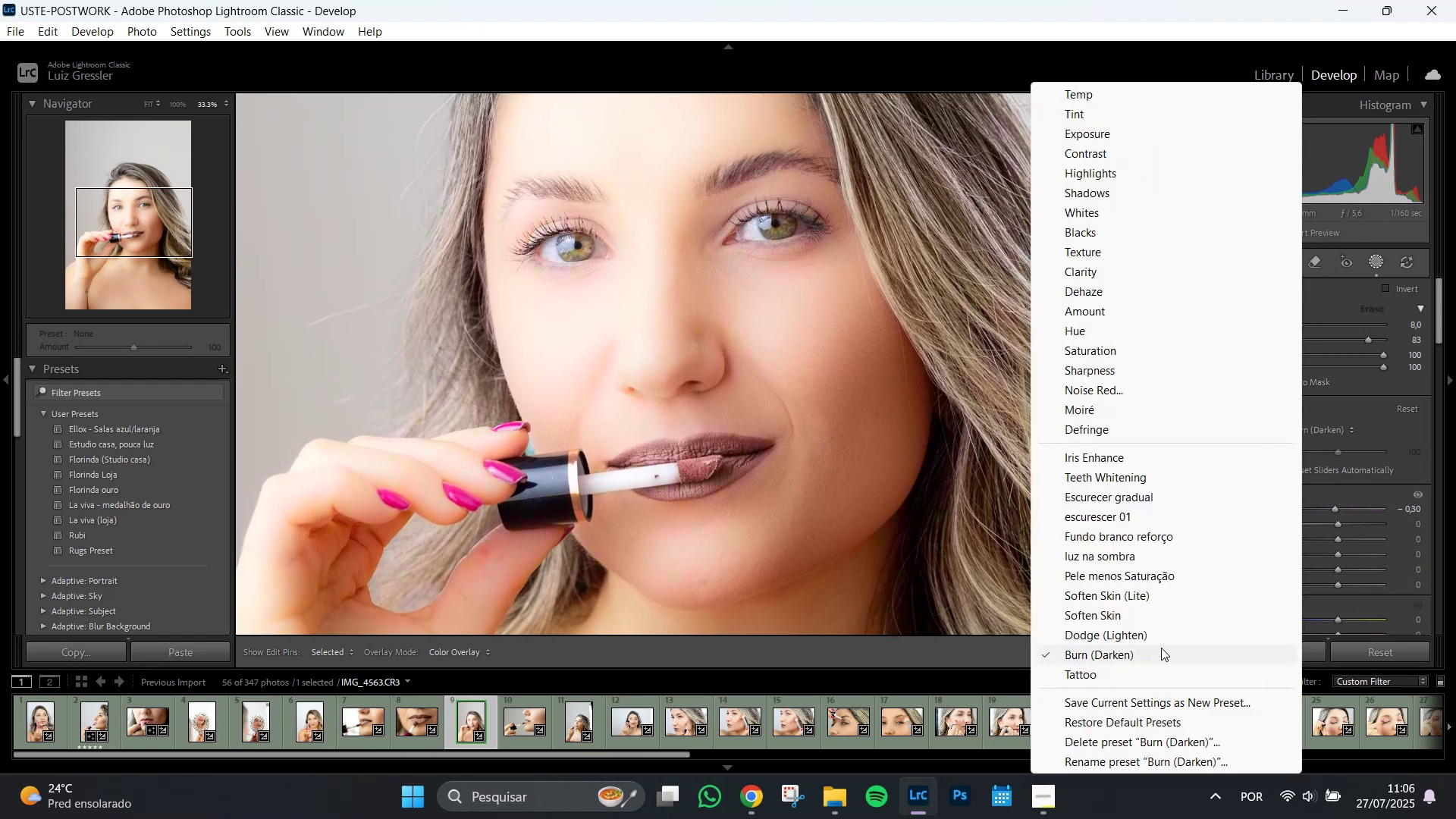 
left_click([1159, 634])
 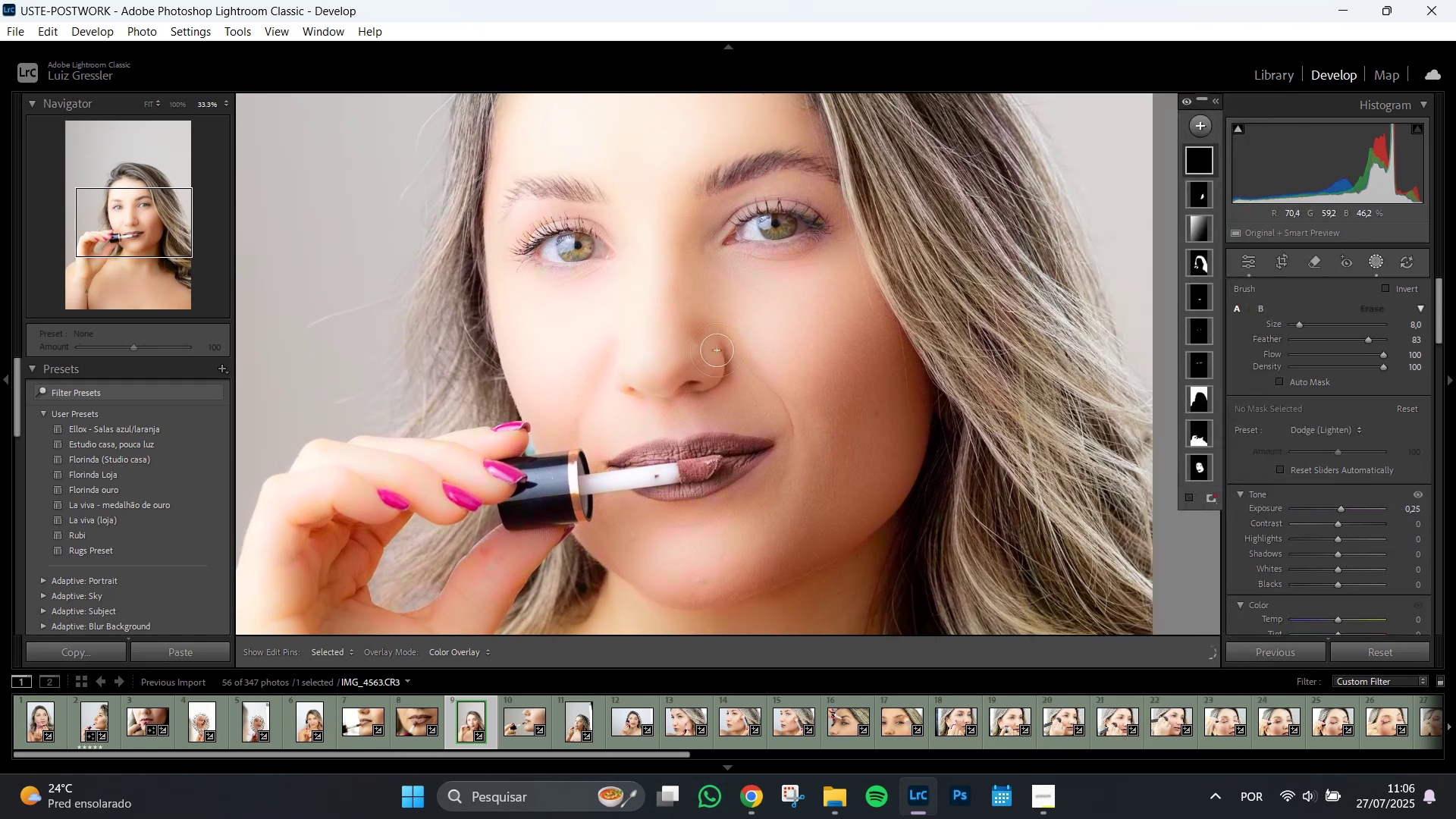 
scroll: coordinate [794, 371], scroll_direction: up, amount: 8.0
 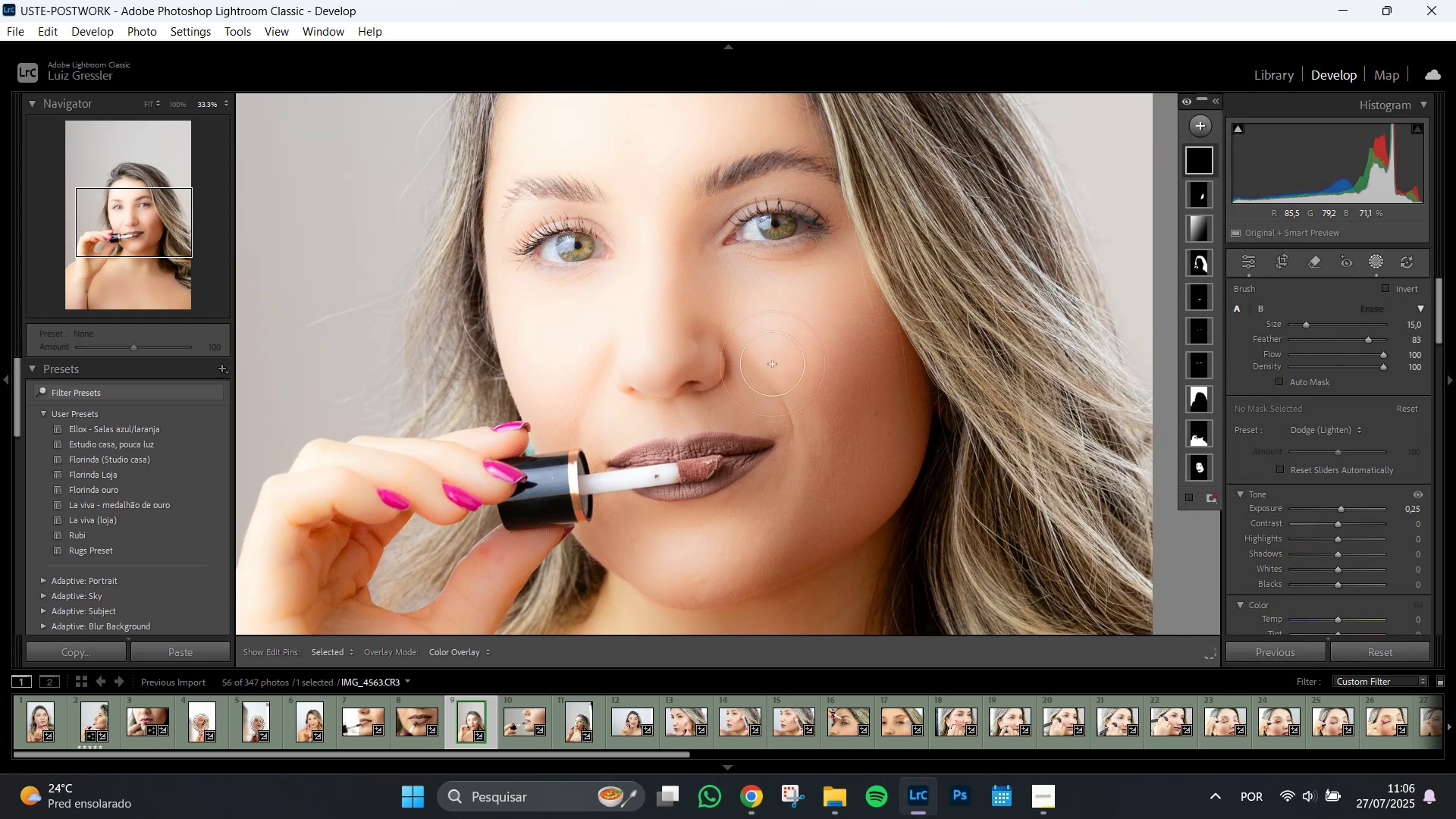 
left_click_drag(start_coordinate=[772, 363], to_coordinate=[745, 345])
 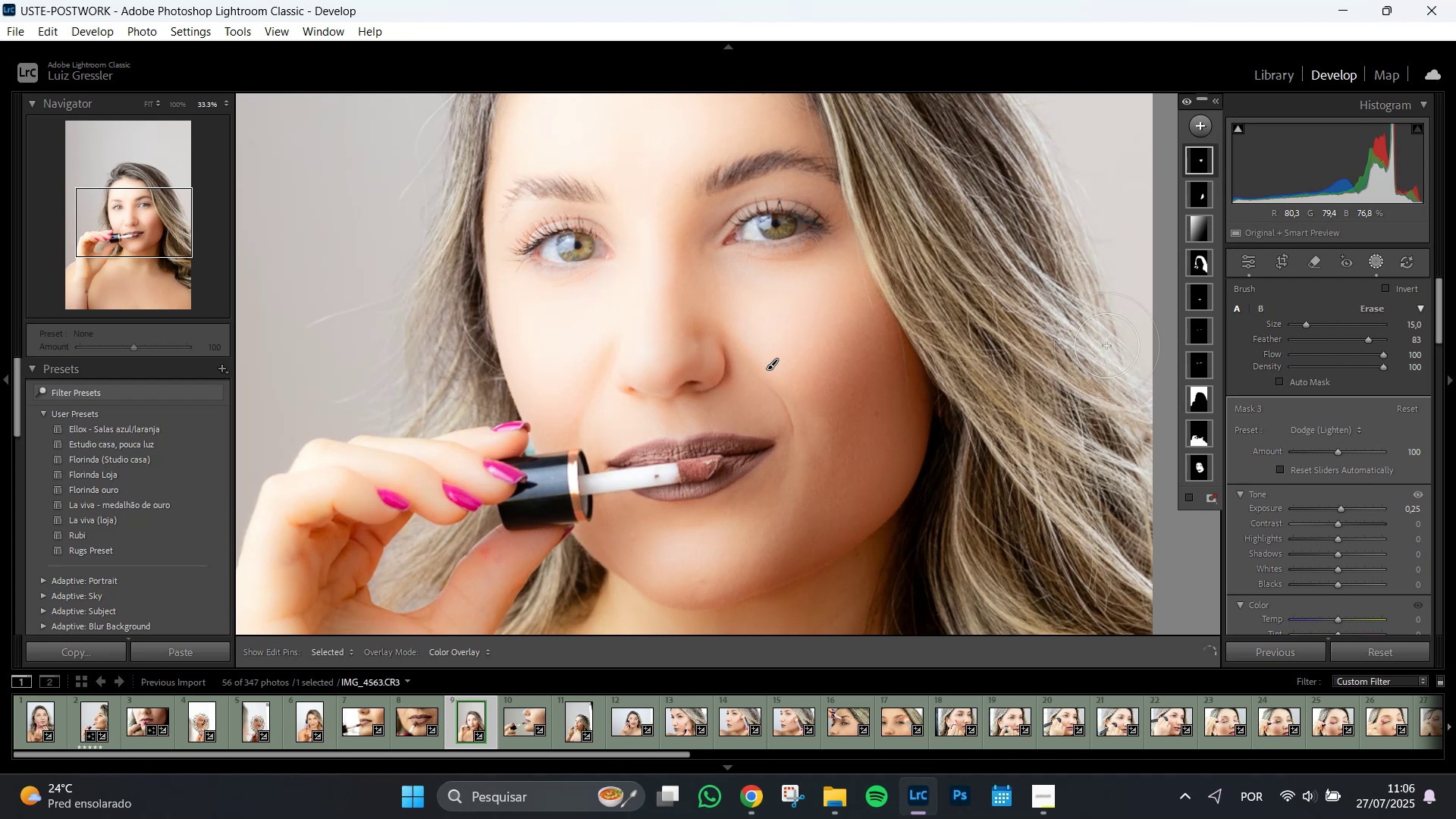 
wait(5.23)
 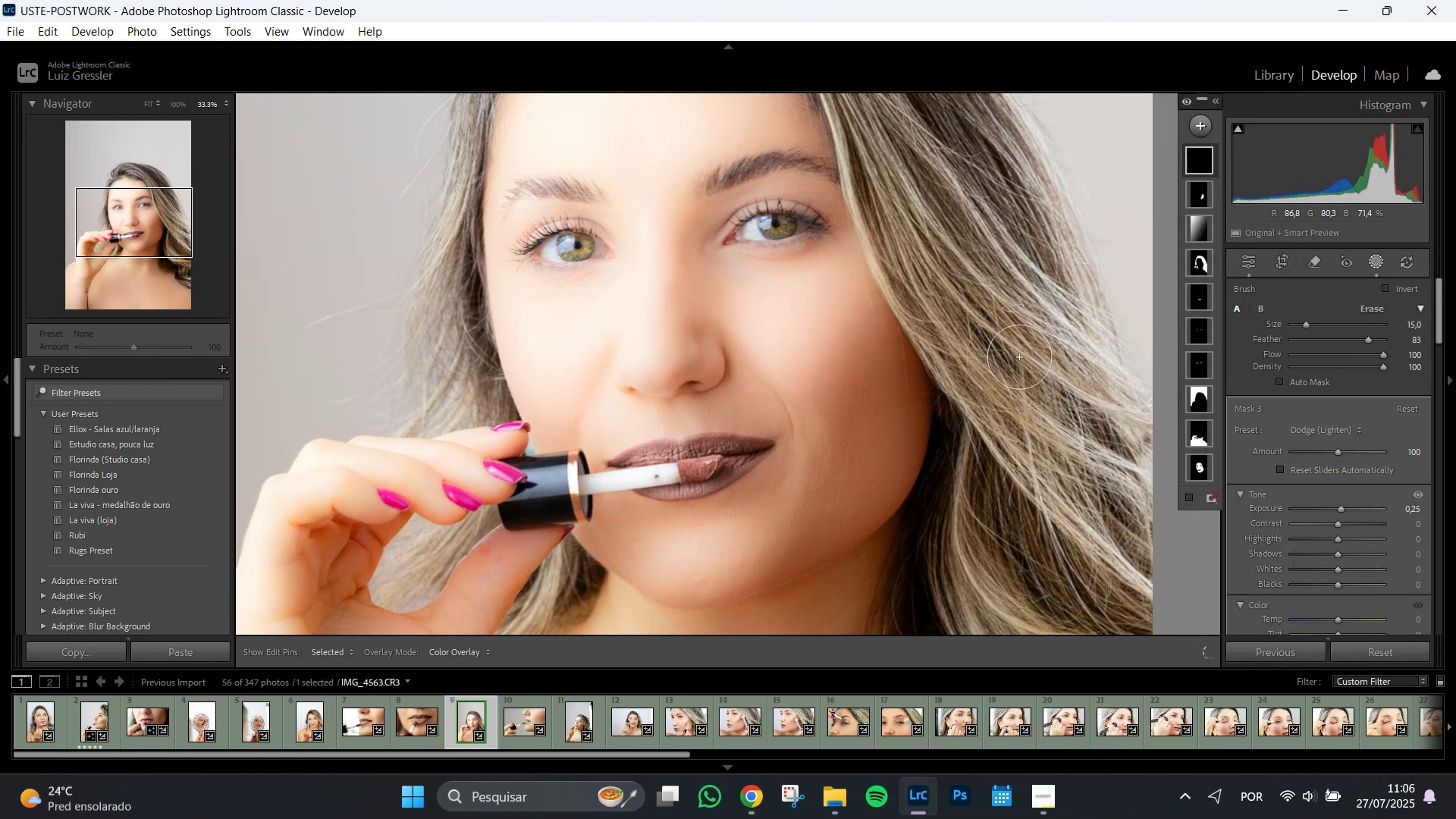 
left_click([1203, 124])
 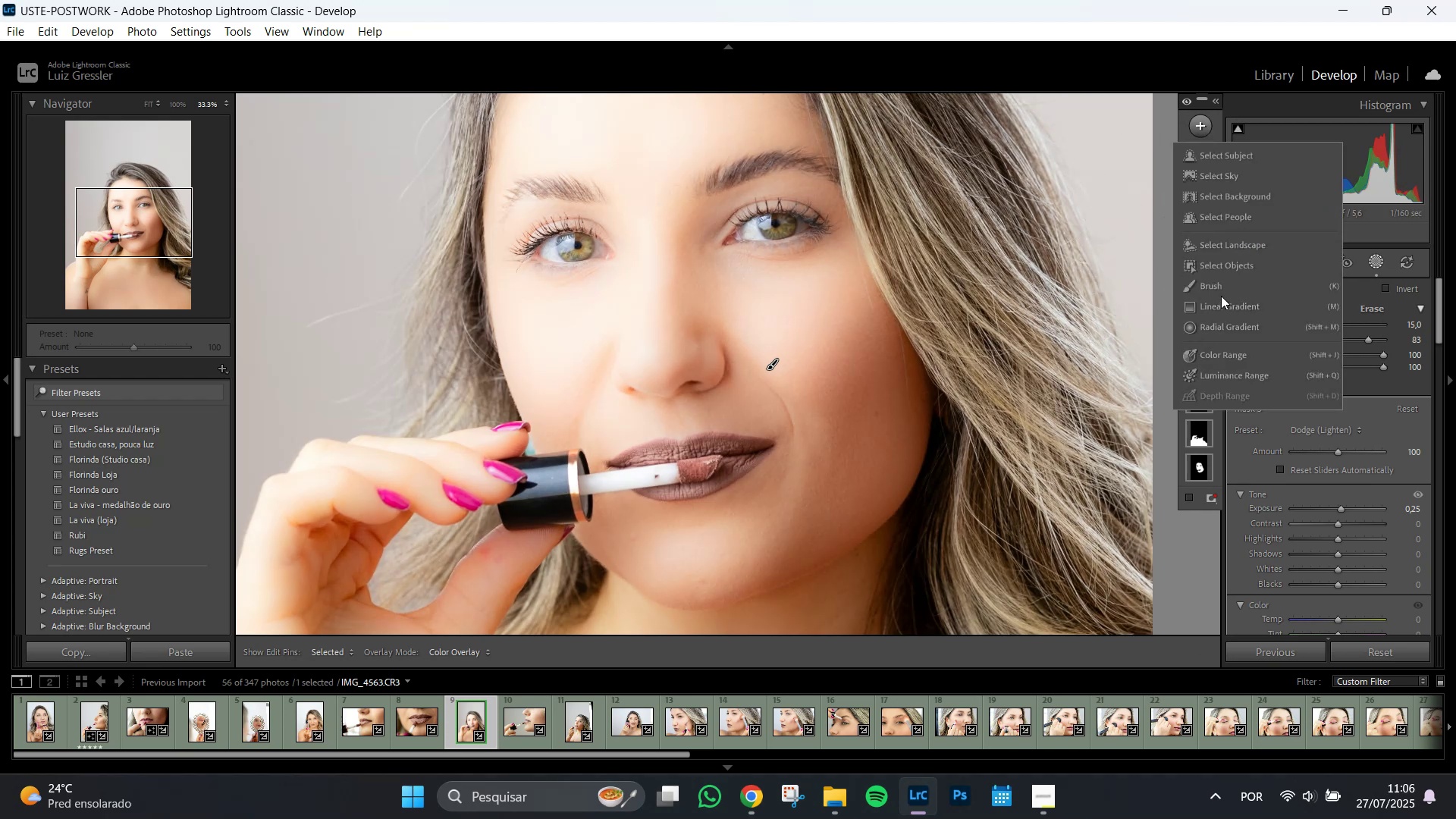 
left_click([1222, 283])
 